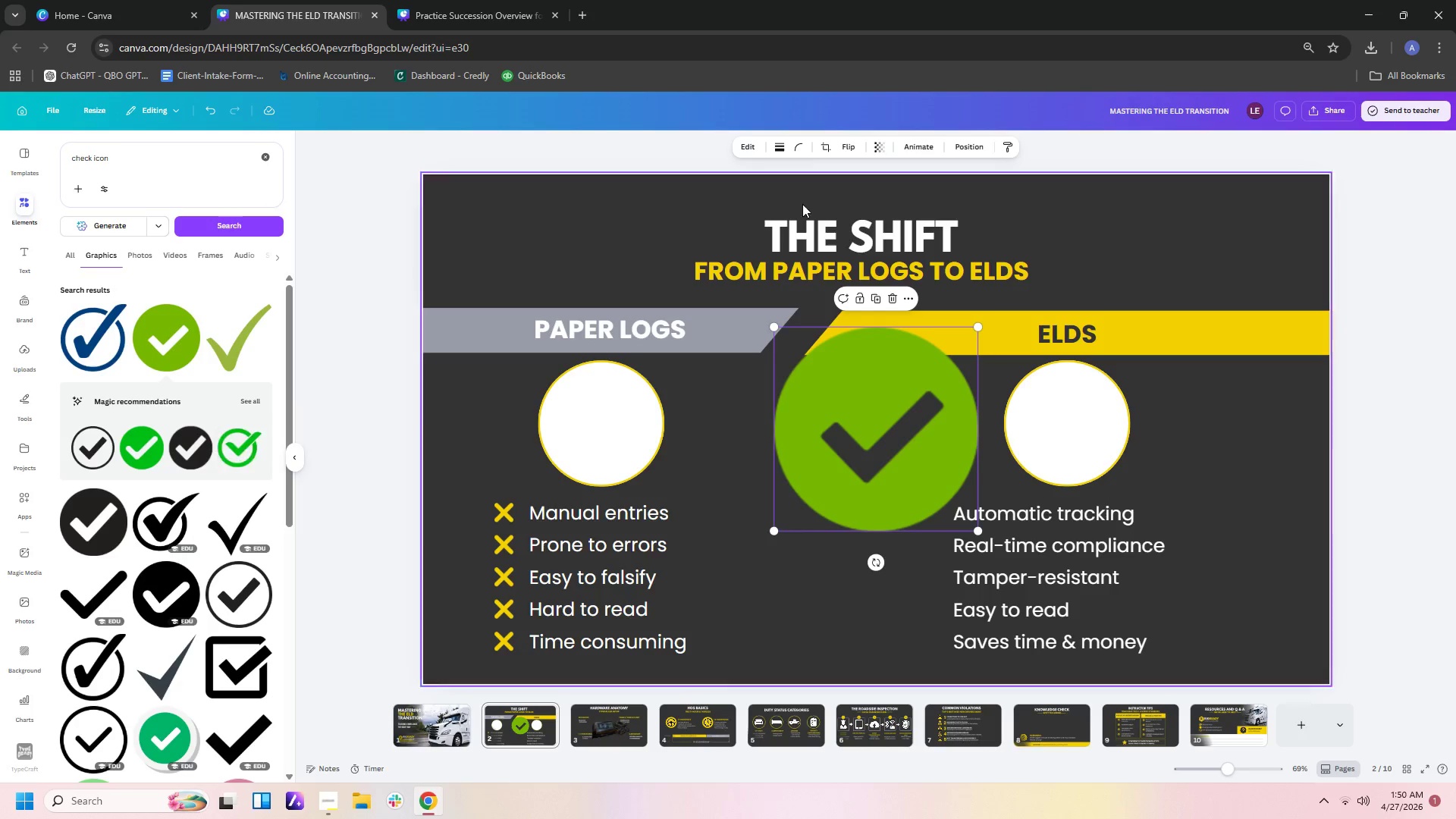 
left_click_drag(start_coordinate=[897, 391], to_coordinate=[893, 450])
 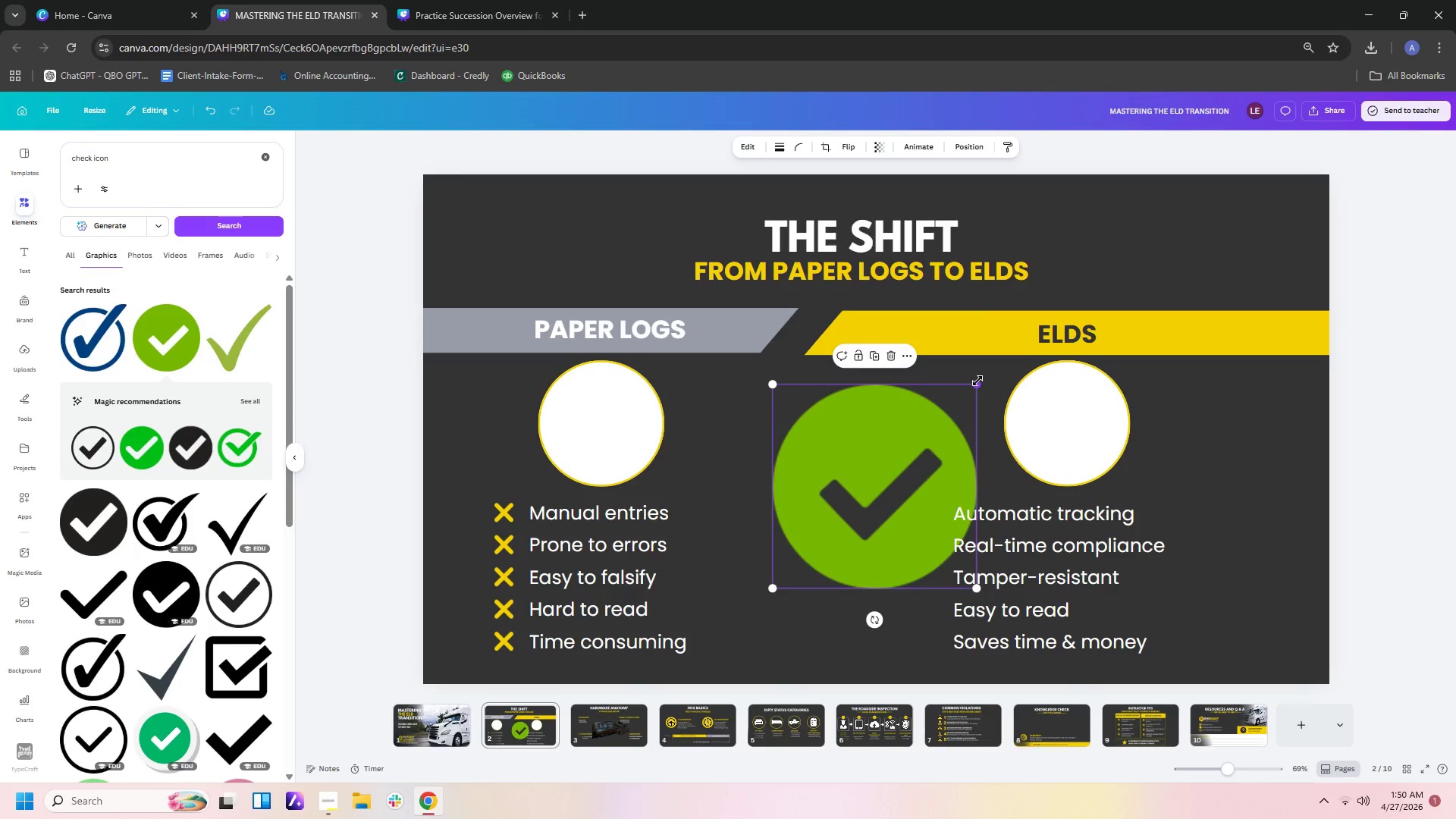 
left_click_drag(start_coordinate=[977, 381], to_coordinate=[921, 466])
 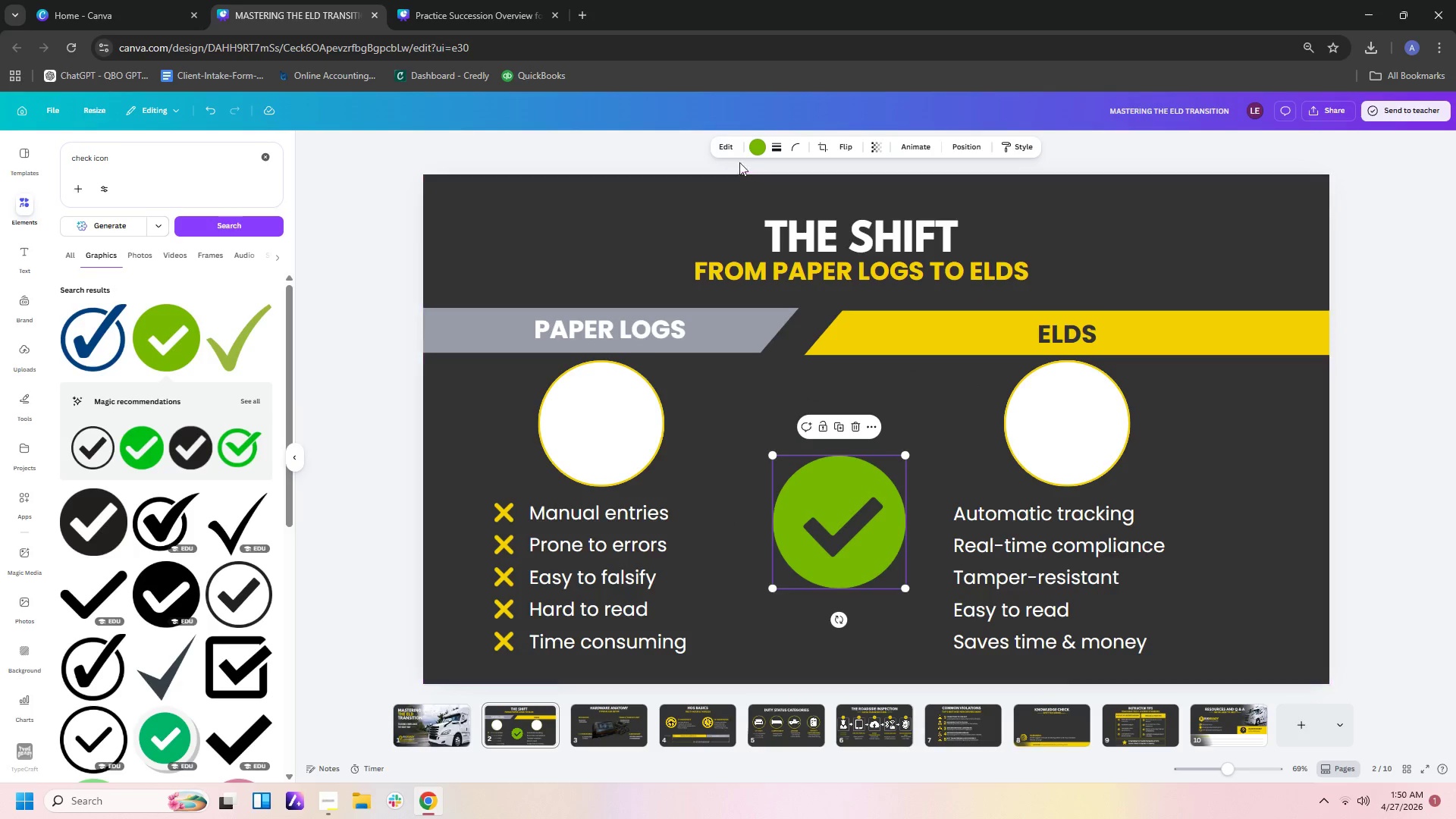 
left_click([755, 141])
 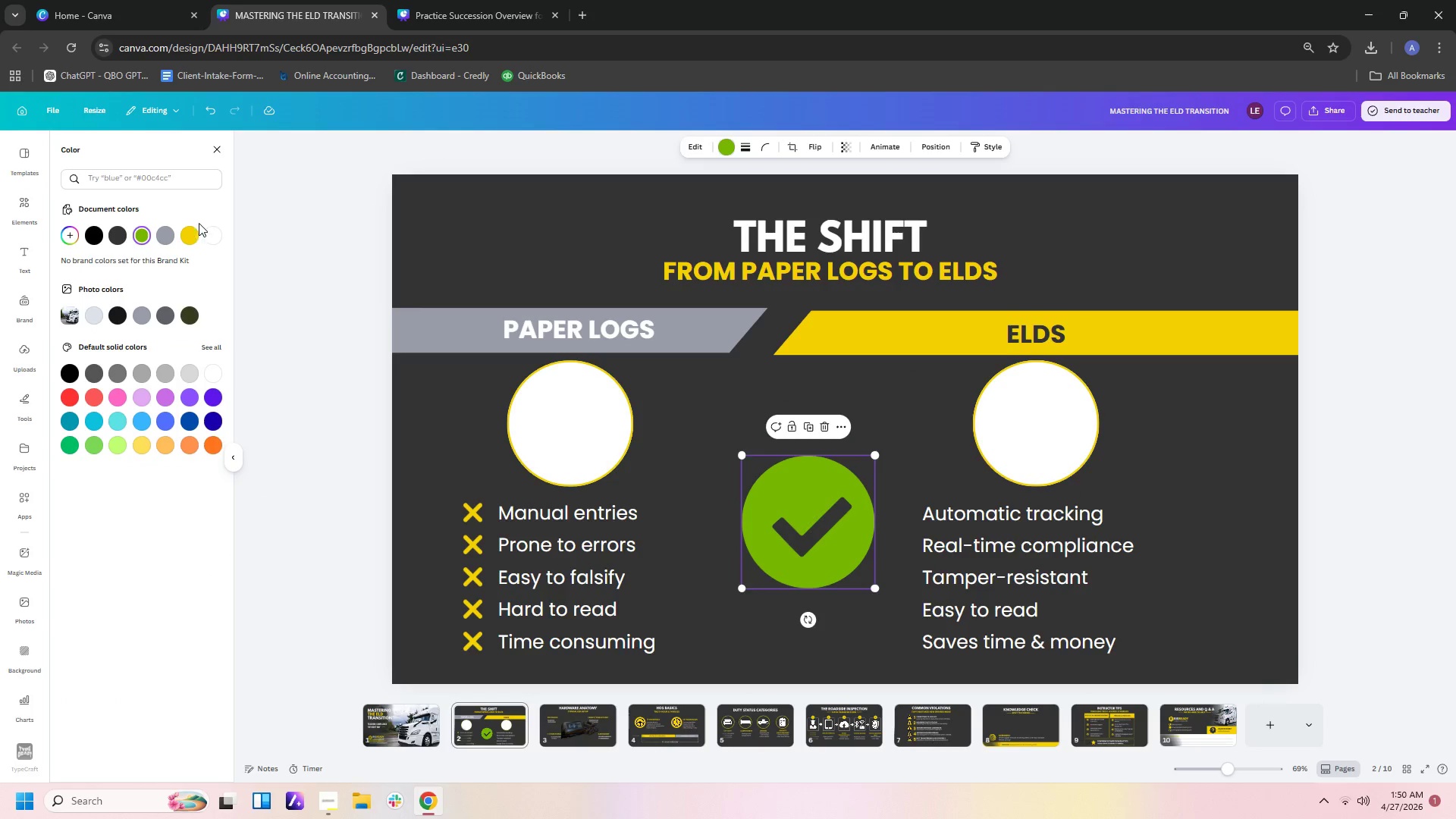 
left_click([190, 239])
 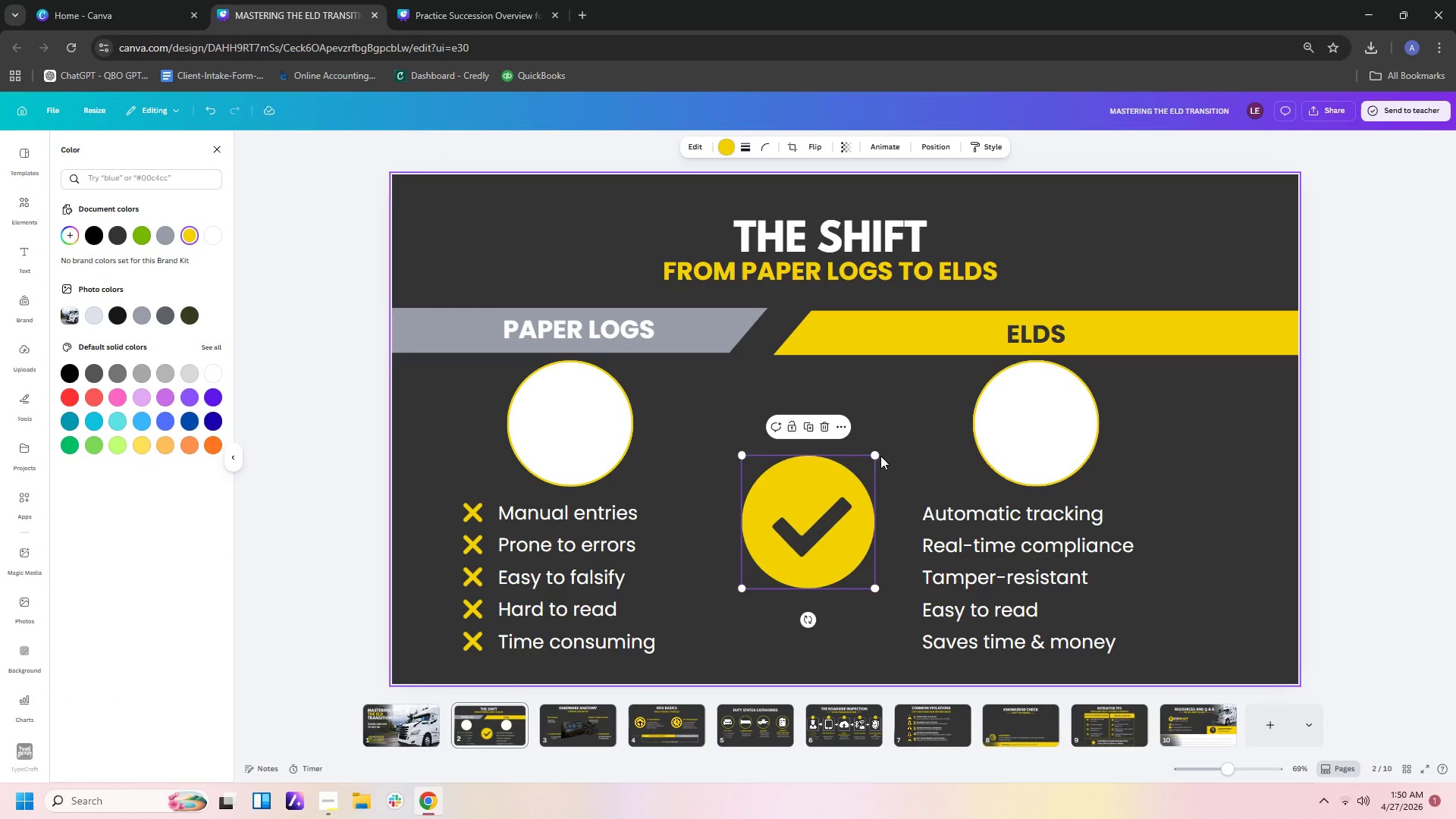 
left_click_drag(start_coordinate=[875, 452], to_coordinate=[774, 565])
 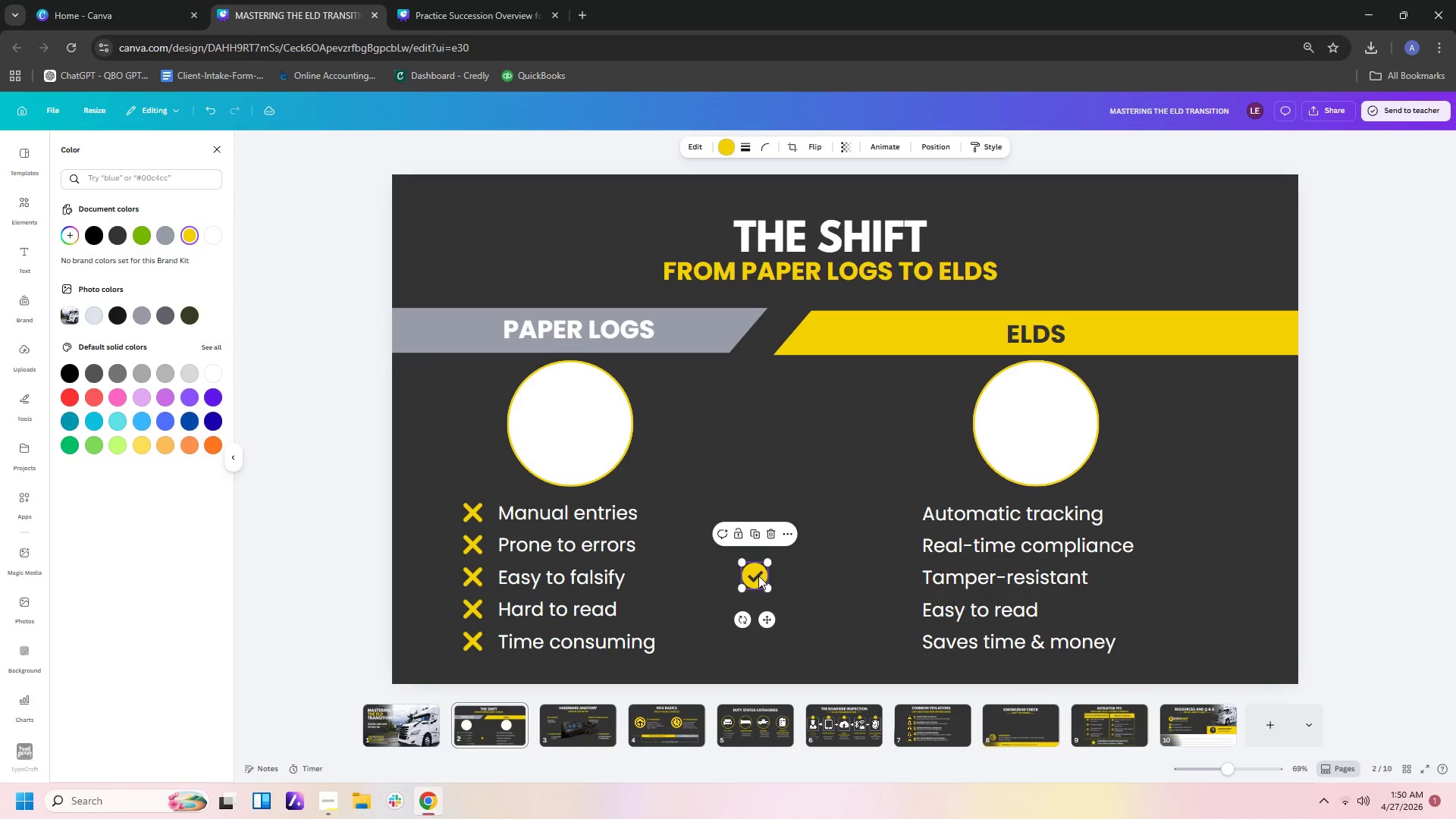 
left_click_drag(start_coordinate=[758, 576], to_coordinate=[896, 513])
 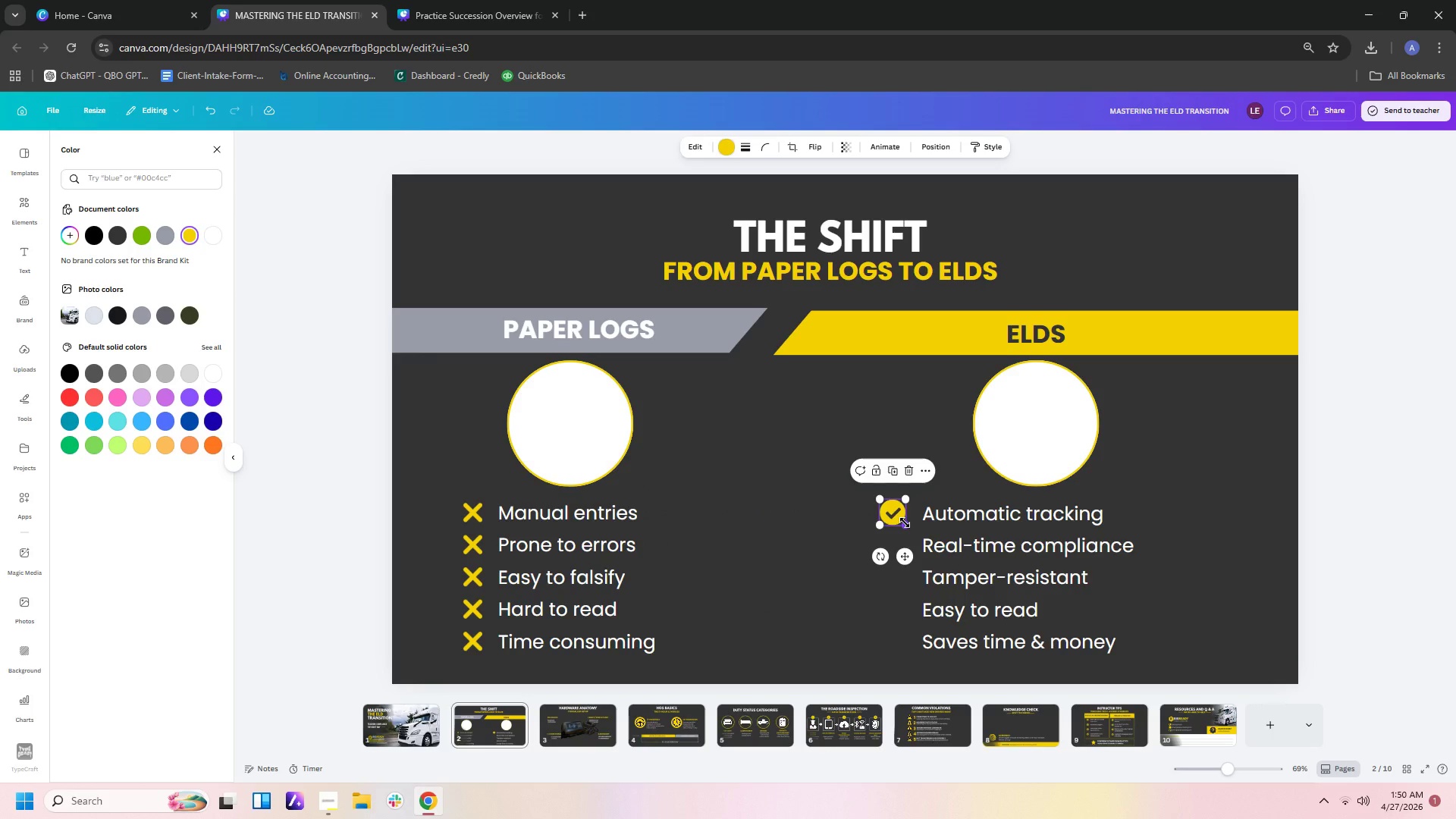 
key(Control+C)
 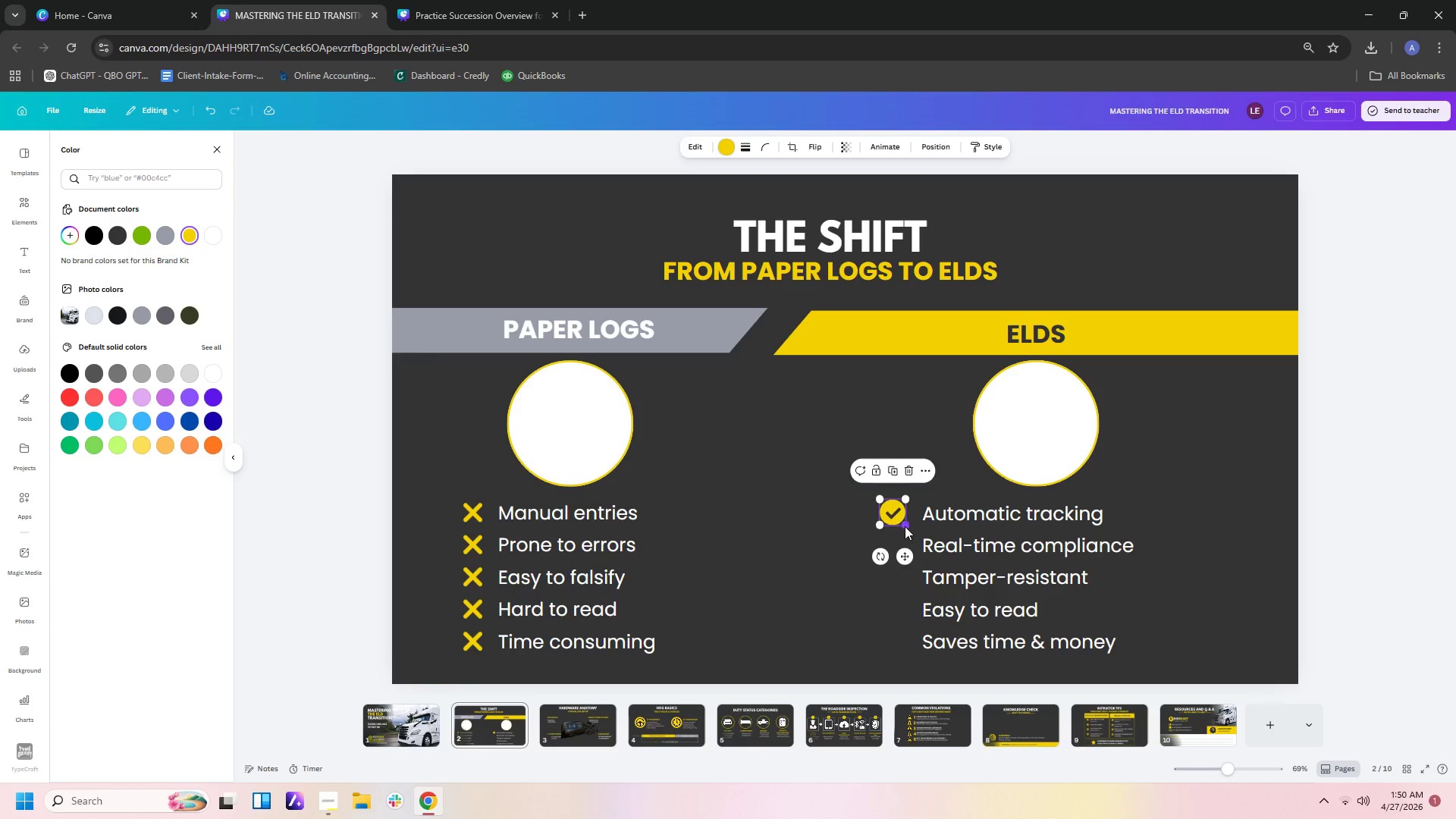 
key(Control+V)
 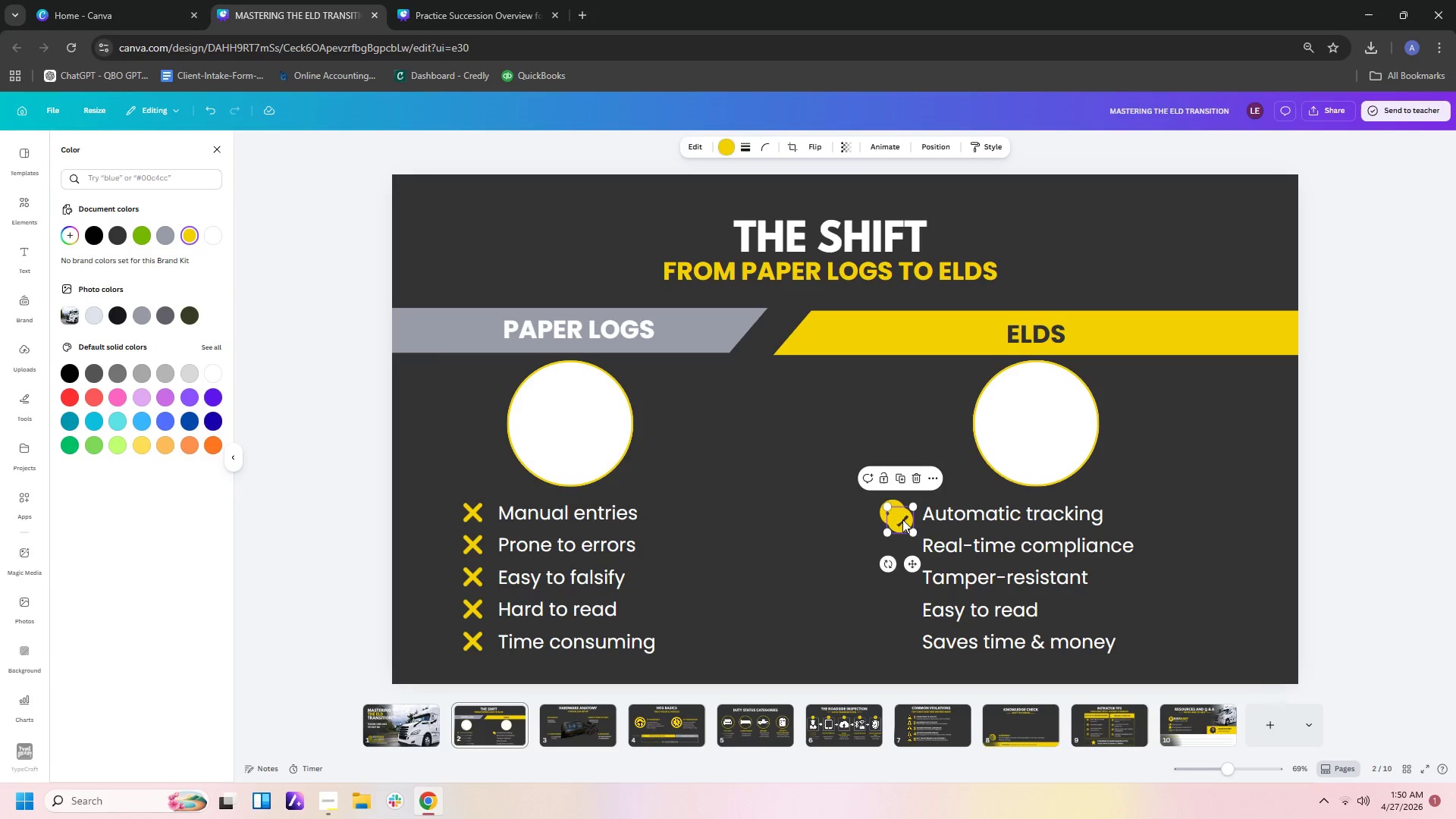 
left_click_drag(start_coordinate=[903, 517], to_coordinate=[896, 545])
 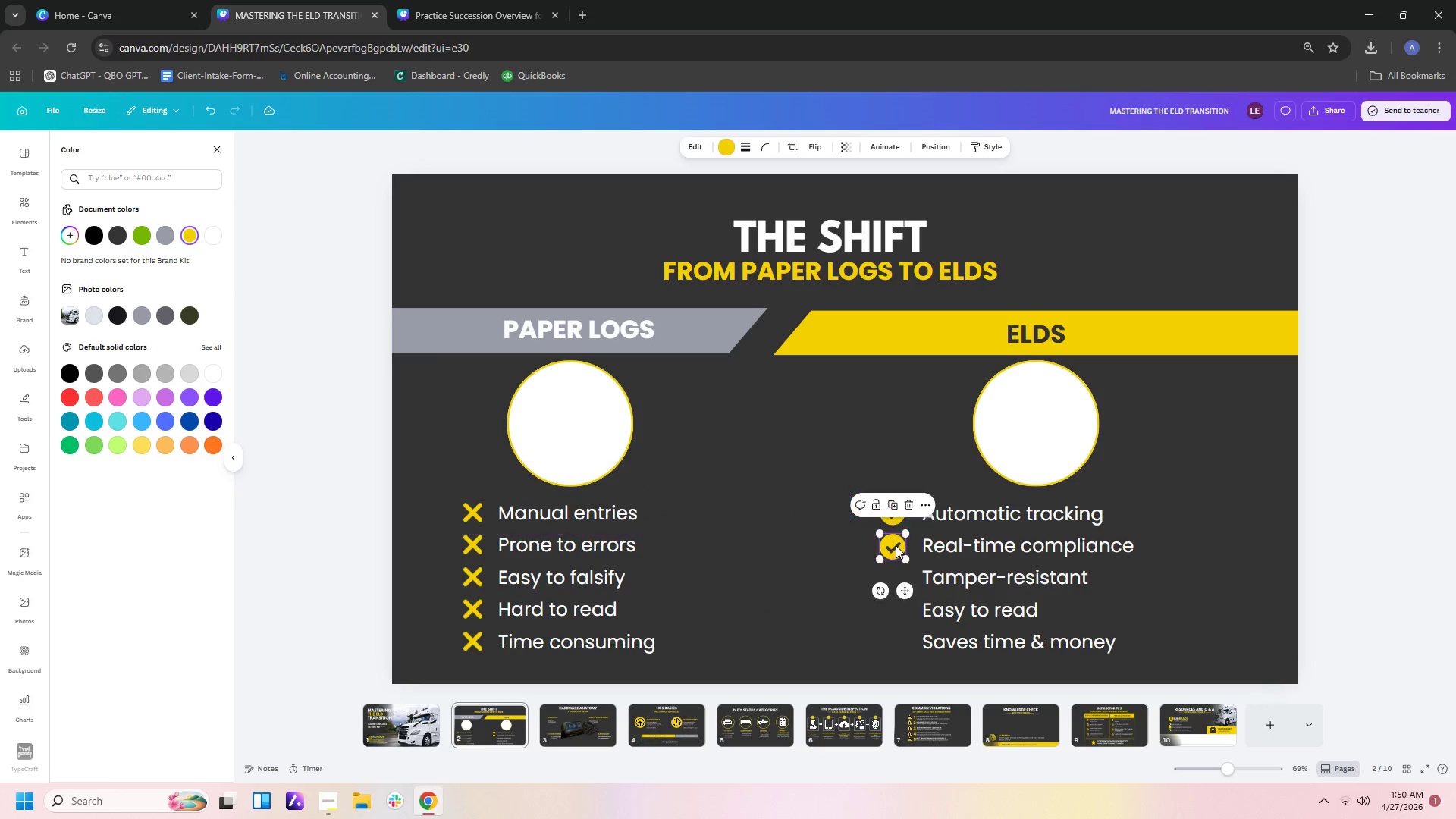 
key(Control+V)
 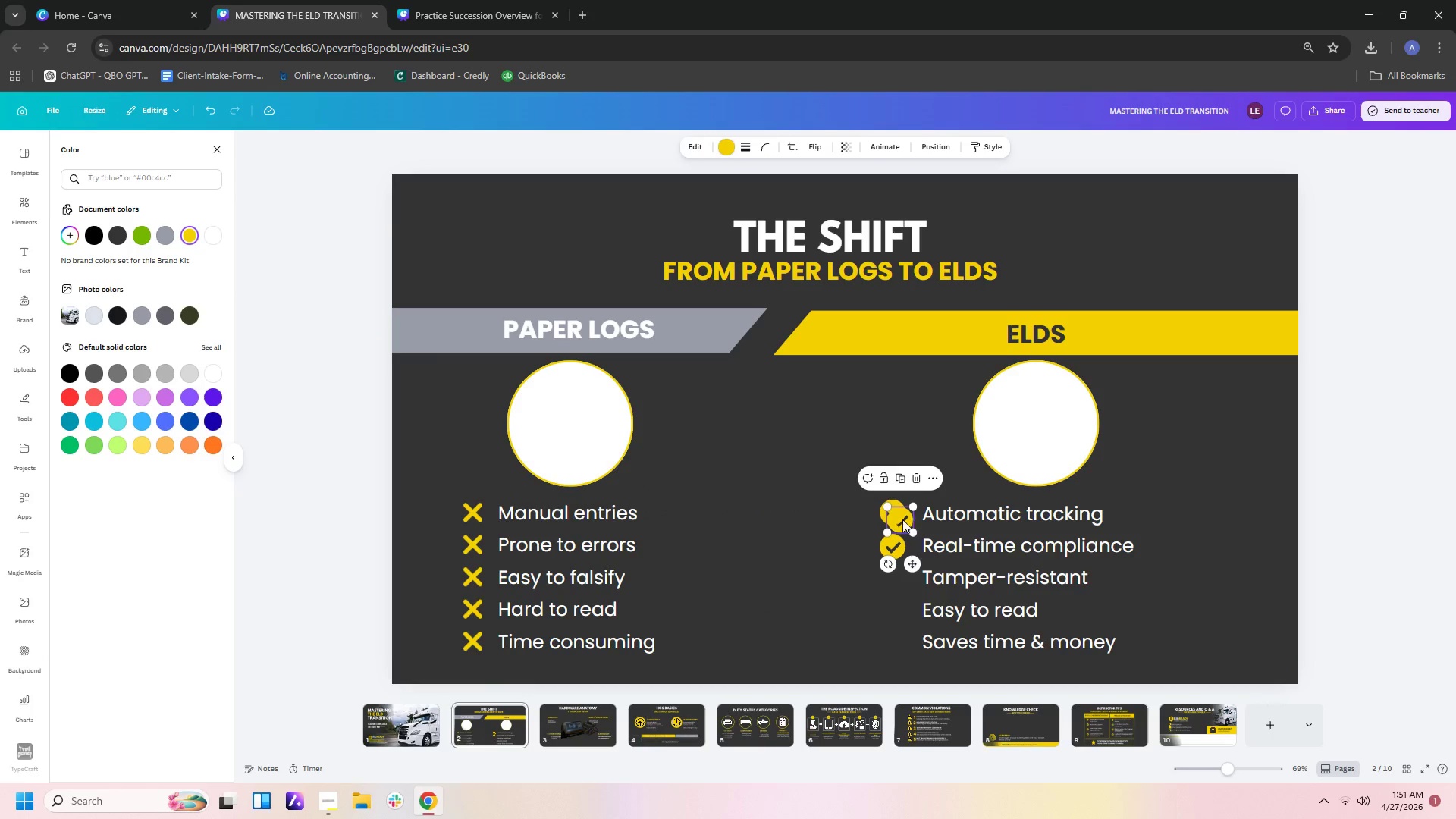 
left_click_drag(start_coordinate=[901, 520], to_coordinate=[896, 579])
 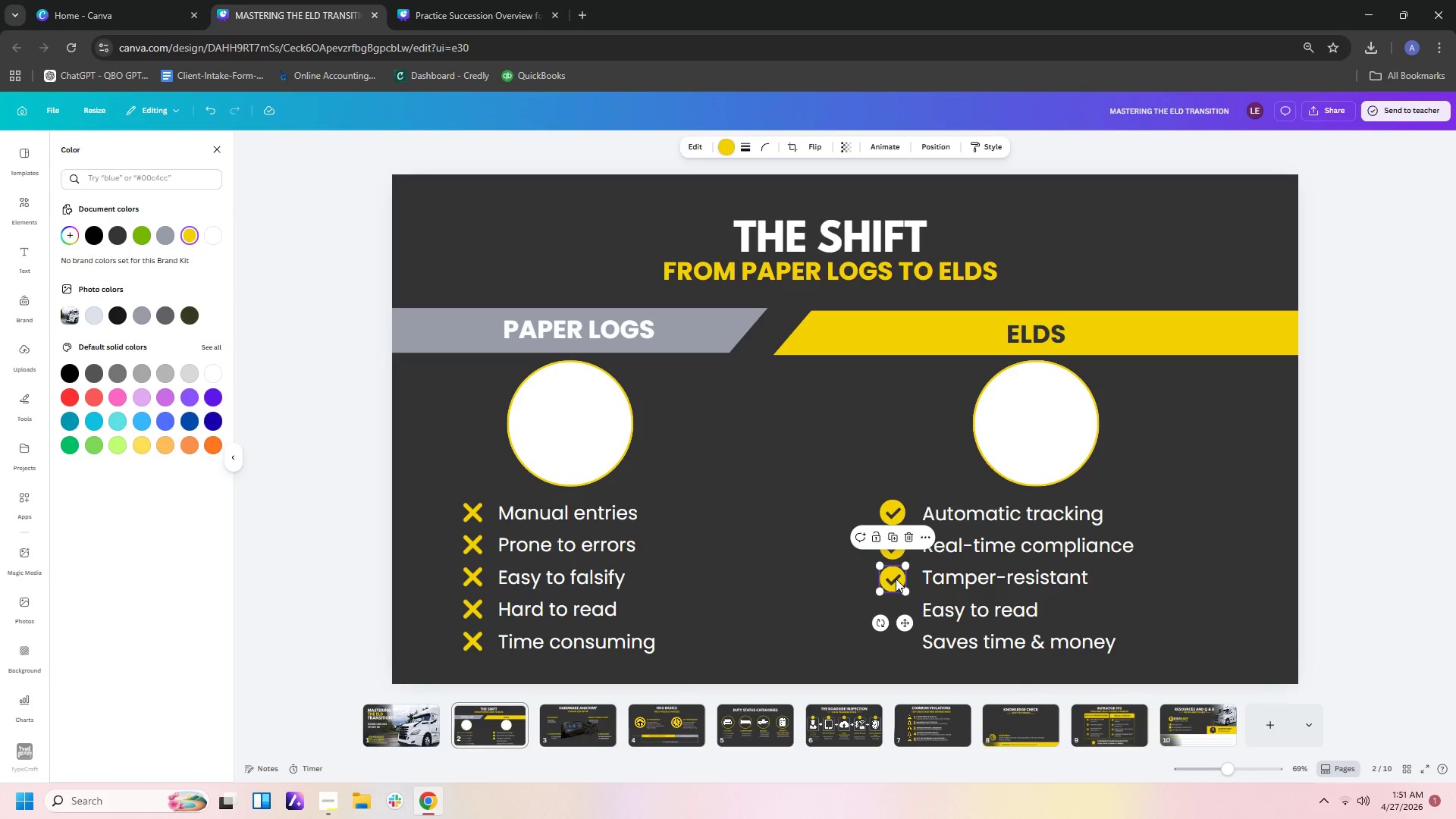 
key(Control+V)
 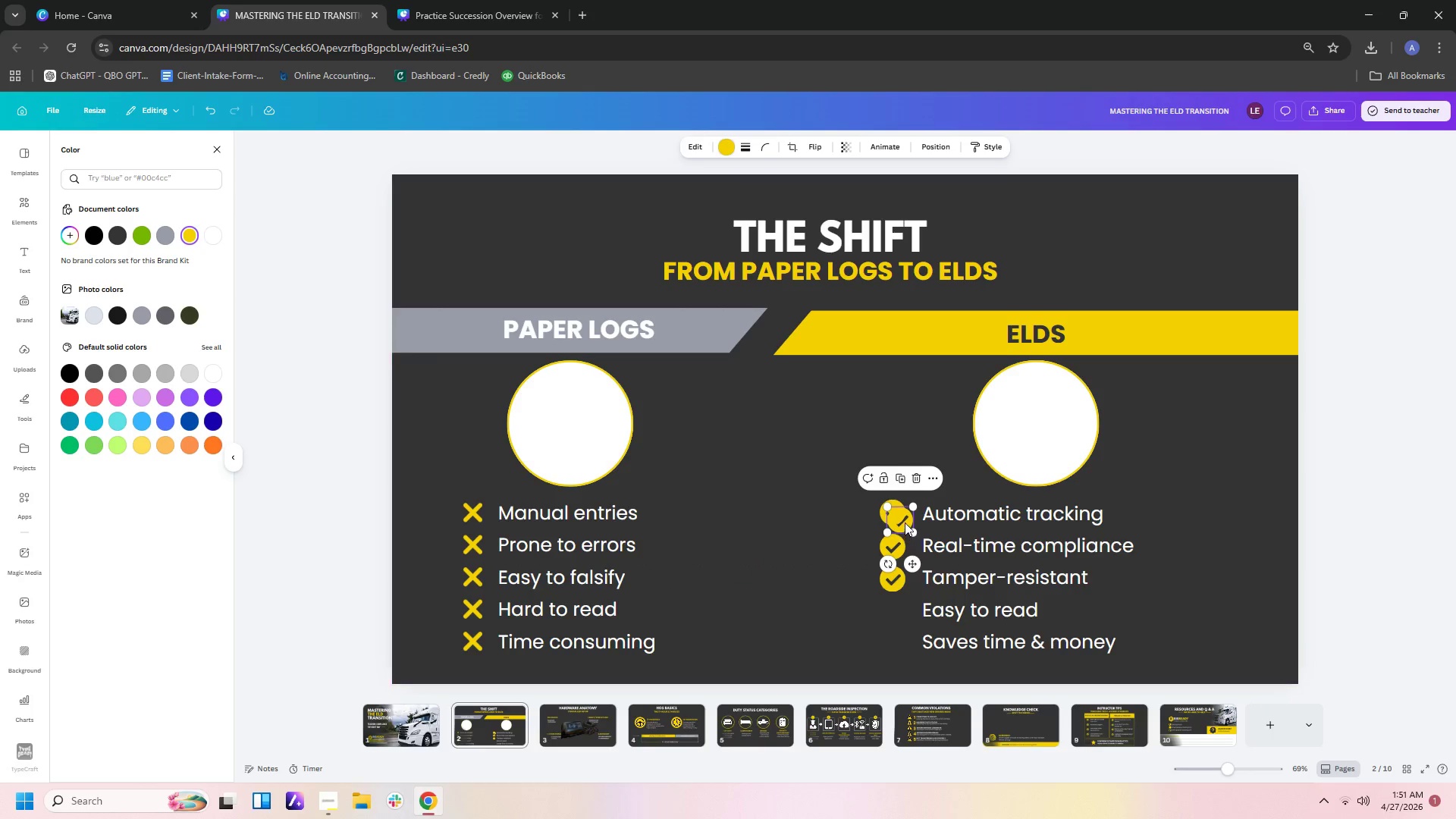 
left_click_drag(start_coordinate=[904, 516], to_coordinate=[899, 607])
 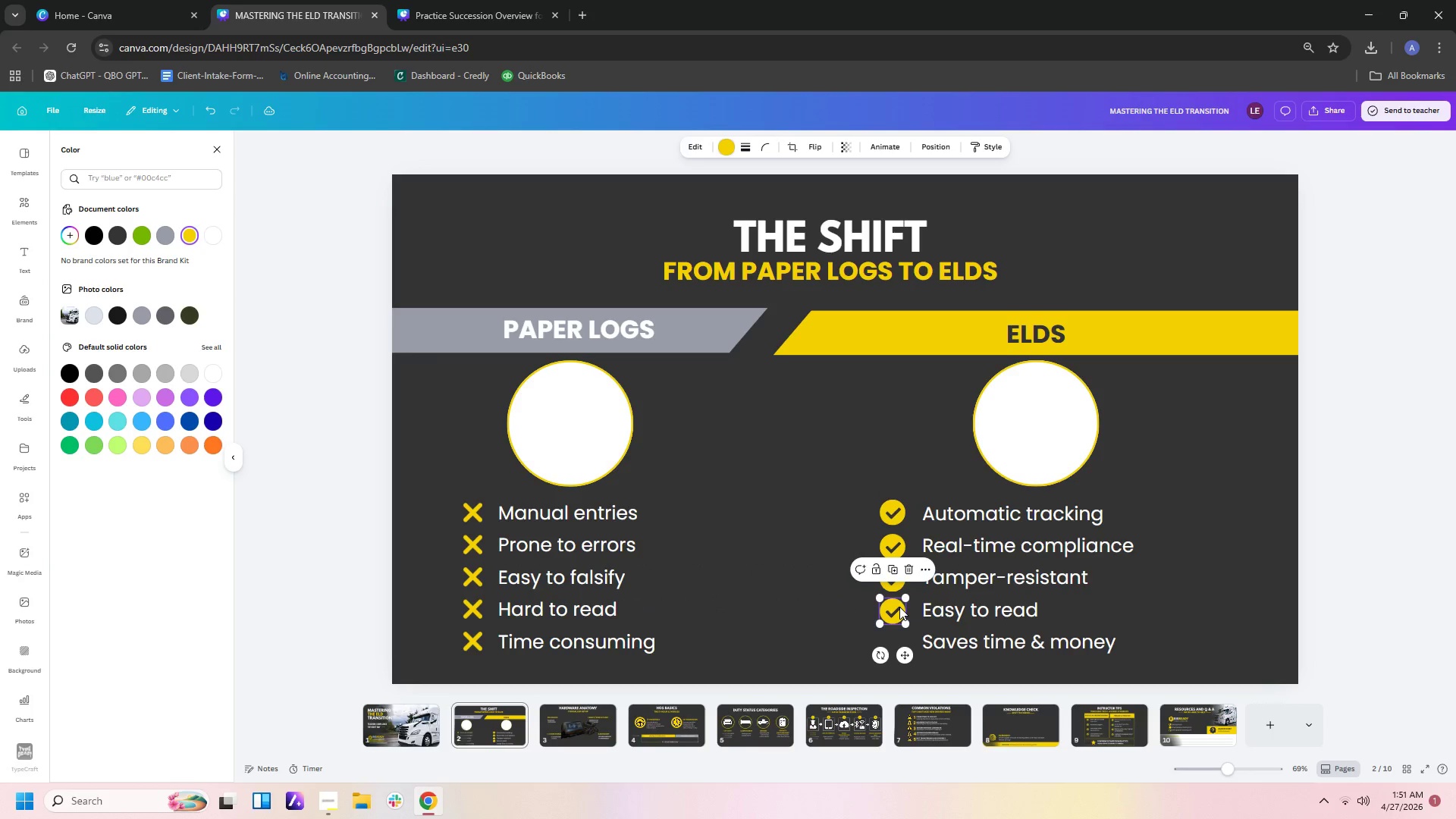 
key(Control+V)
 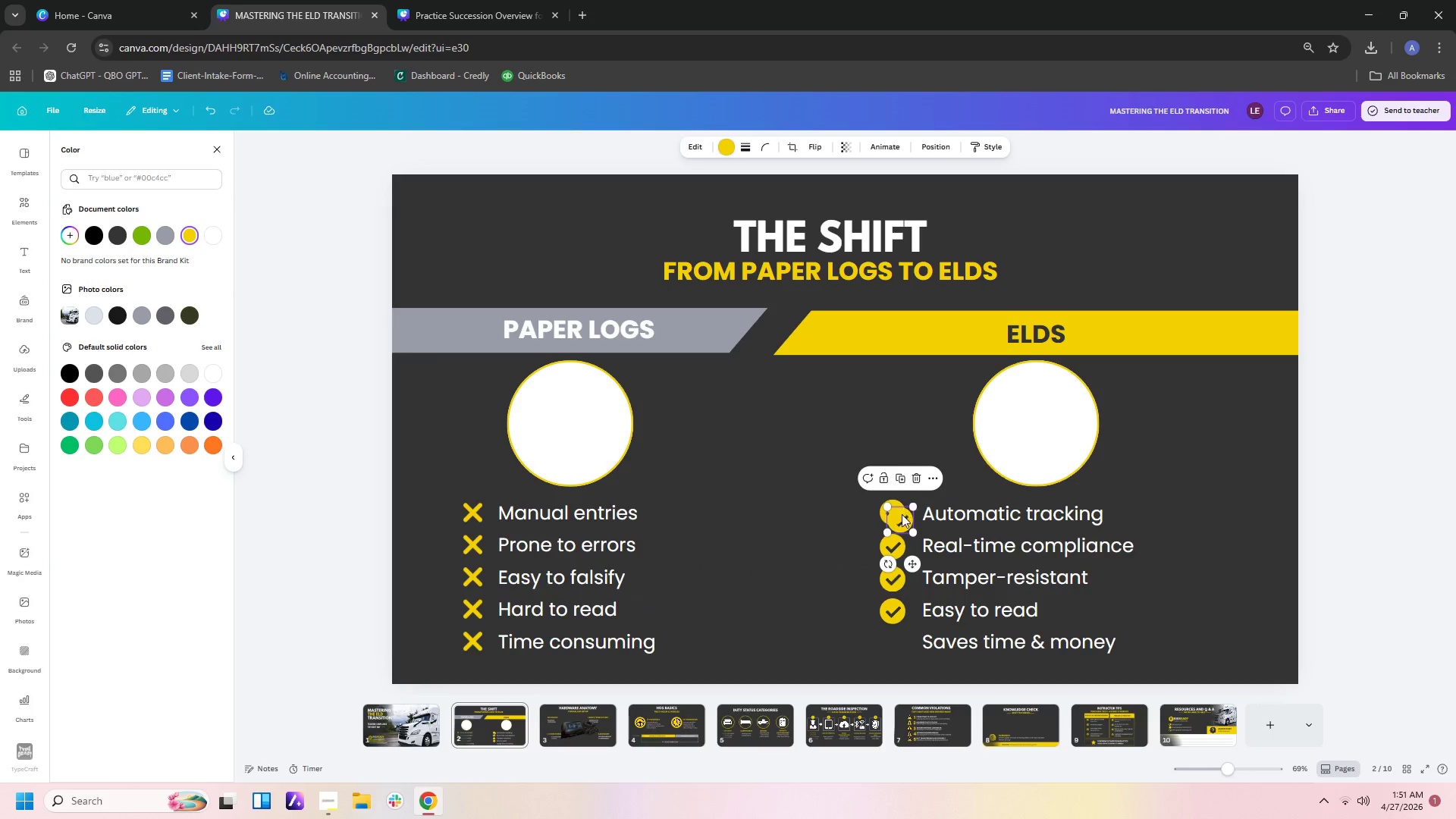 
left_click_drag(start_coordinate=[902, 517], to_coordinate=[893, 640])
 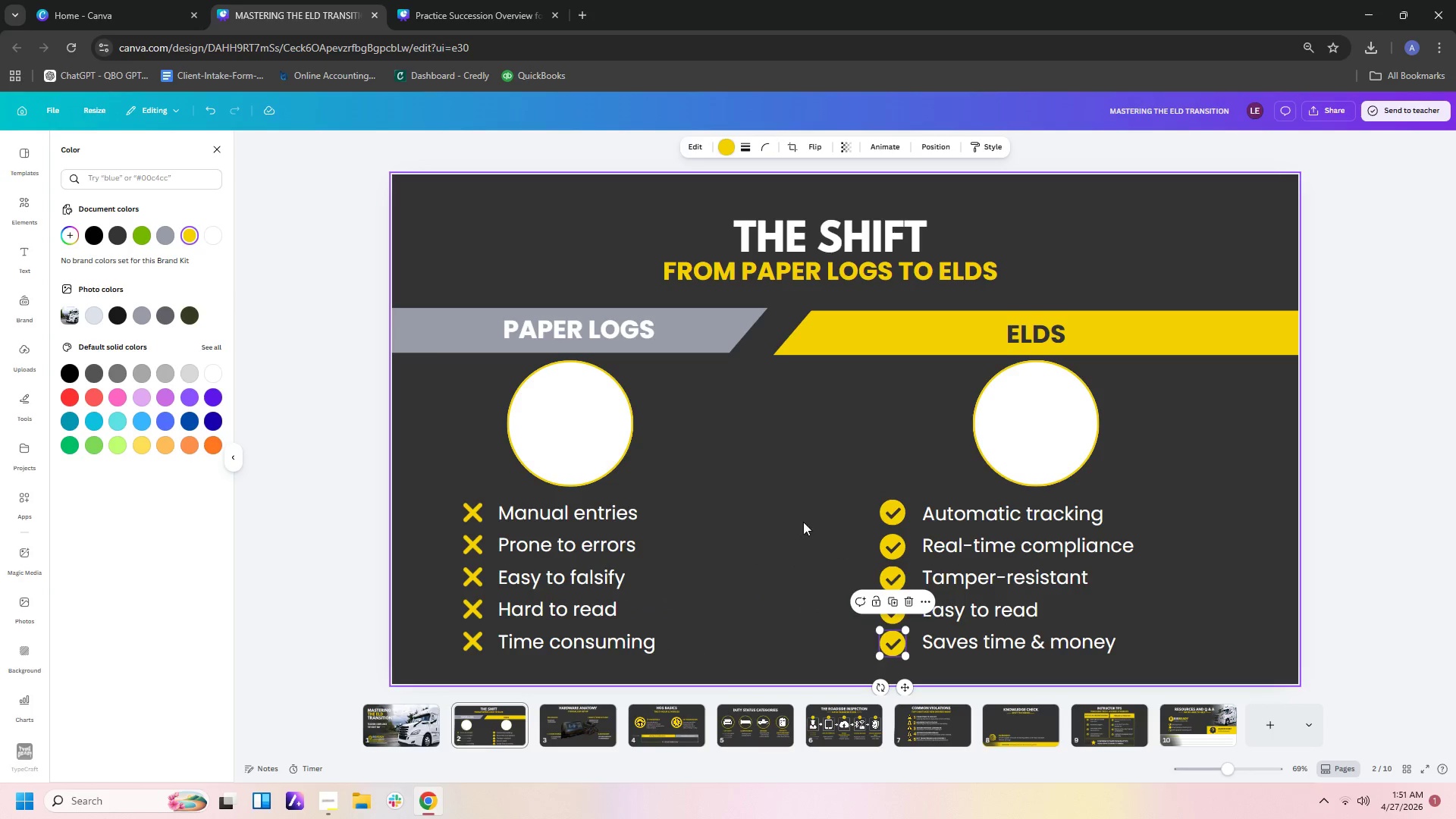 
left_click([799, 519])
 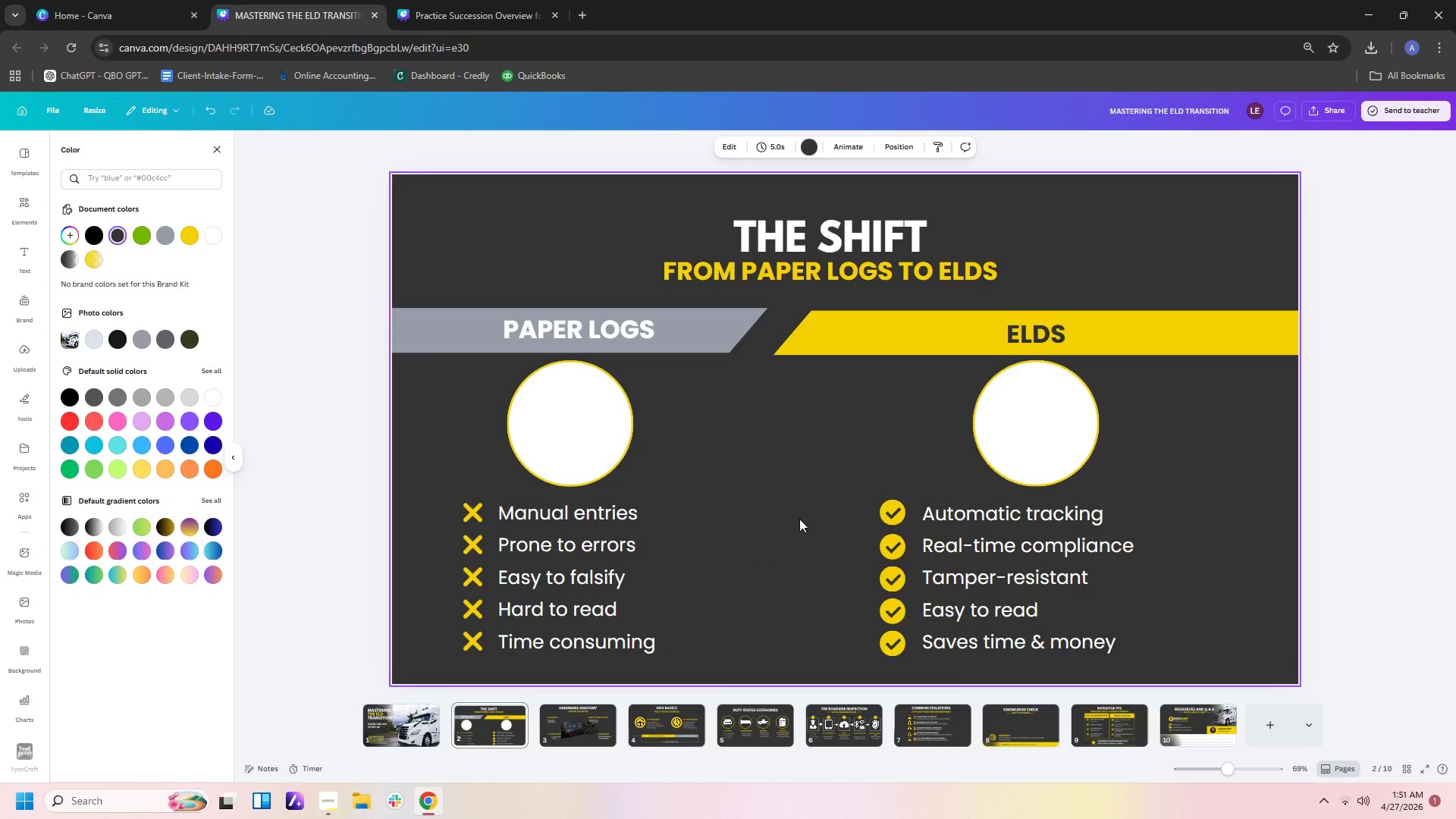 
left_click([799, 519])
 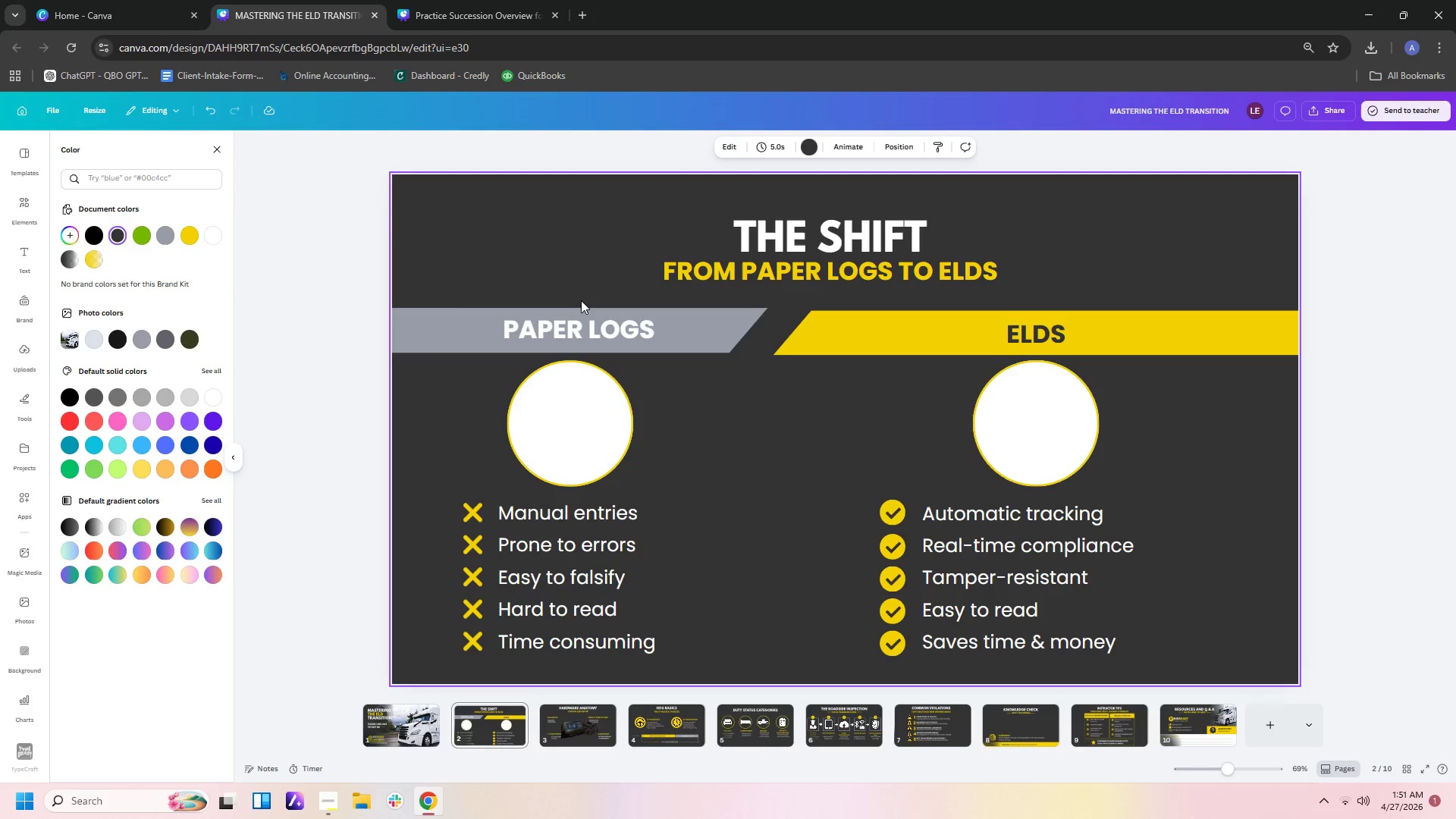 
wait(7.38)
 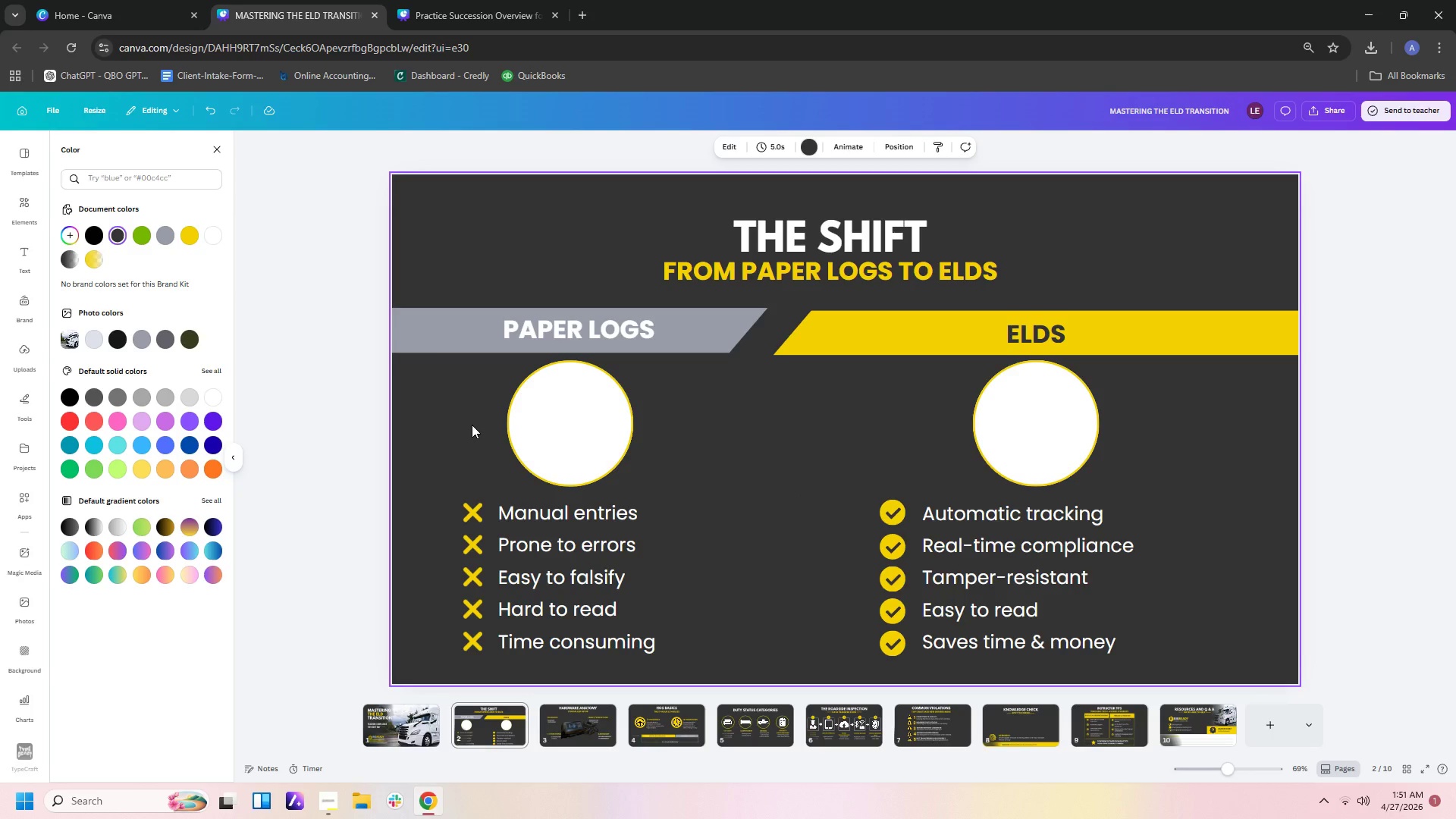 
left_click([18, 397])
 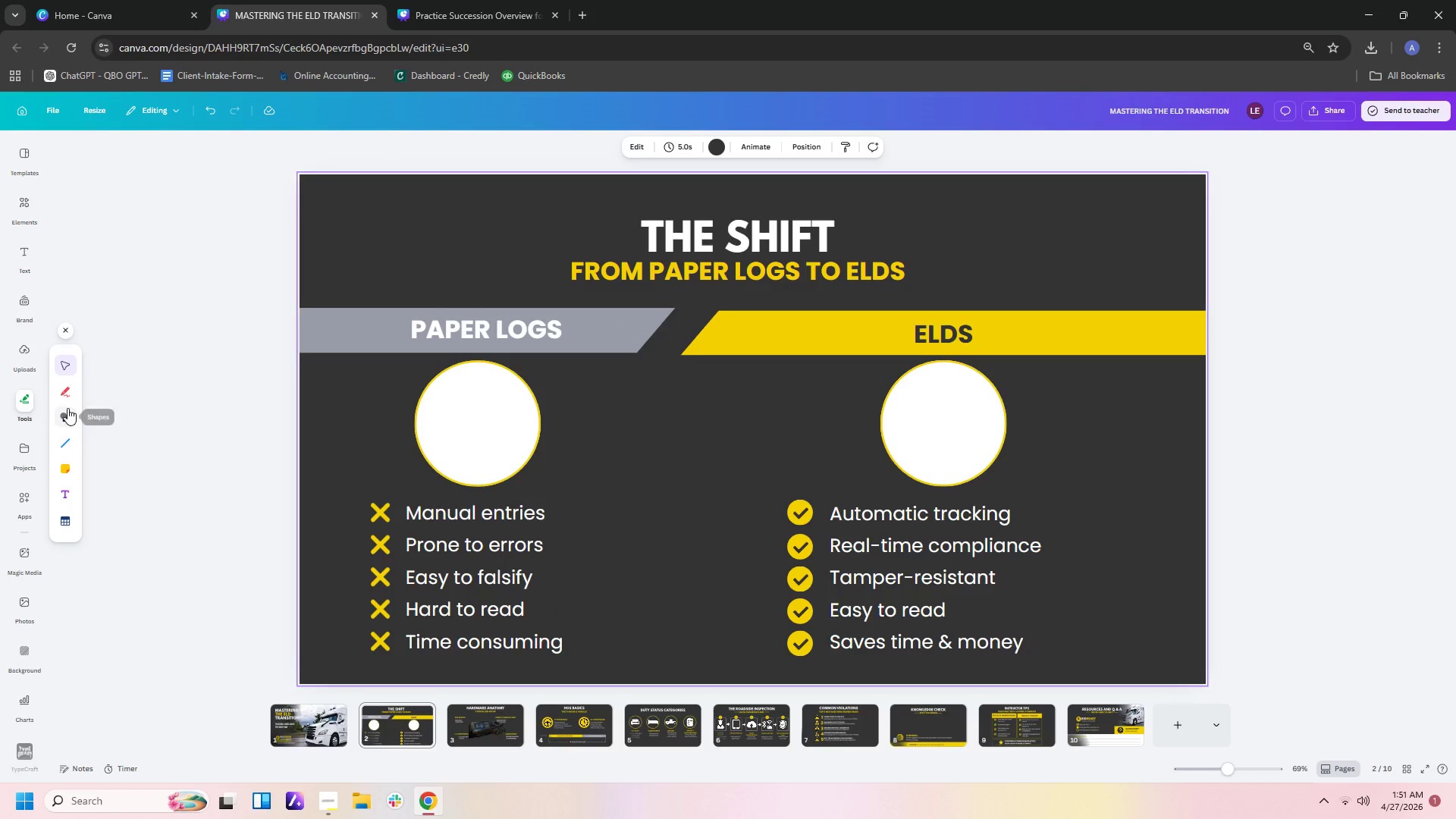 
left_click([61, 450])
 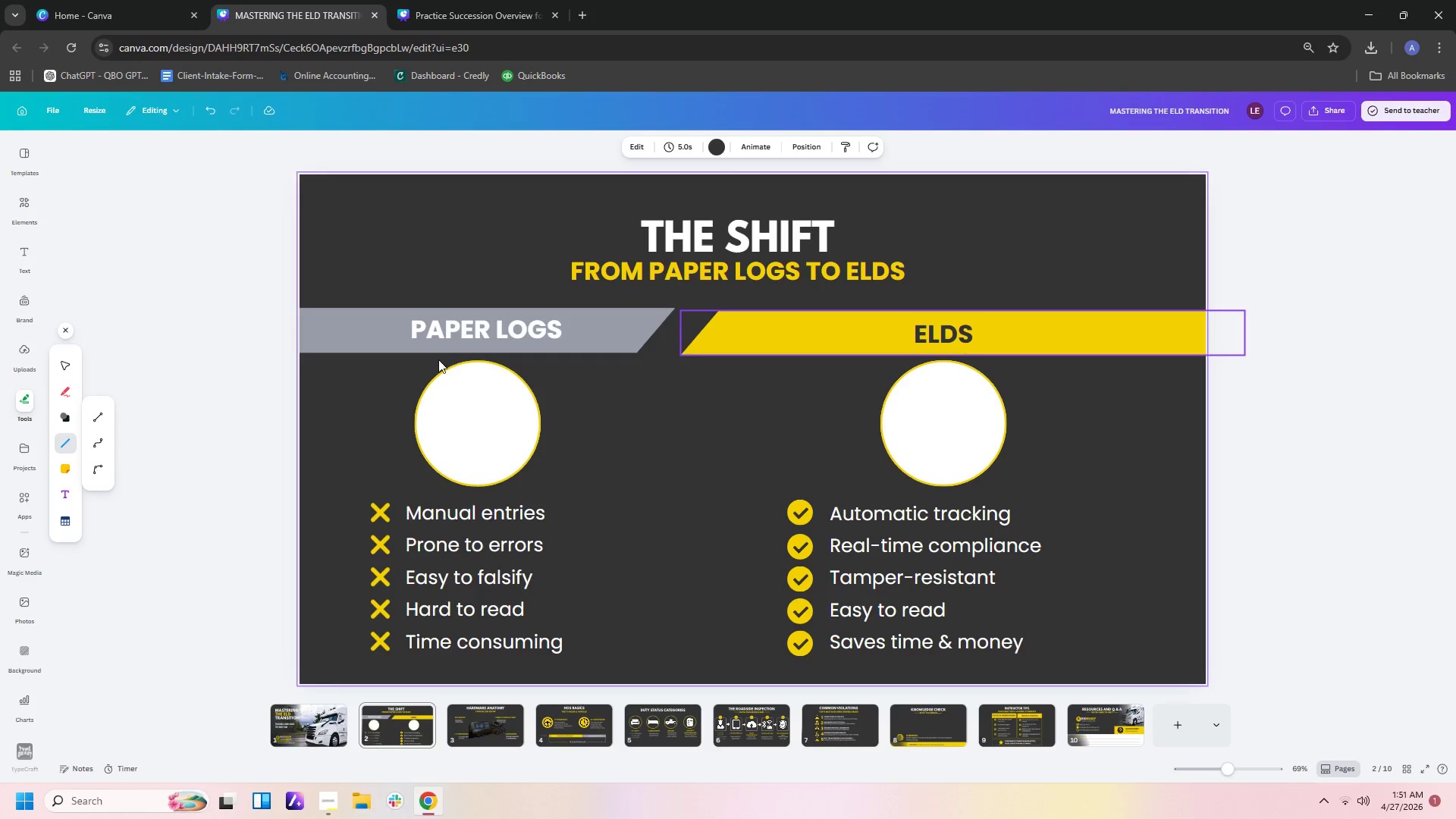 
wait(5.64)
 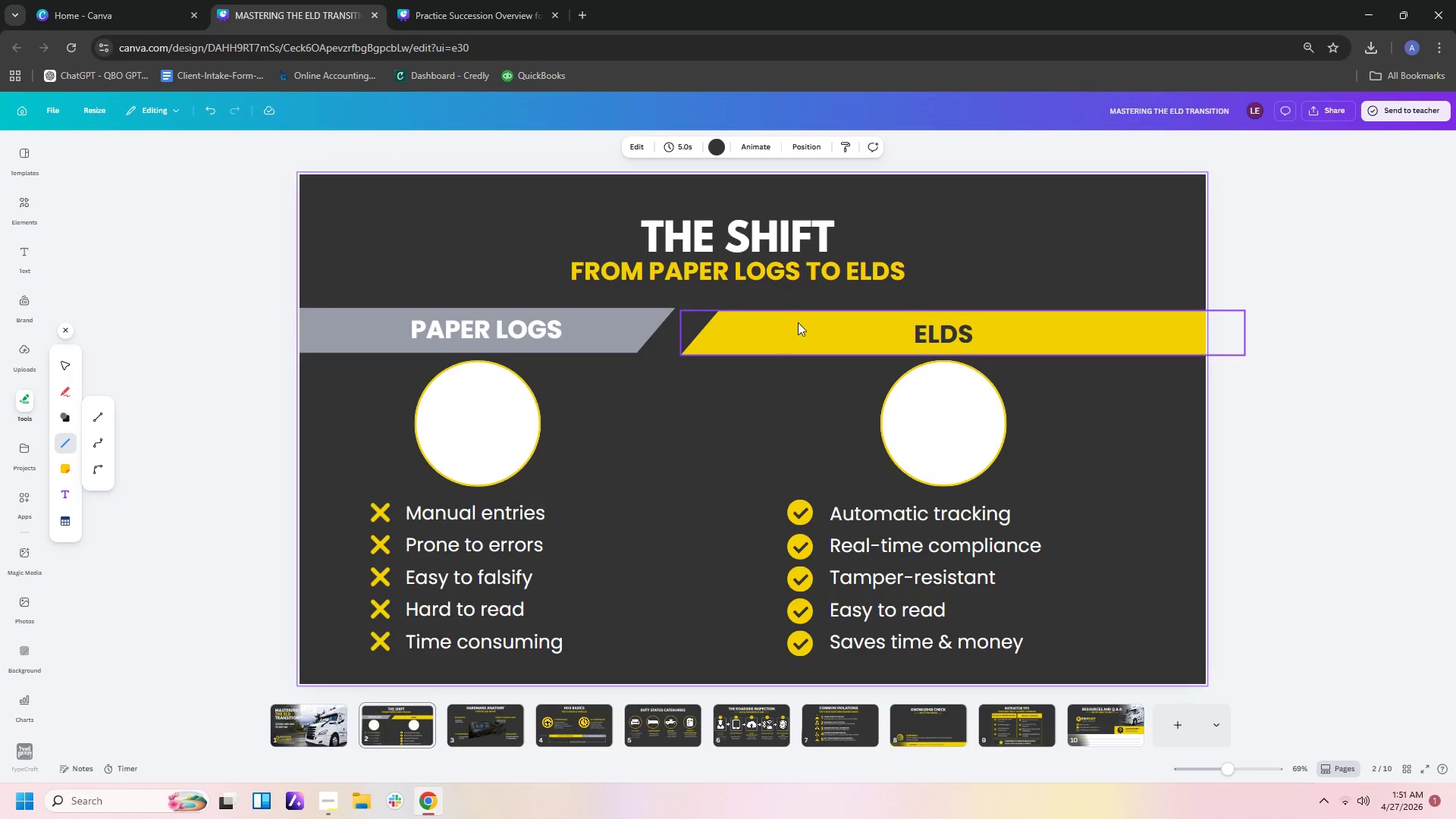 
left_click([94, 416])
 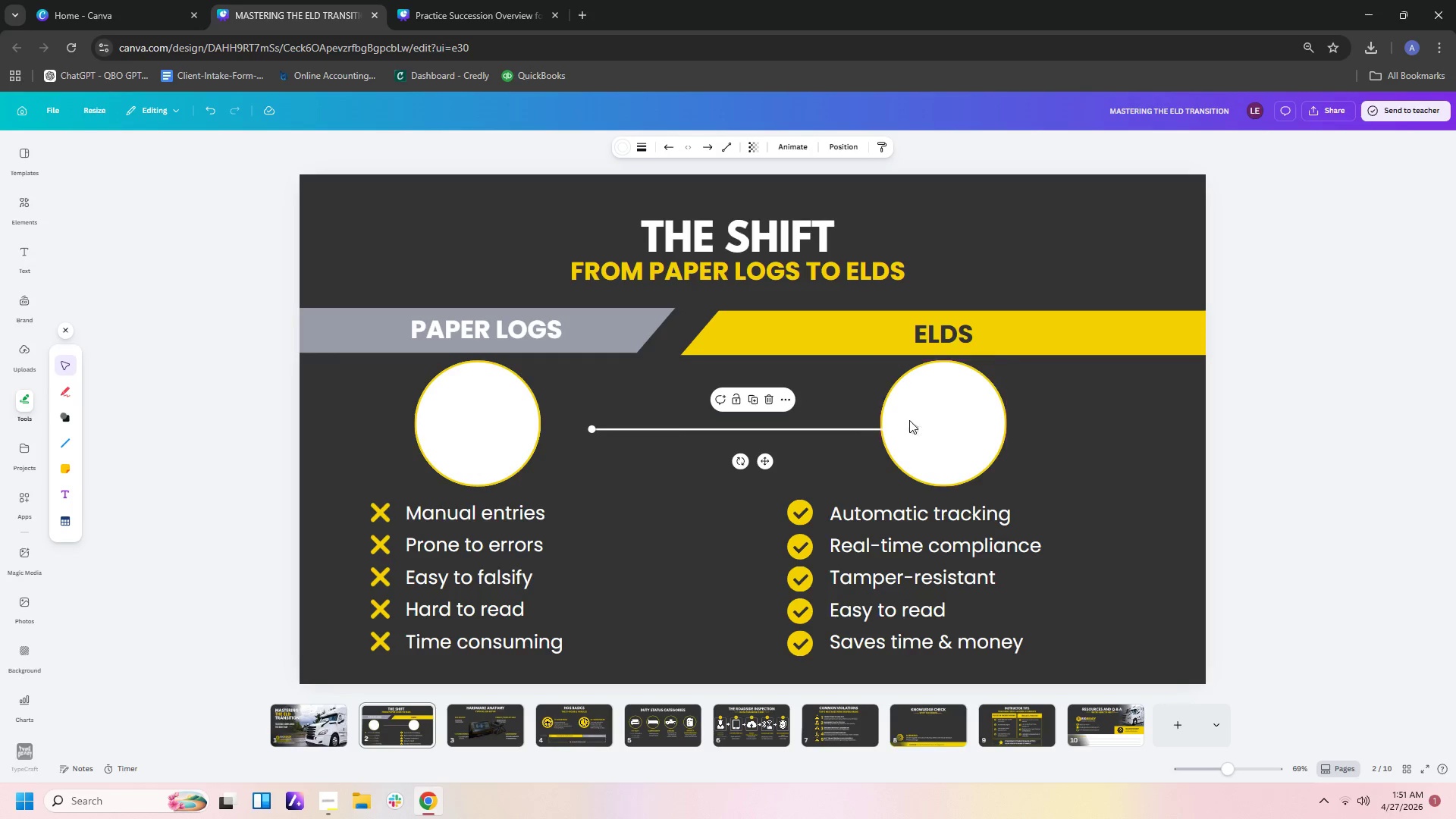 
left_click_drag(start_coordinate=[916, 428], to_coordinate=[725, 312])
 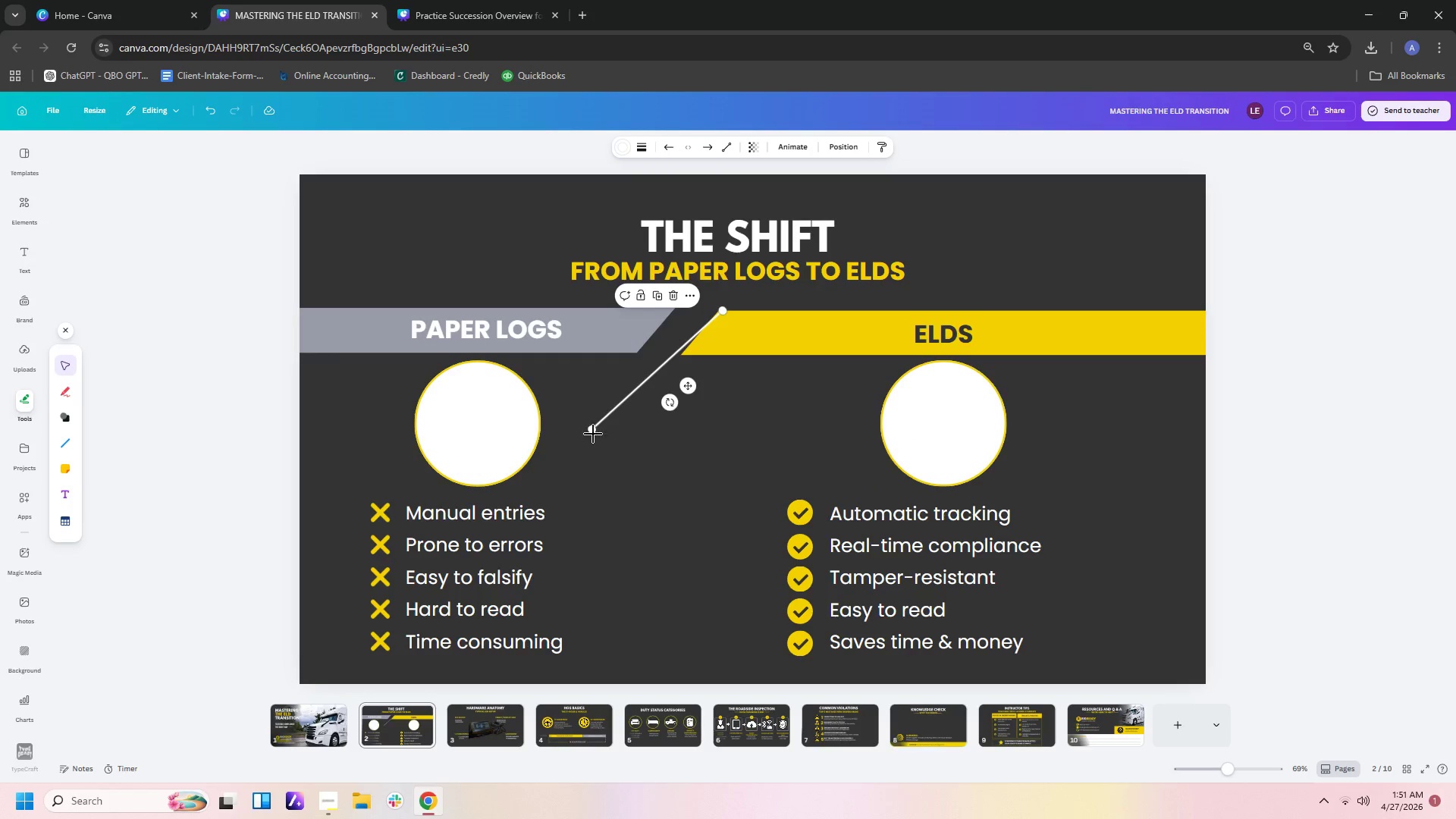 
left_click_drag(start_coordinate=[590, 431], to_coordinate=[653, 682])
 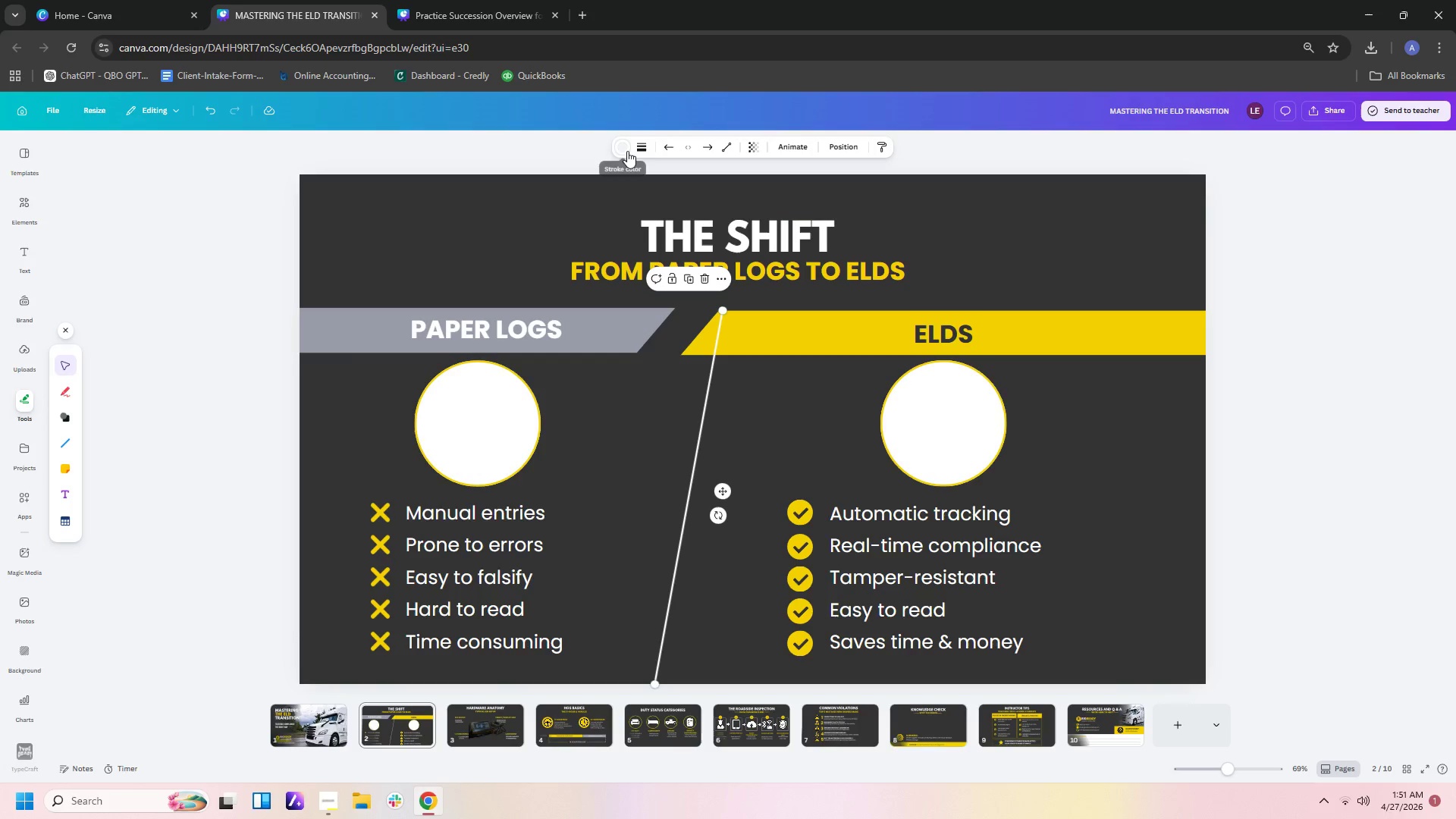 
left_click([641, 147])
 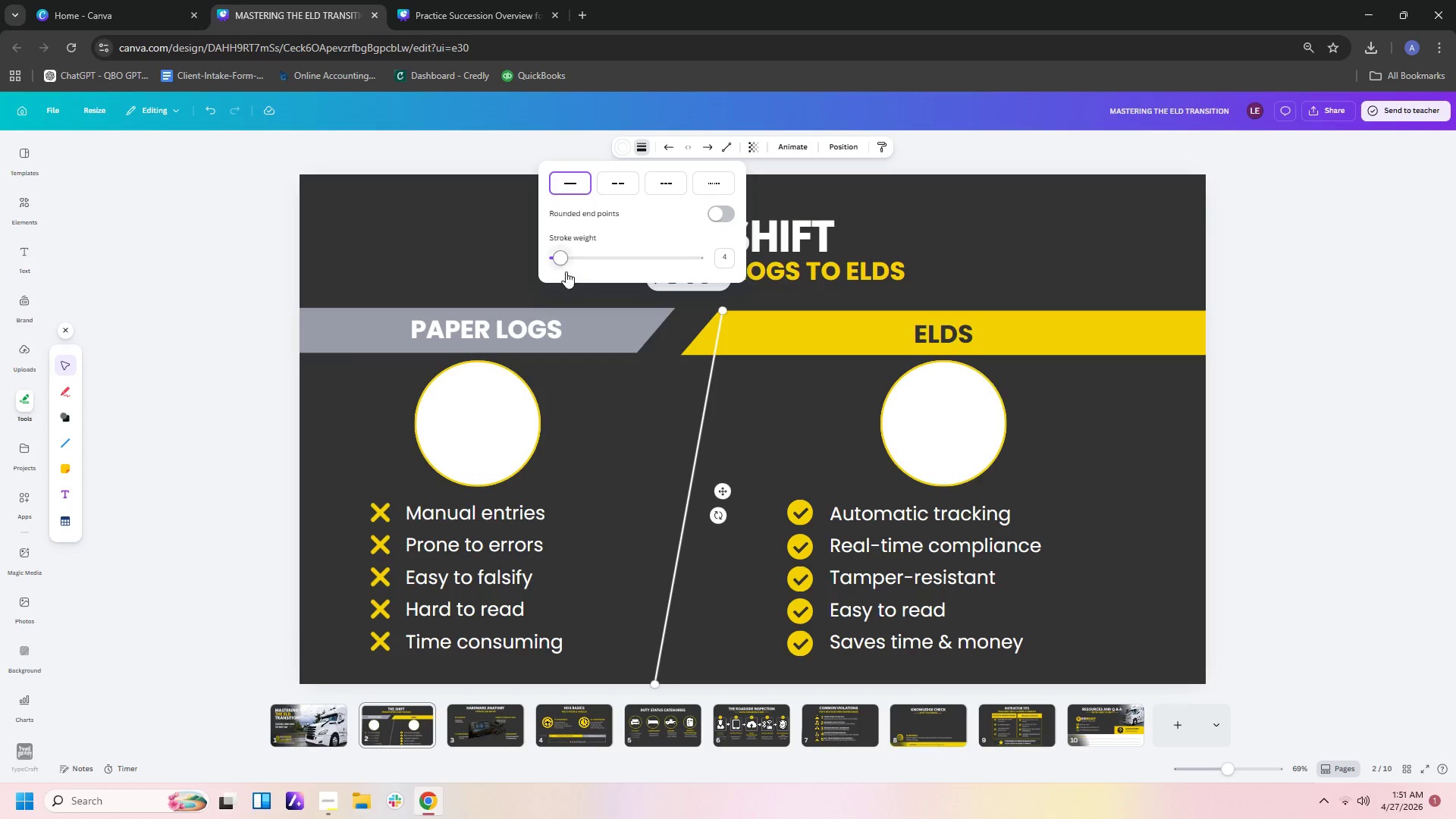 
left_click_drag(start_coordinate=[563, 259], to_coordinate=[568, 258])
 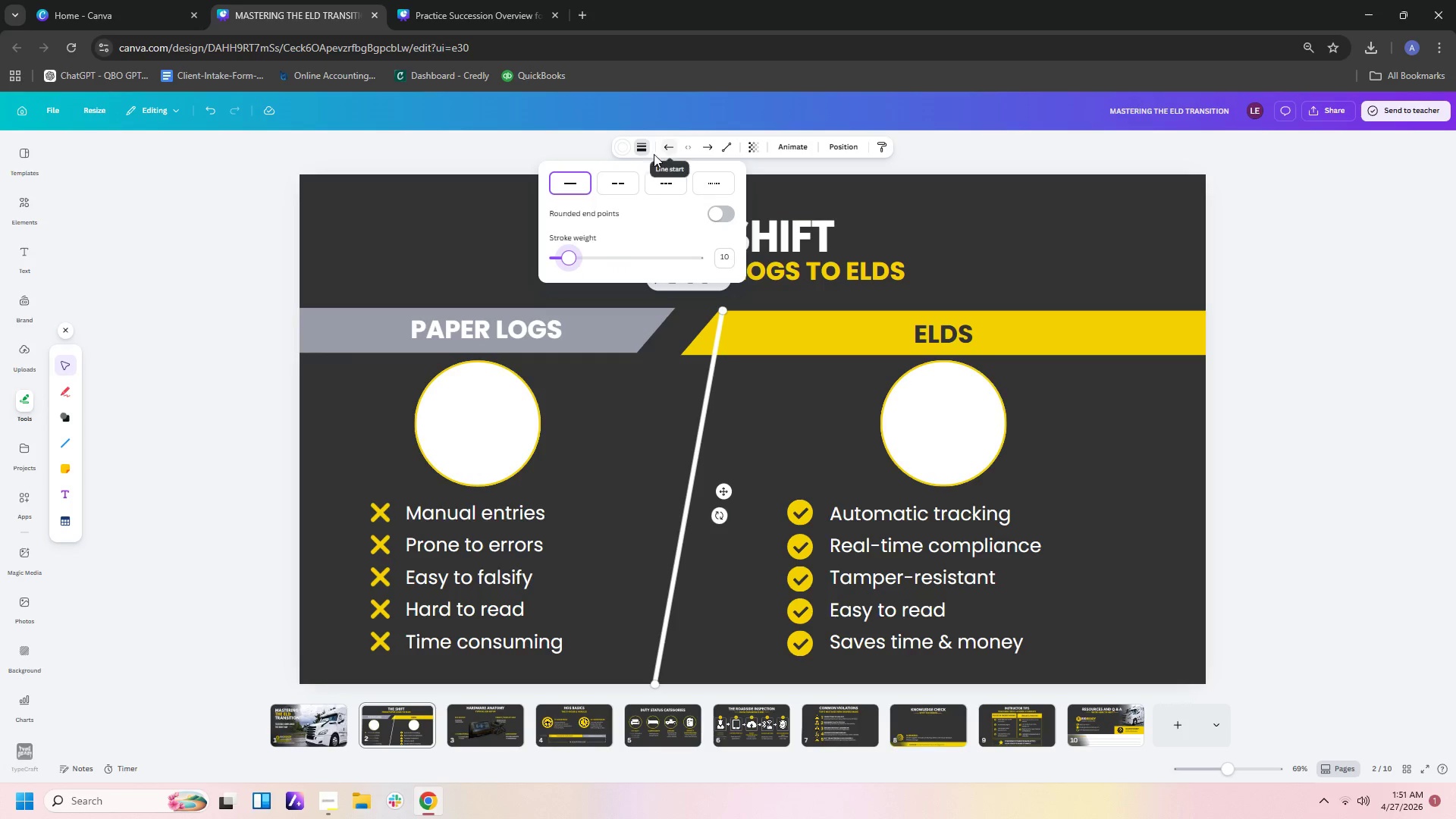 
left_click([623, 152])
 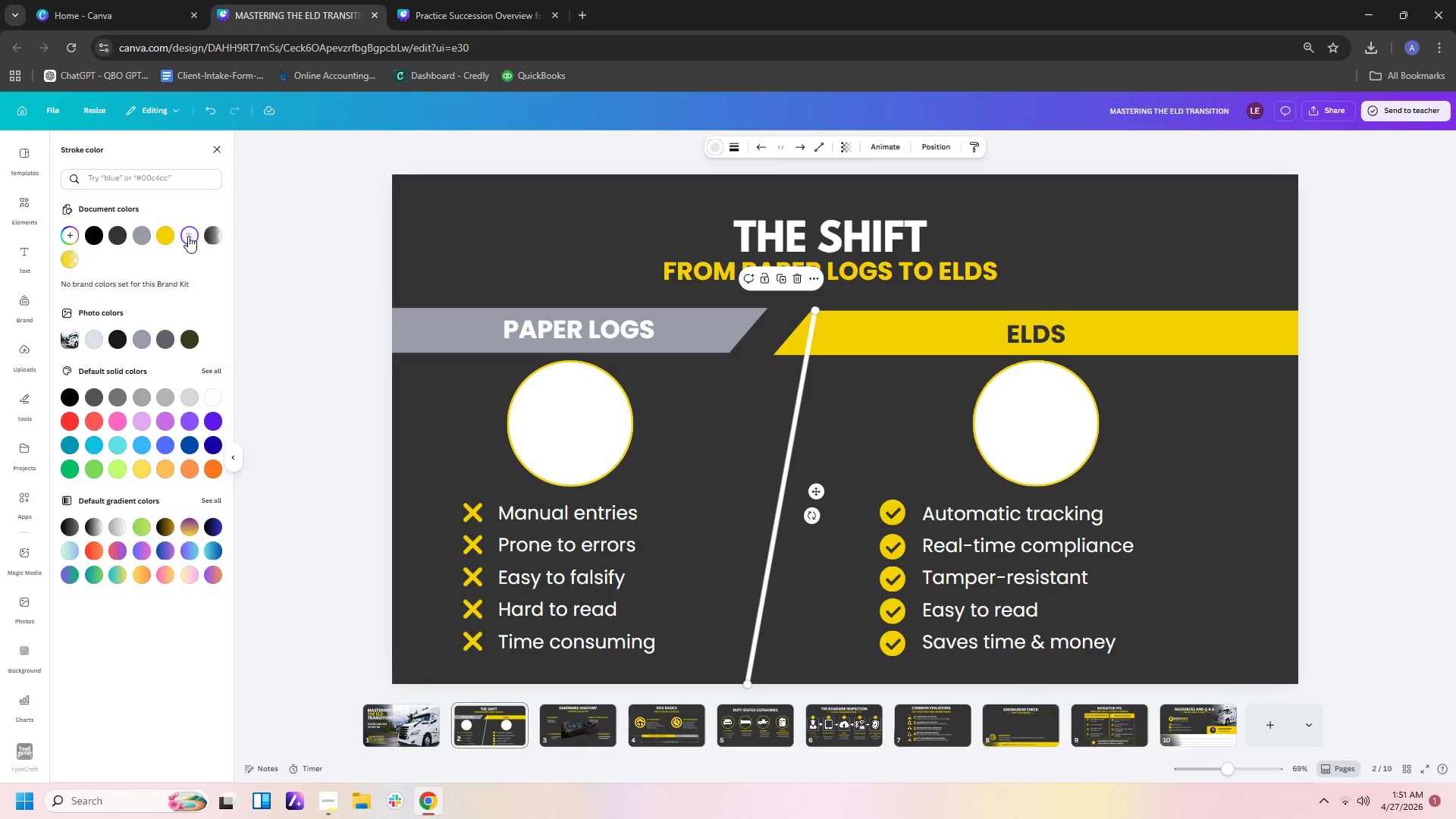 
left_click([164, 239])
 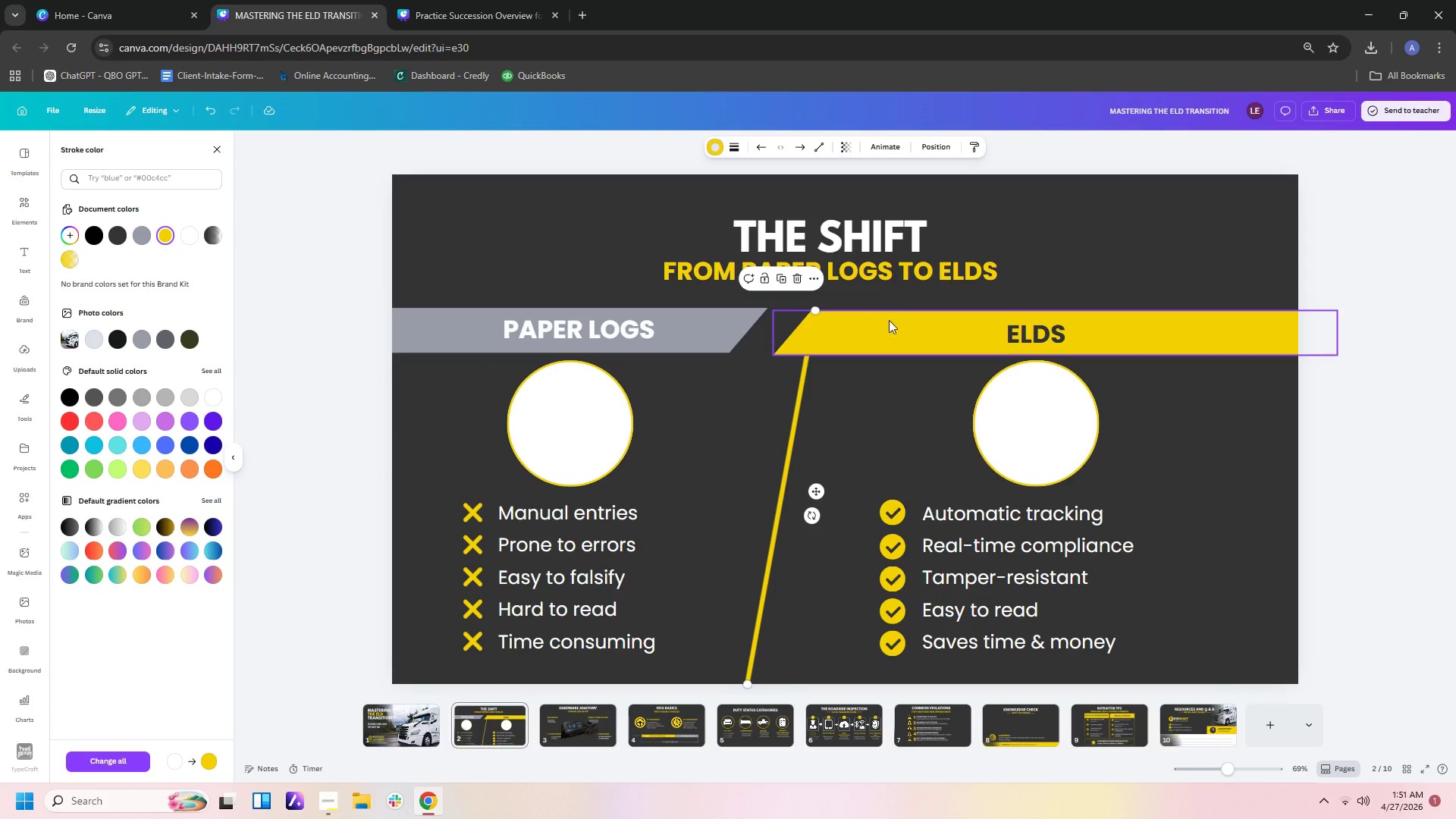 
left_click([895, 322])
 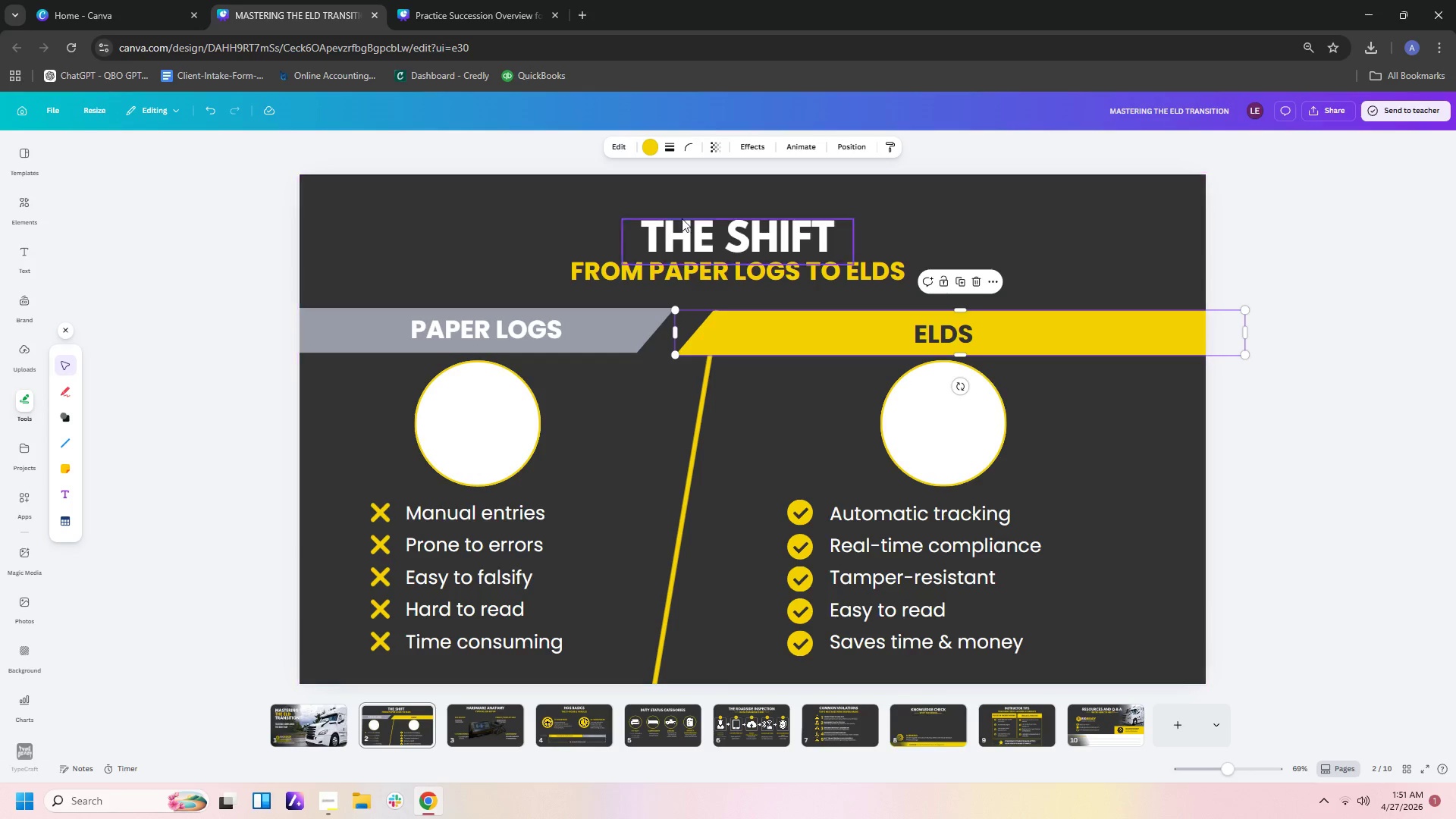 
wait(5.42)
 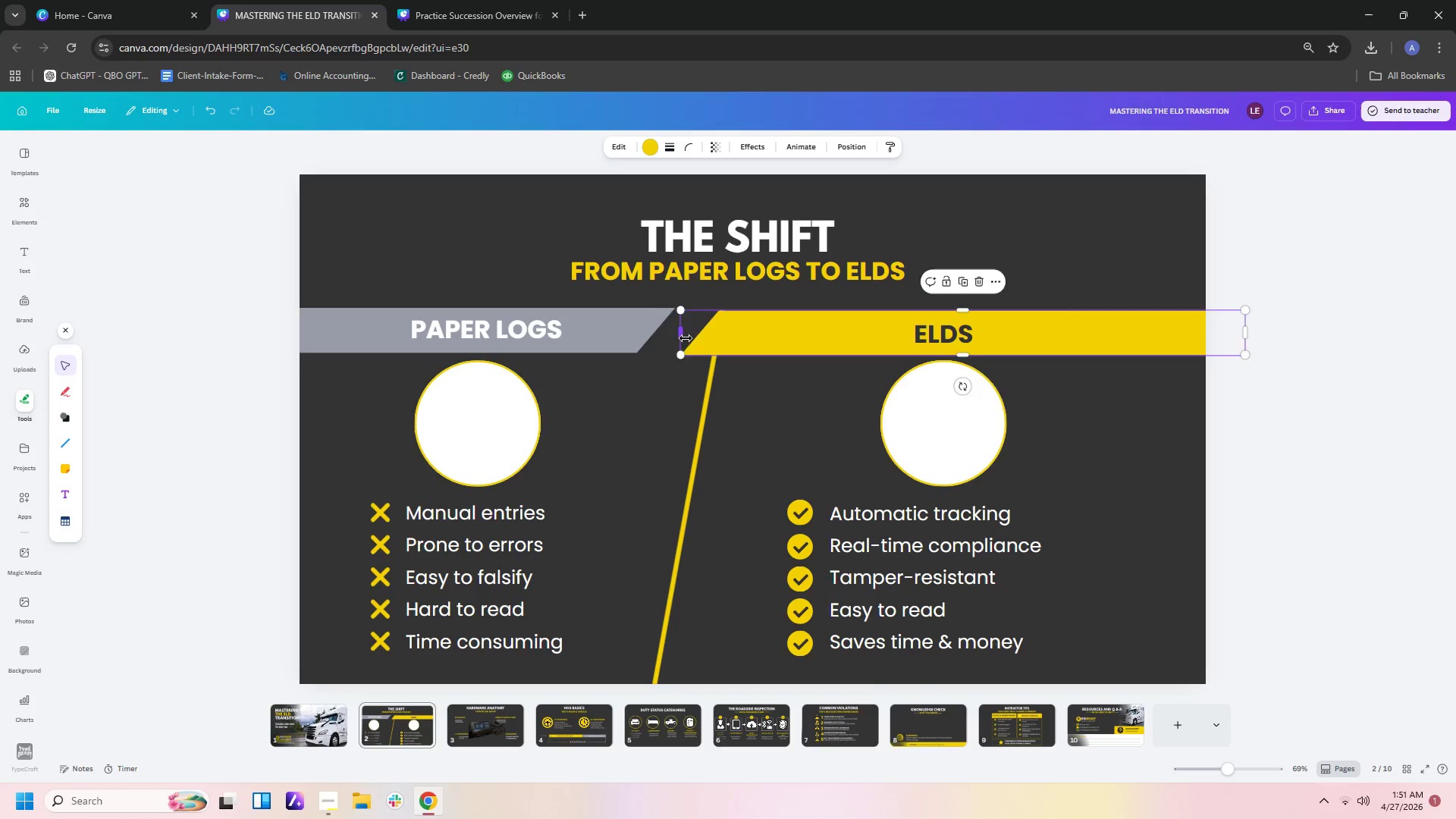 
left_click([691, 152])
 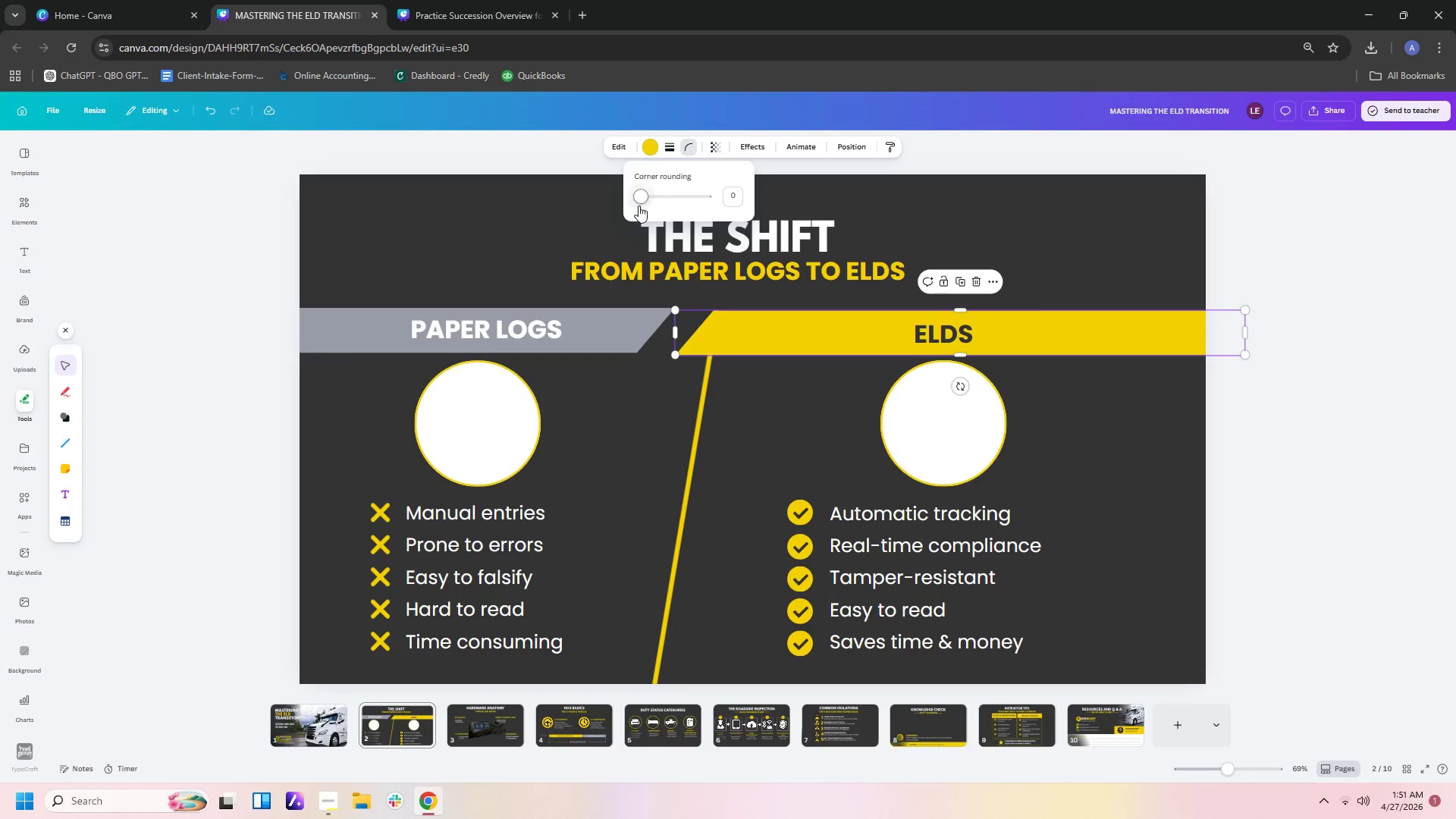 
left_click_drag(start_coordinate=[636, 200], to_coordinate=[620, 204])
 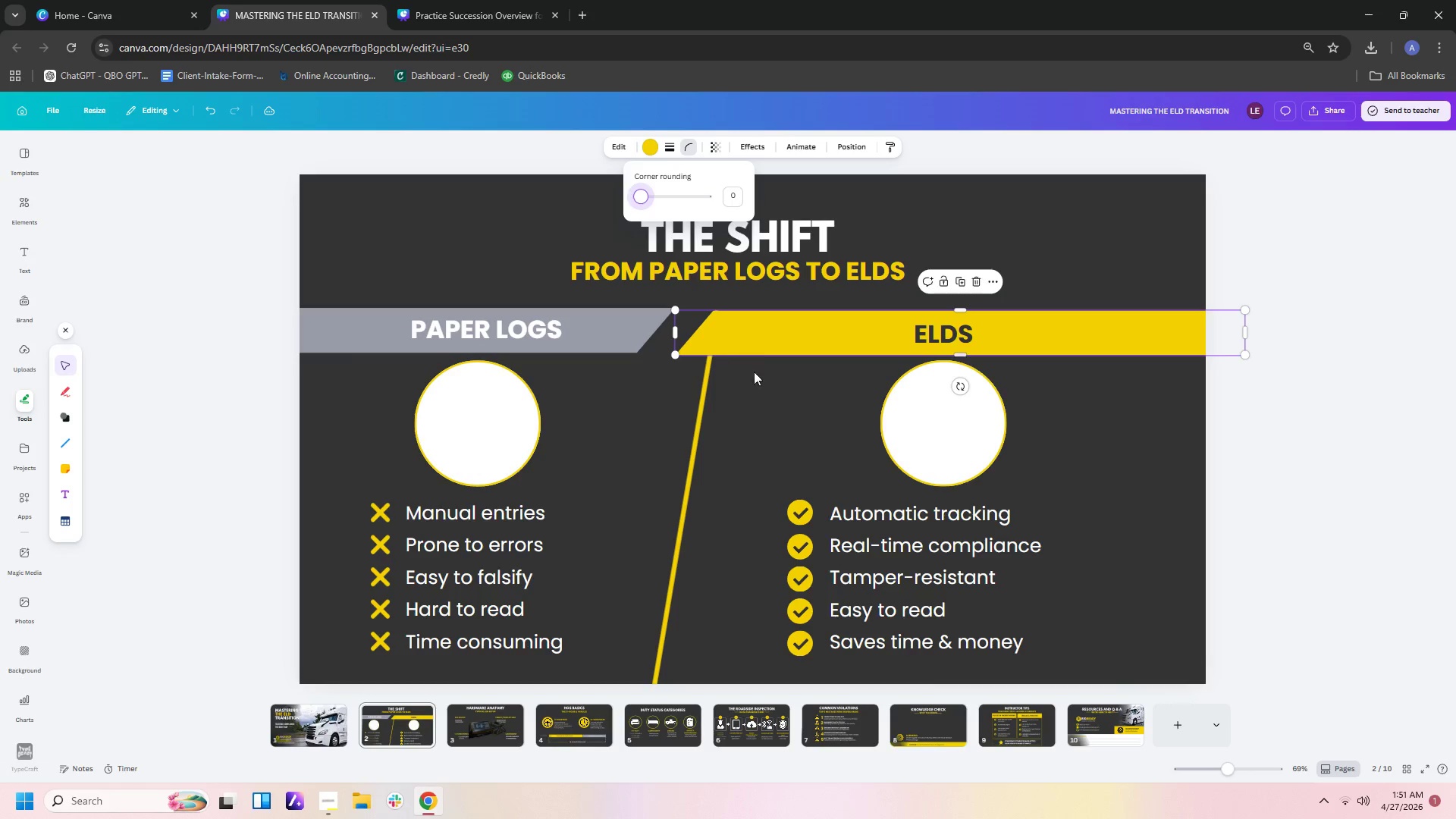 
left_click([755, 403])
 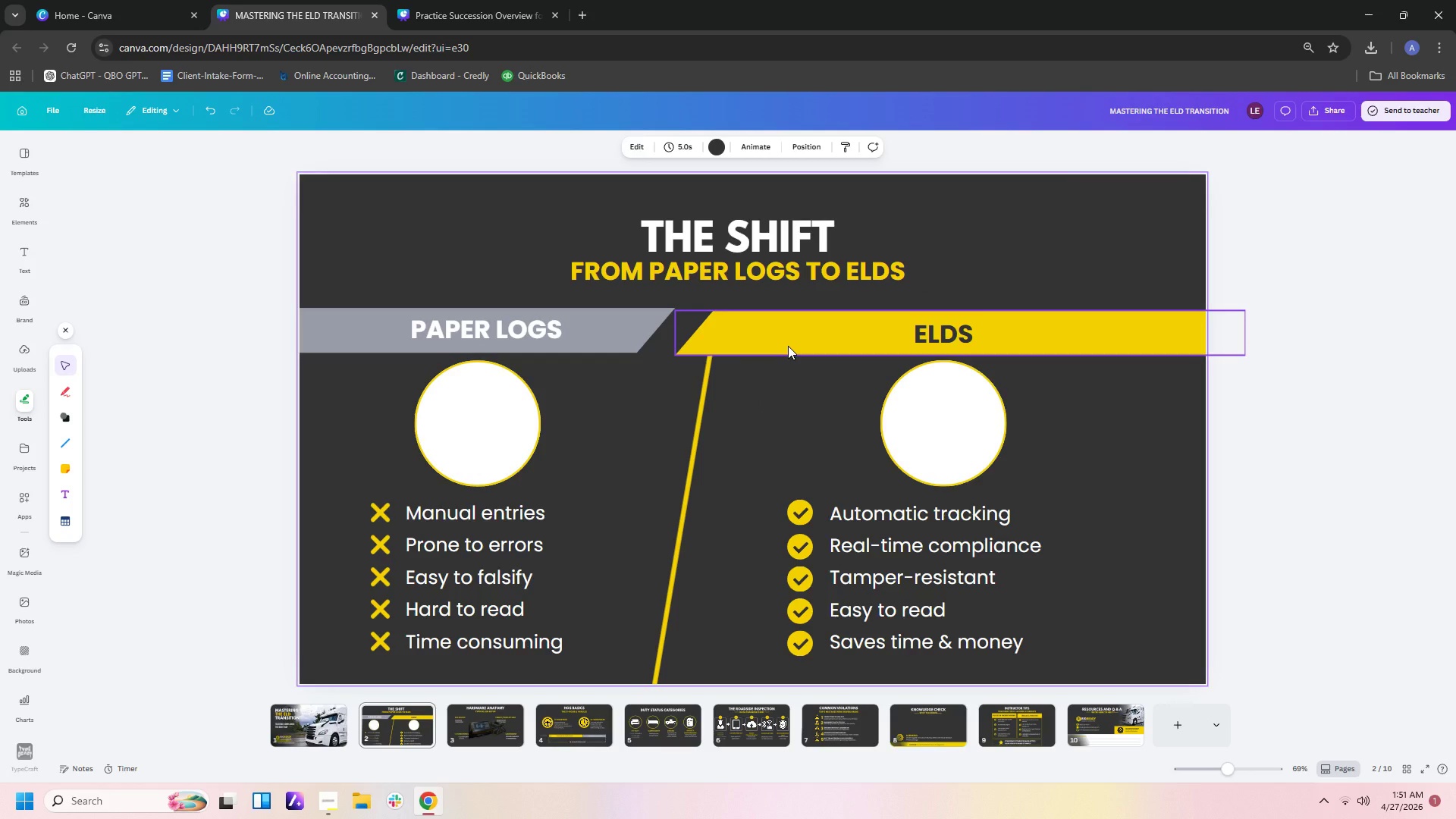 
wait(7.11)
 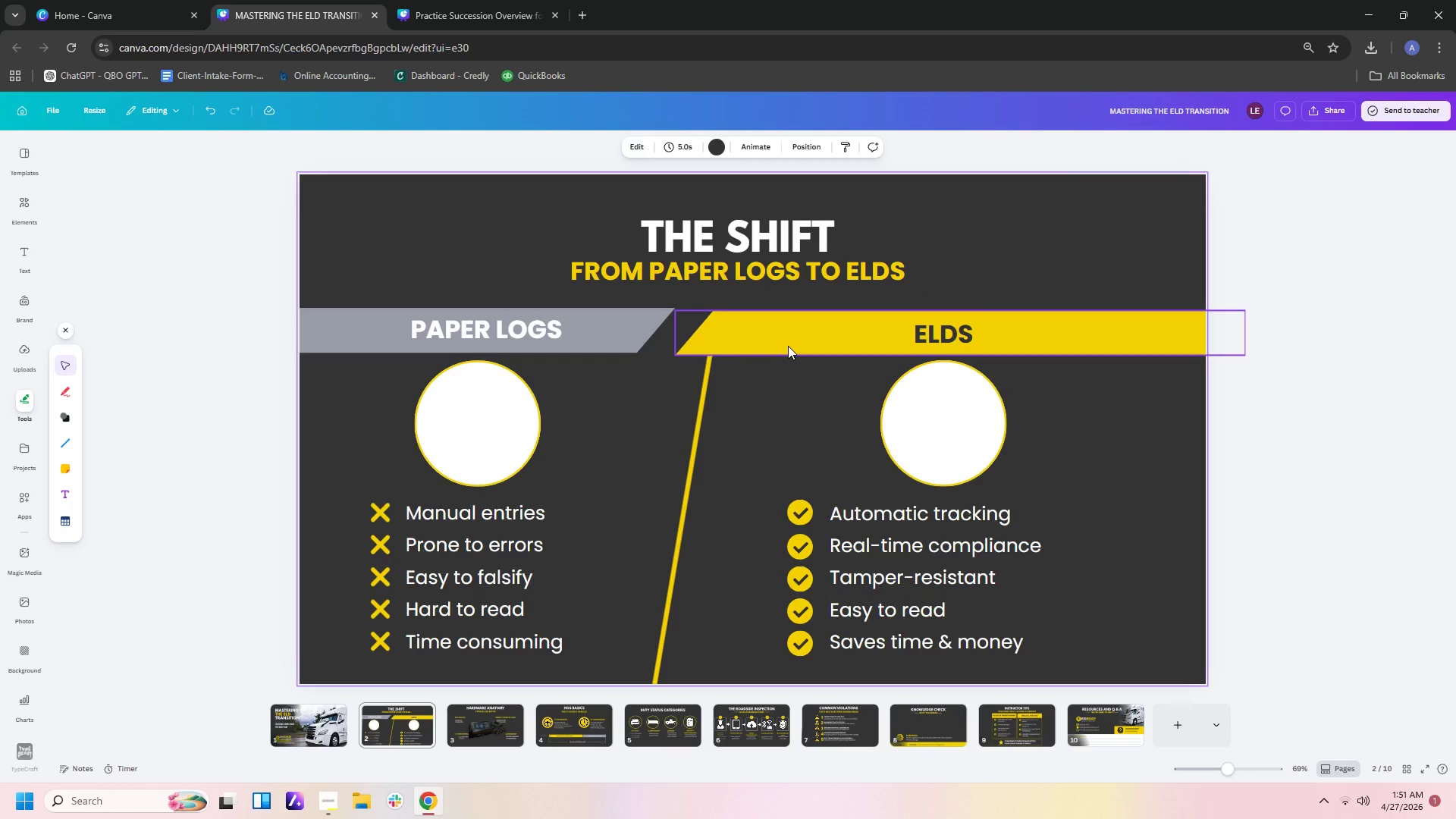 
left_click([788, 346])
 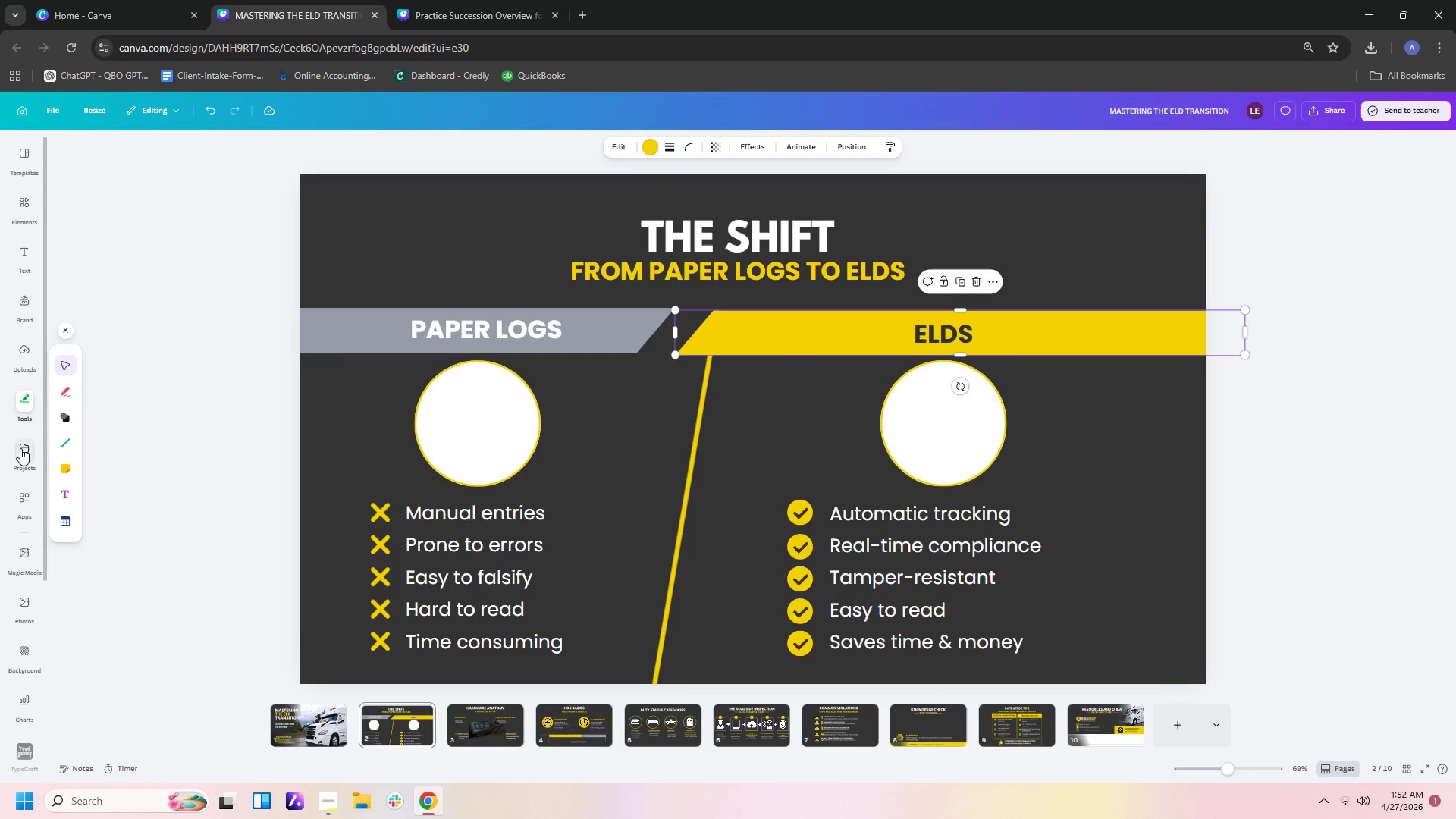 
wait(7.27)
 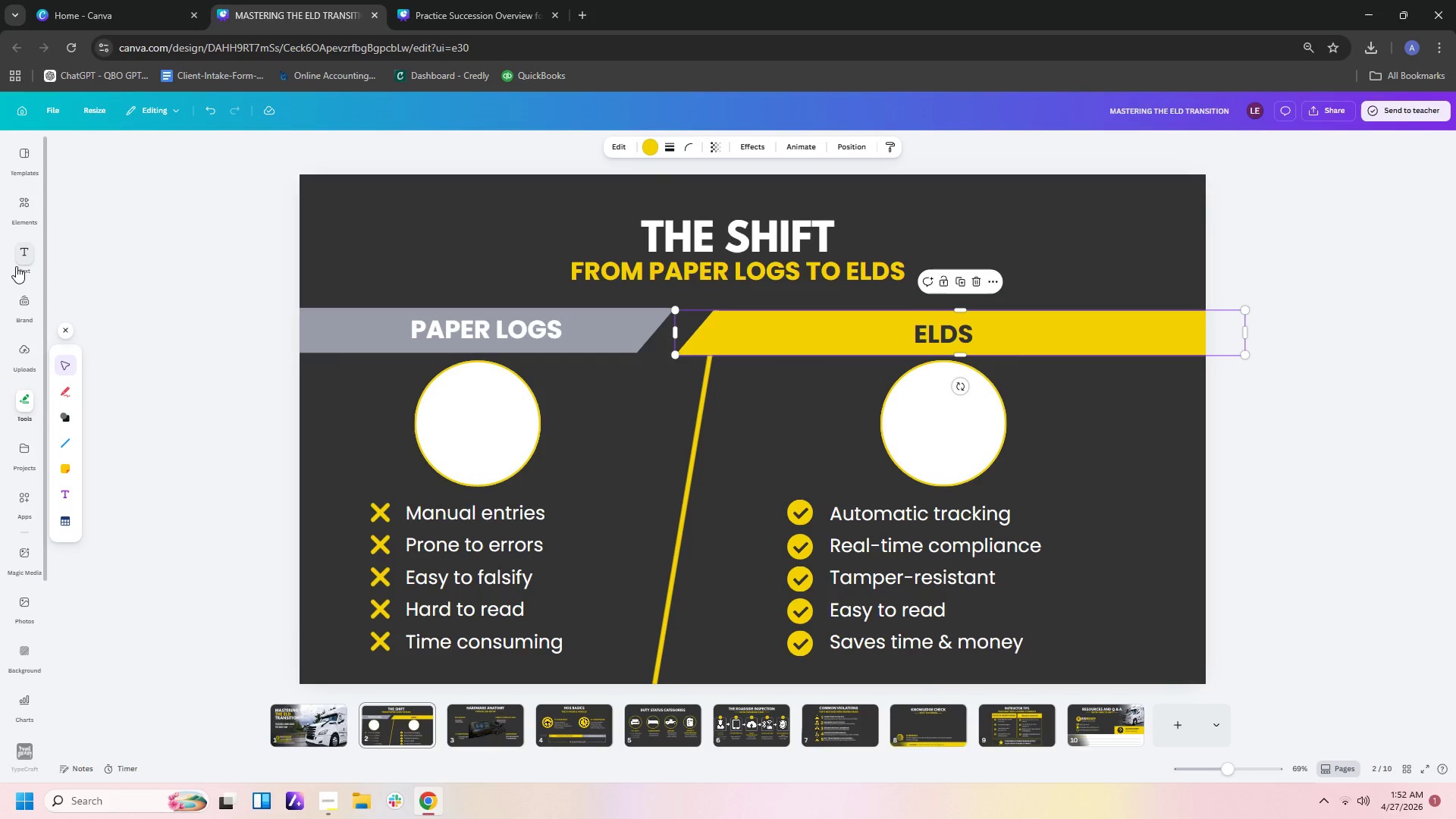 
left_click([64, 414])
 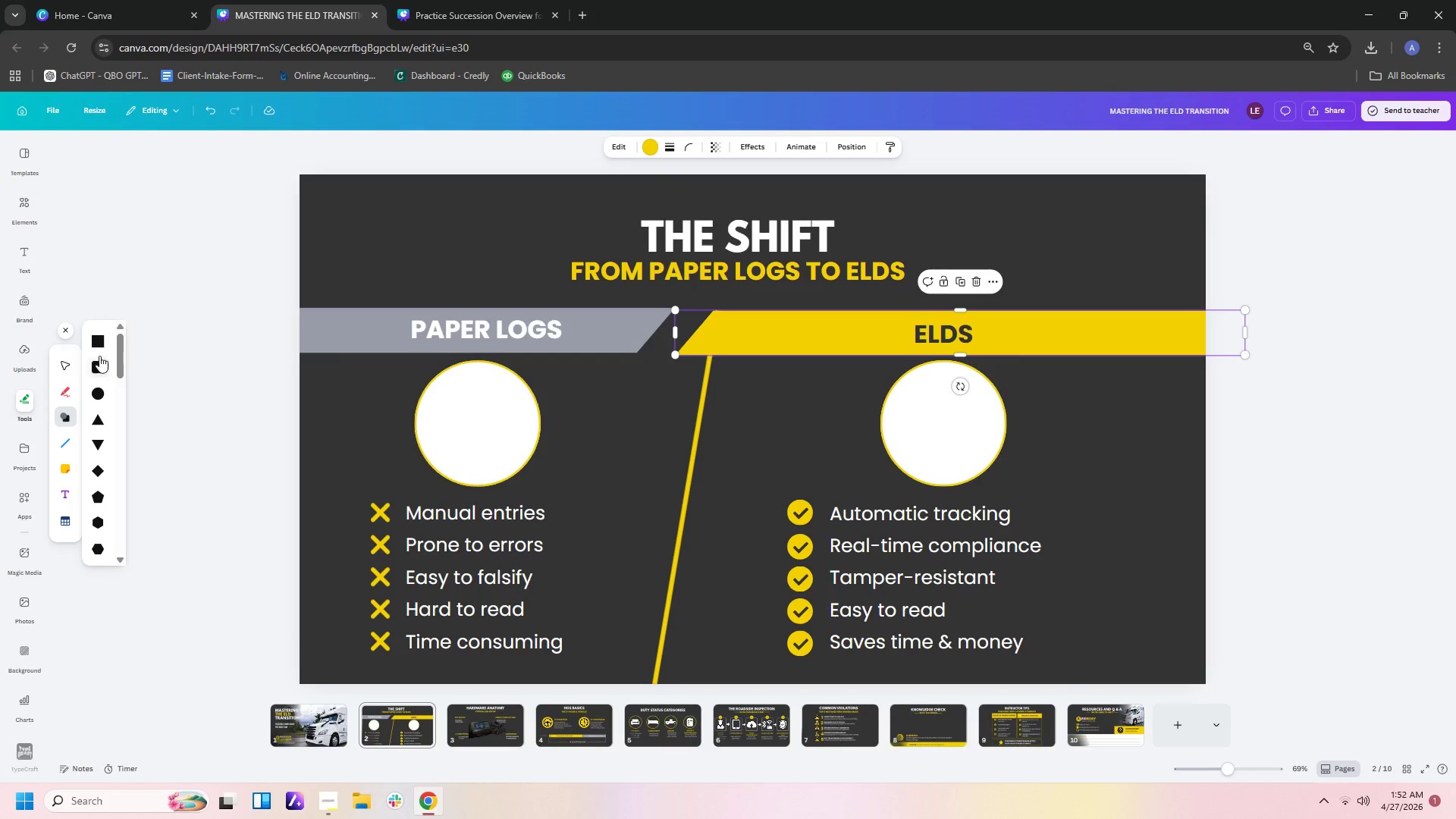 
left_click([99, 339])
 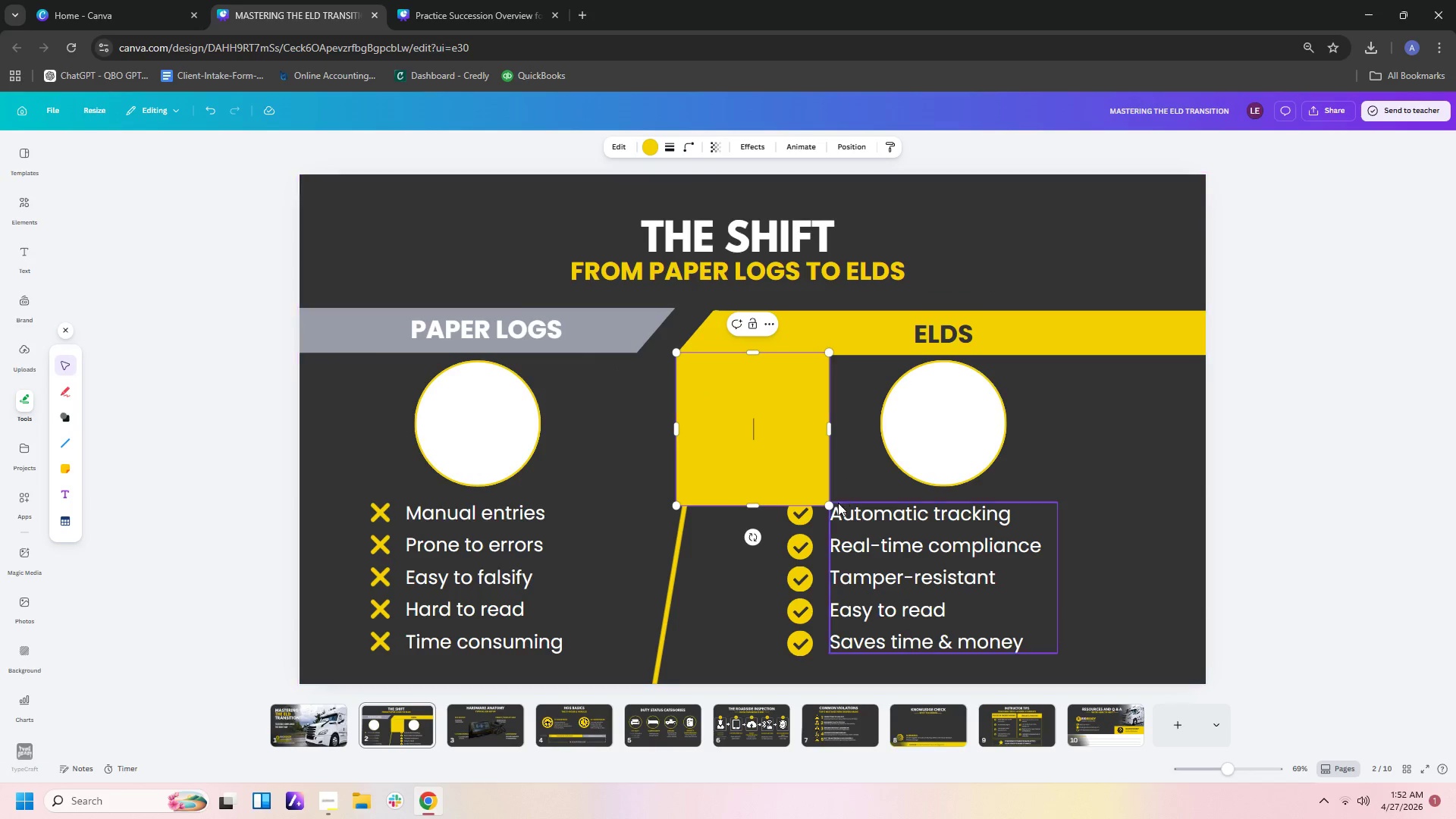 
left_click_drag(start_coordinate=[829, 505], to_coordinate=[754, 445])
 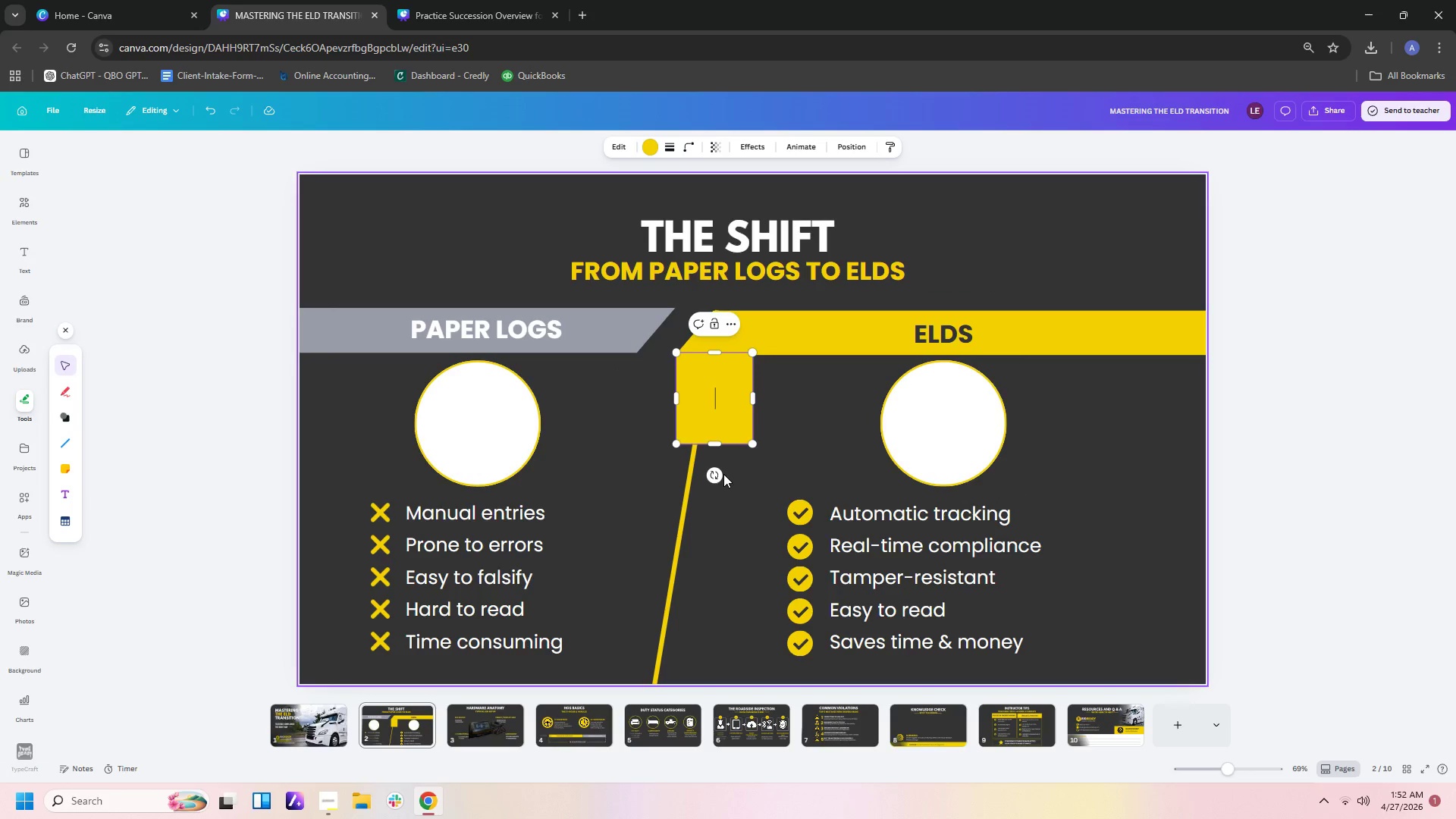 
left_click_drag(start_coordinate=[714, 475], to_coordinate=[691, 475])
 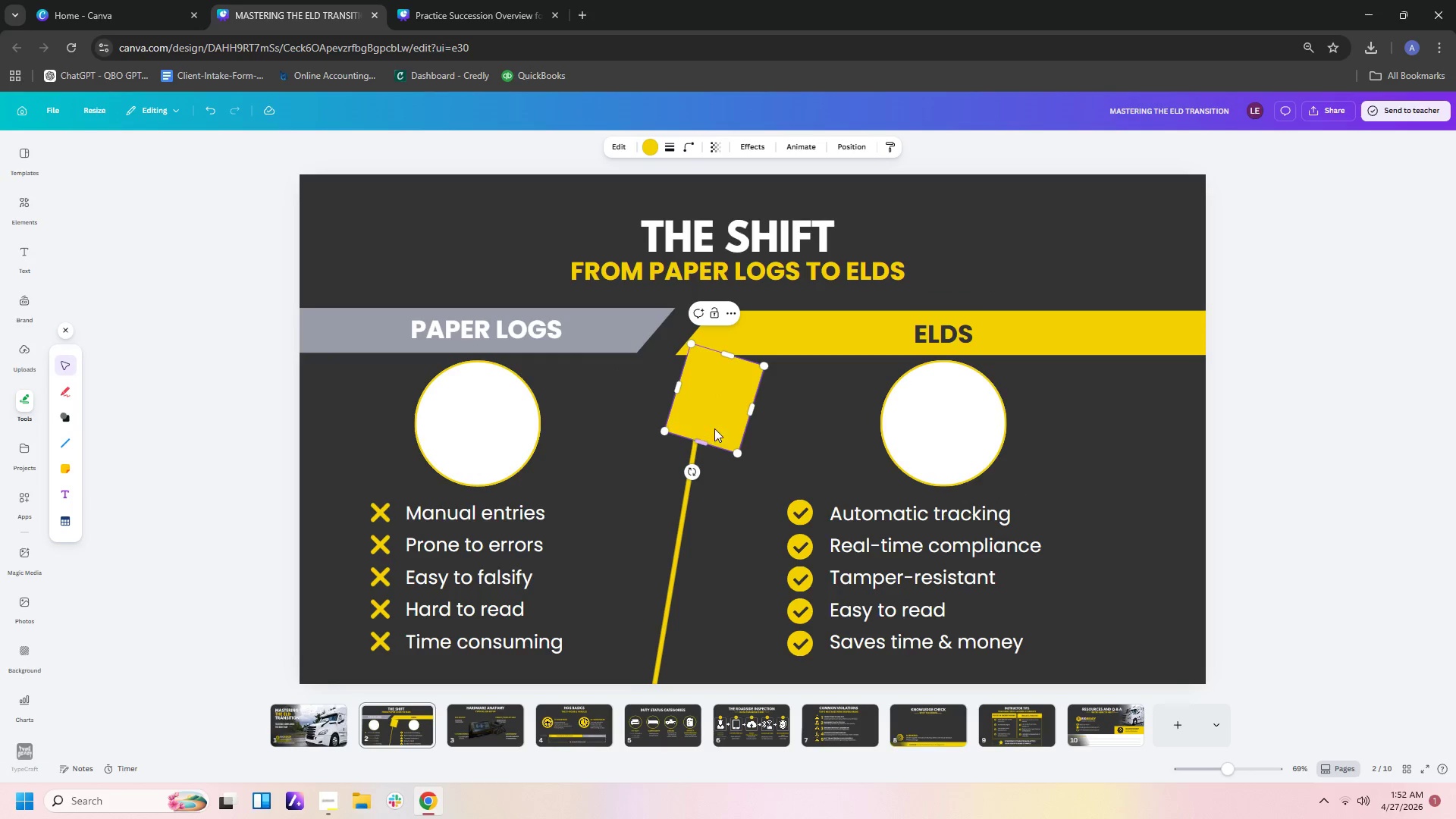 
left_click_drag(start_coordinate=[714, 428], to_coordinate=[672, 356])
 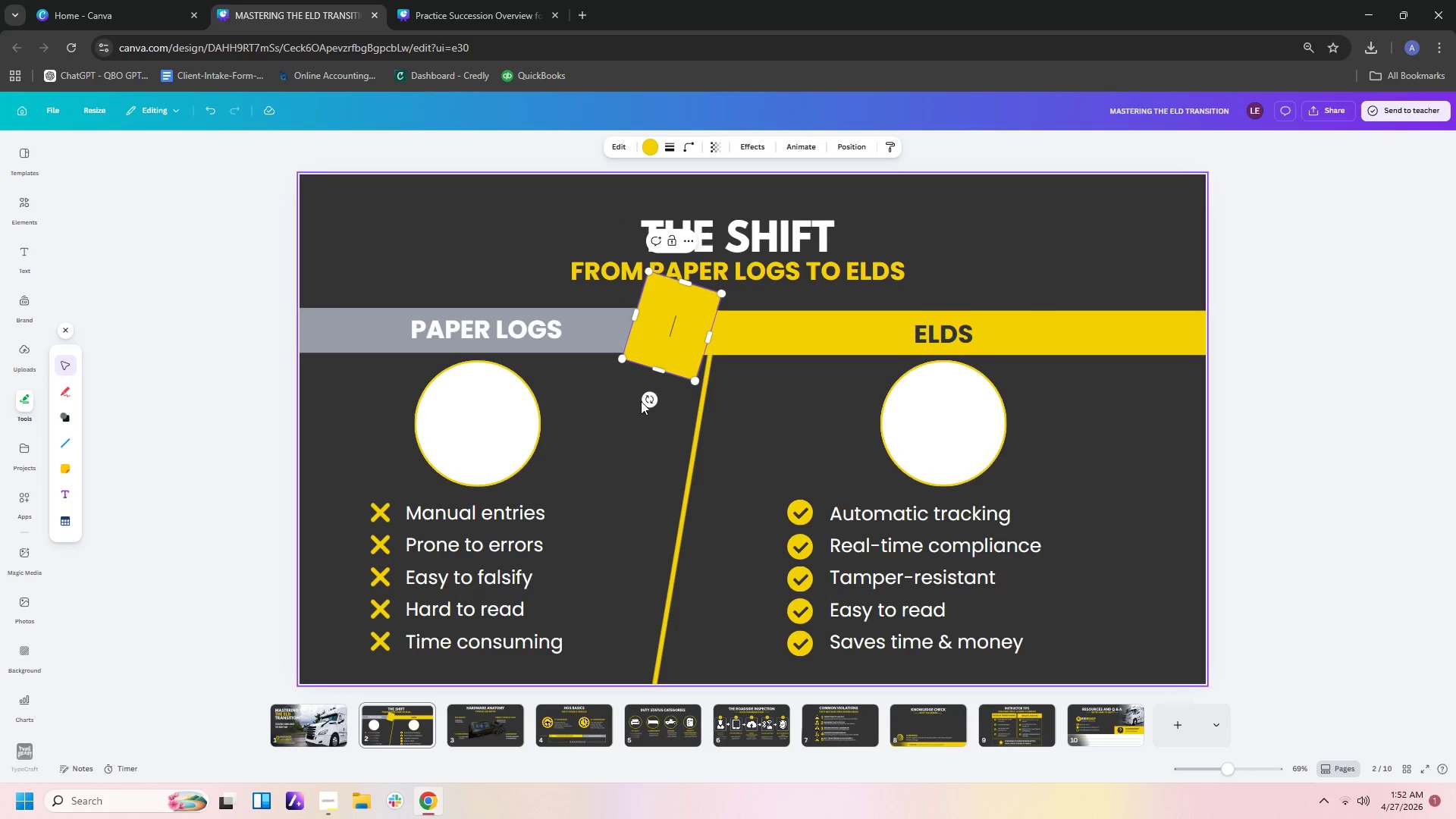 
left_click_drag(start_coordinate=[647, 399], to_coordinate=[652, 399])
 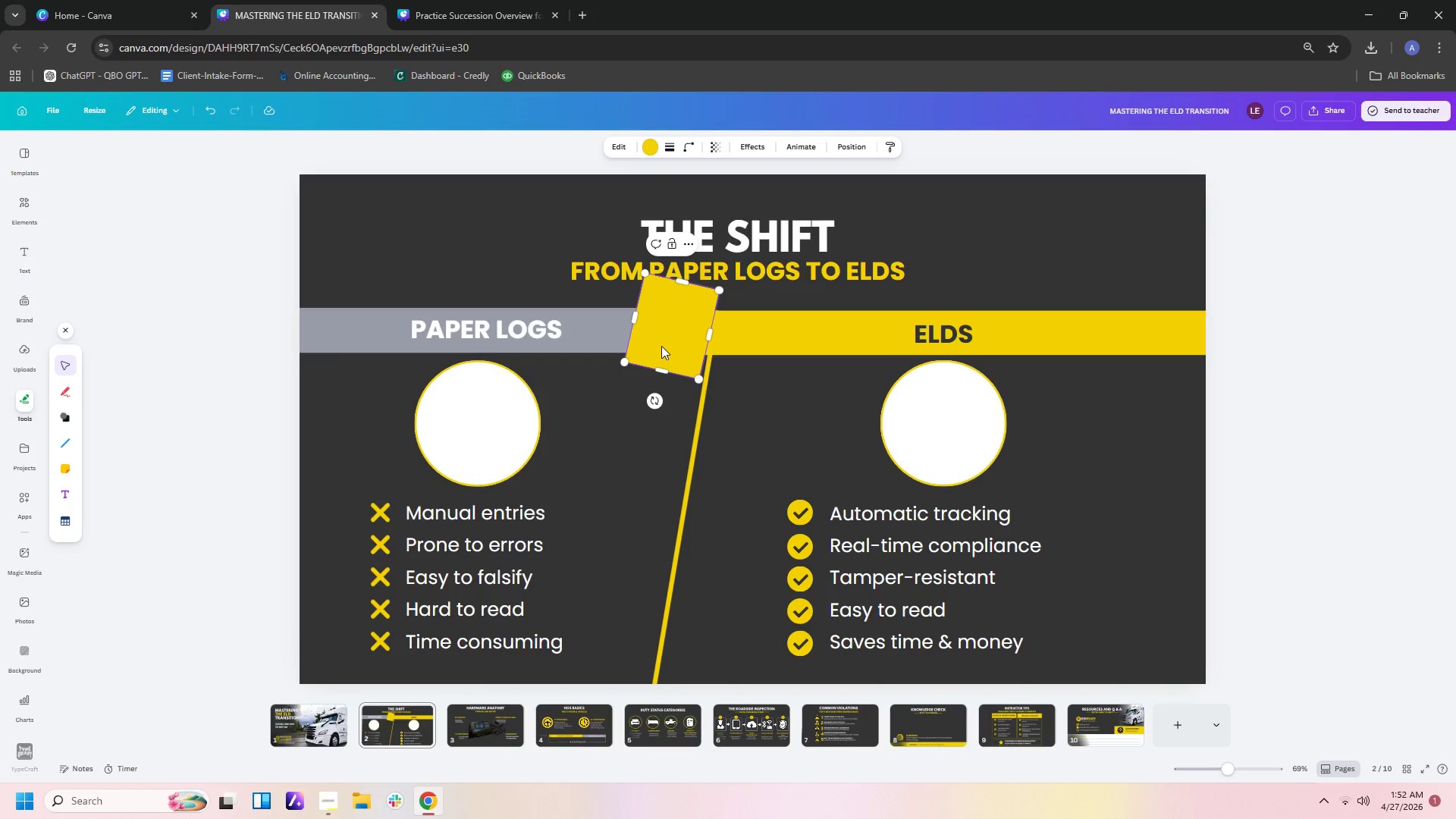 
left_click_drag(start_coordinate=[661, 346], to_coordinate=[663, 352])
 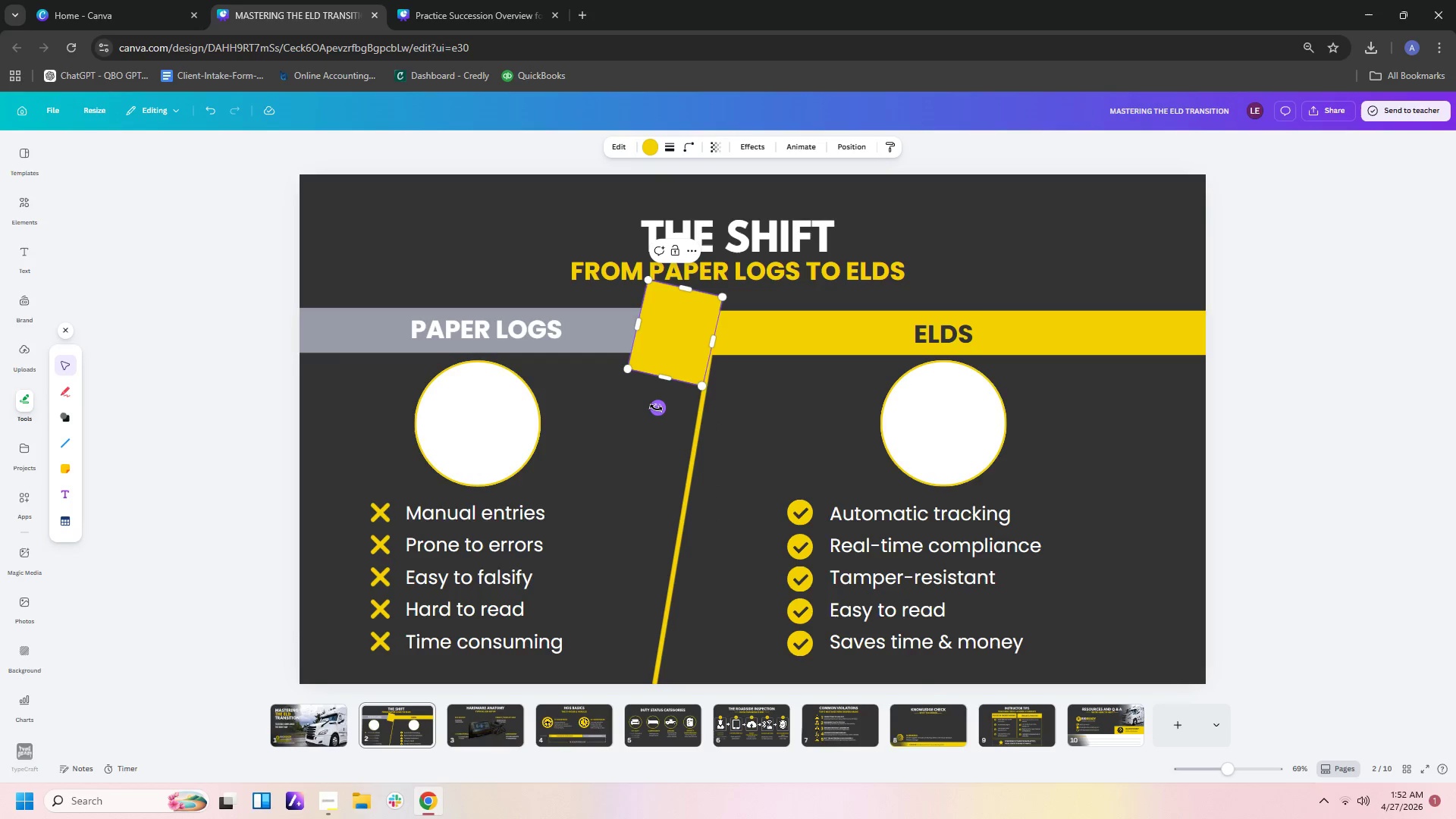 
left_click_drag(start_coordinate=[656, 408], to_coordinate=[661, 410])
 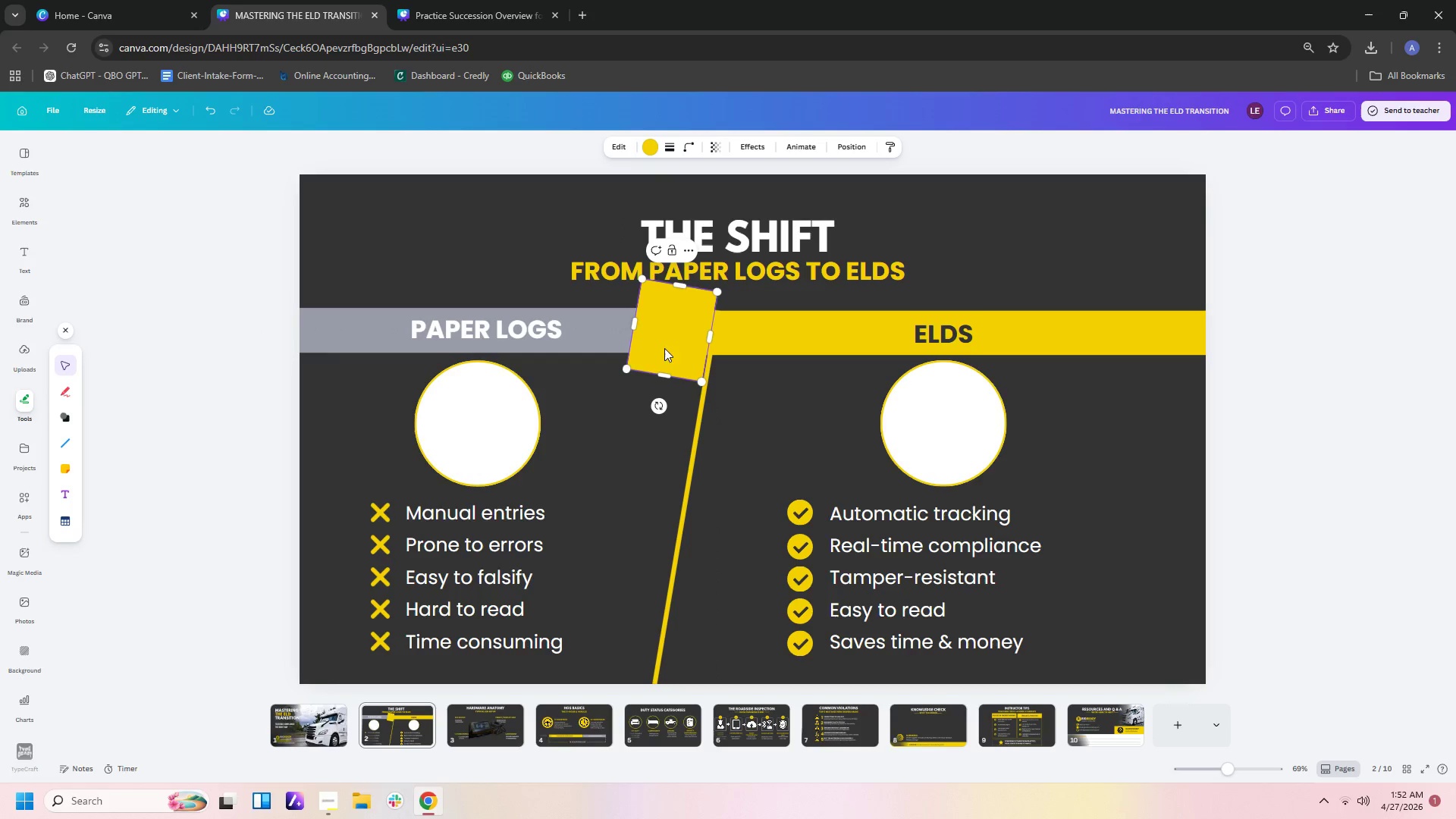 
left_click_drag(start_coordinate=[632, 325], to_coordinate=[639, 330])
 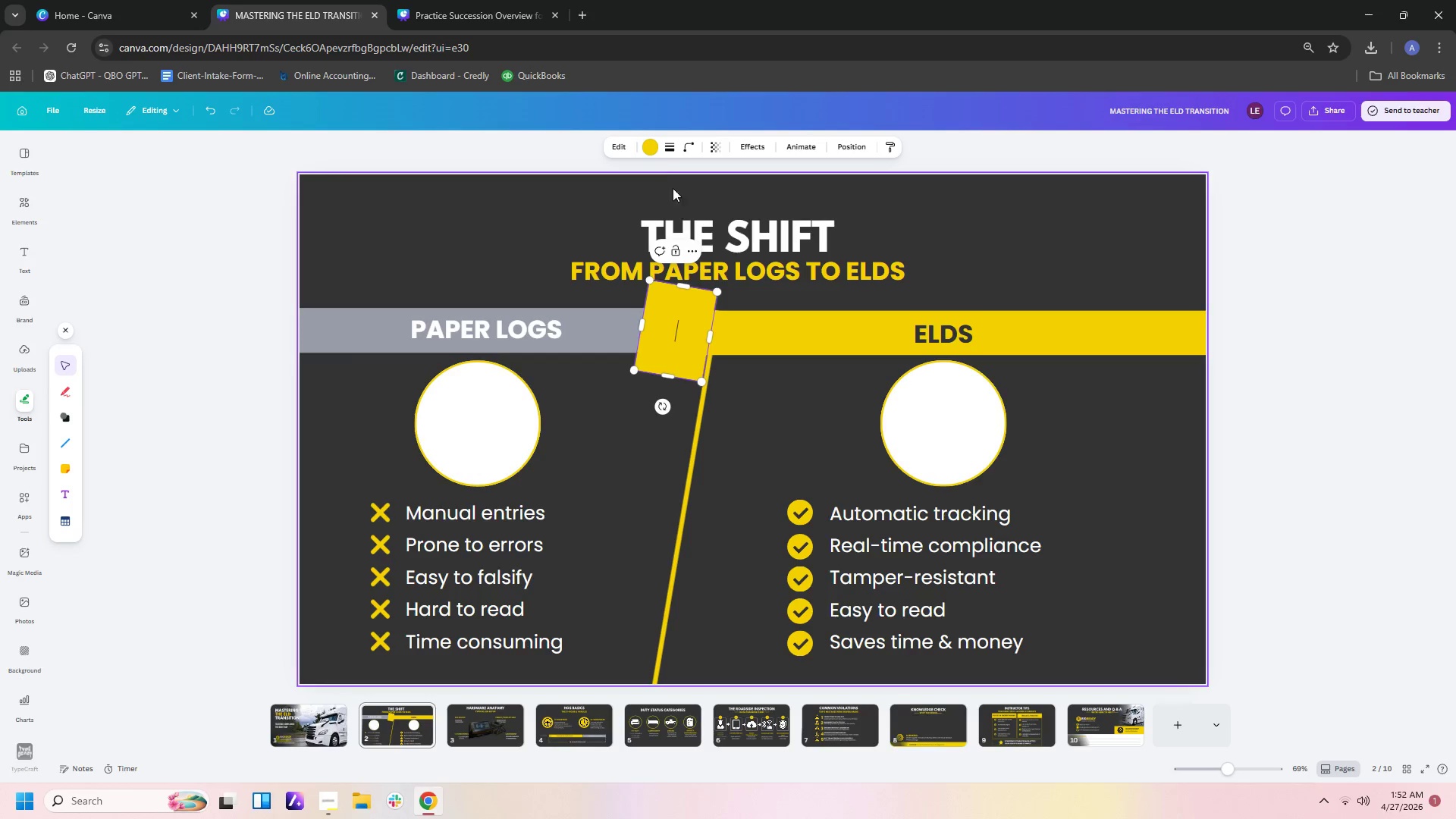 
left_click([651, 151])
 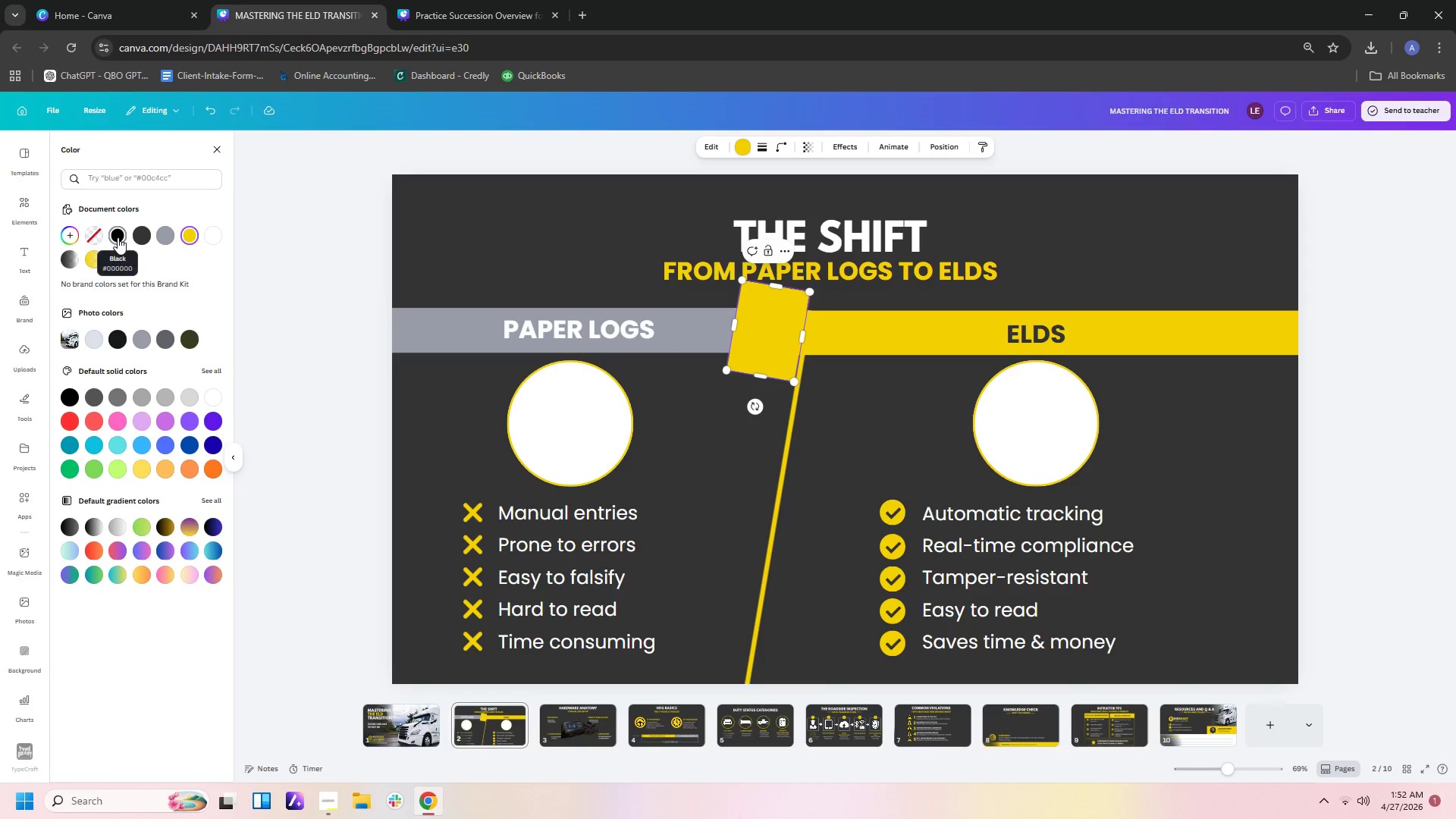 
left_click([143, 237])
 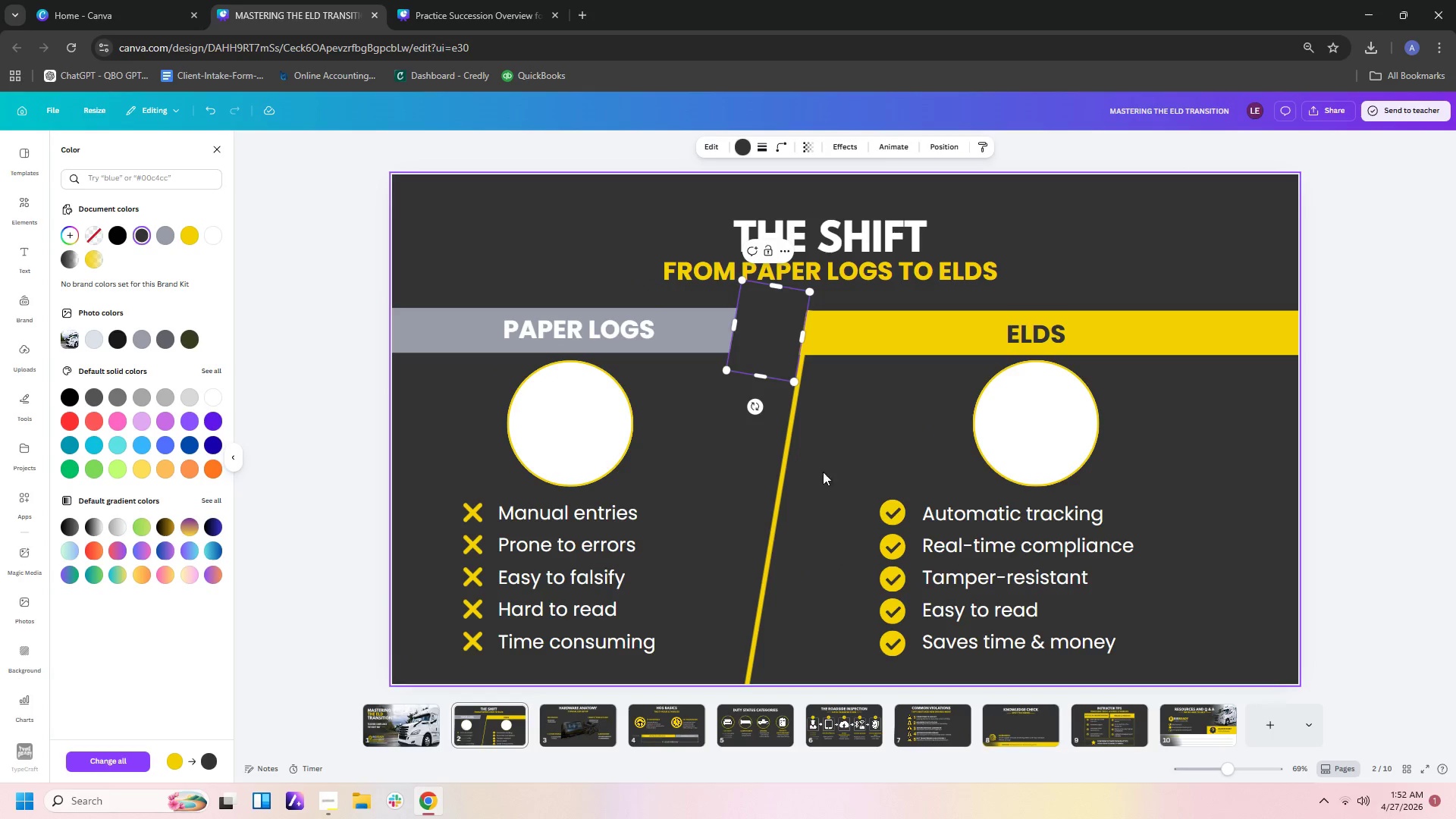 
left_click([856, 435])
 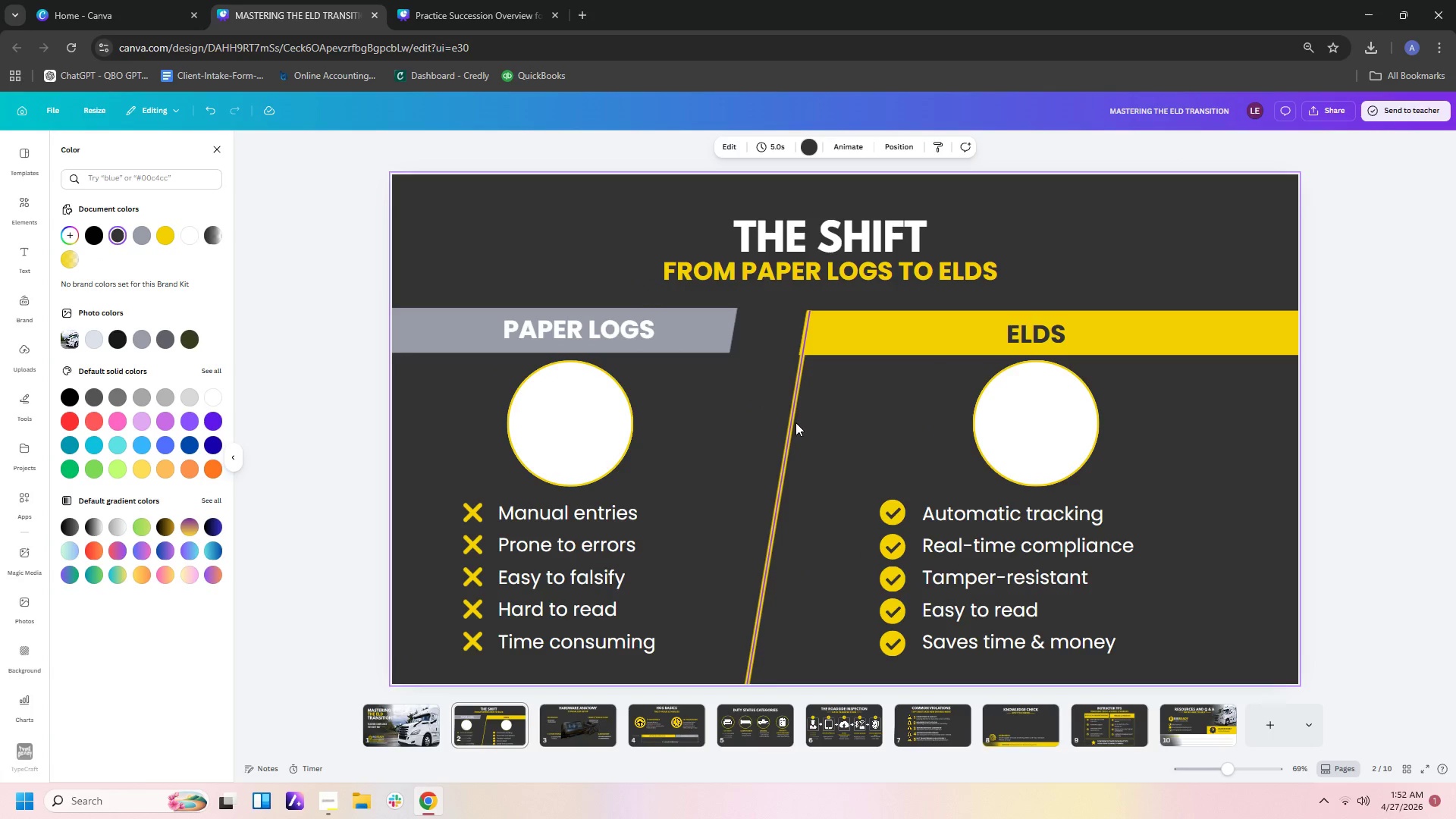 
left_click([768, 352])
 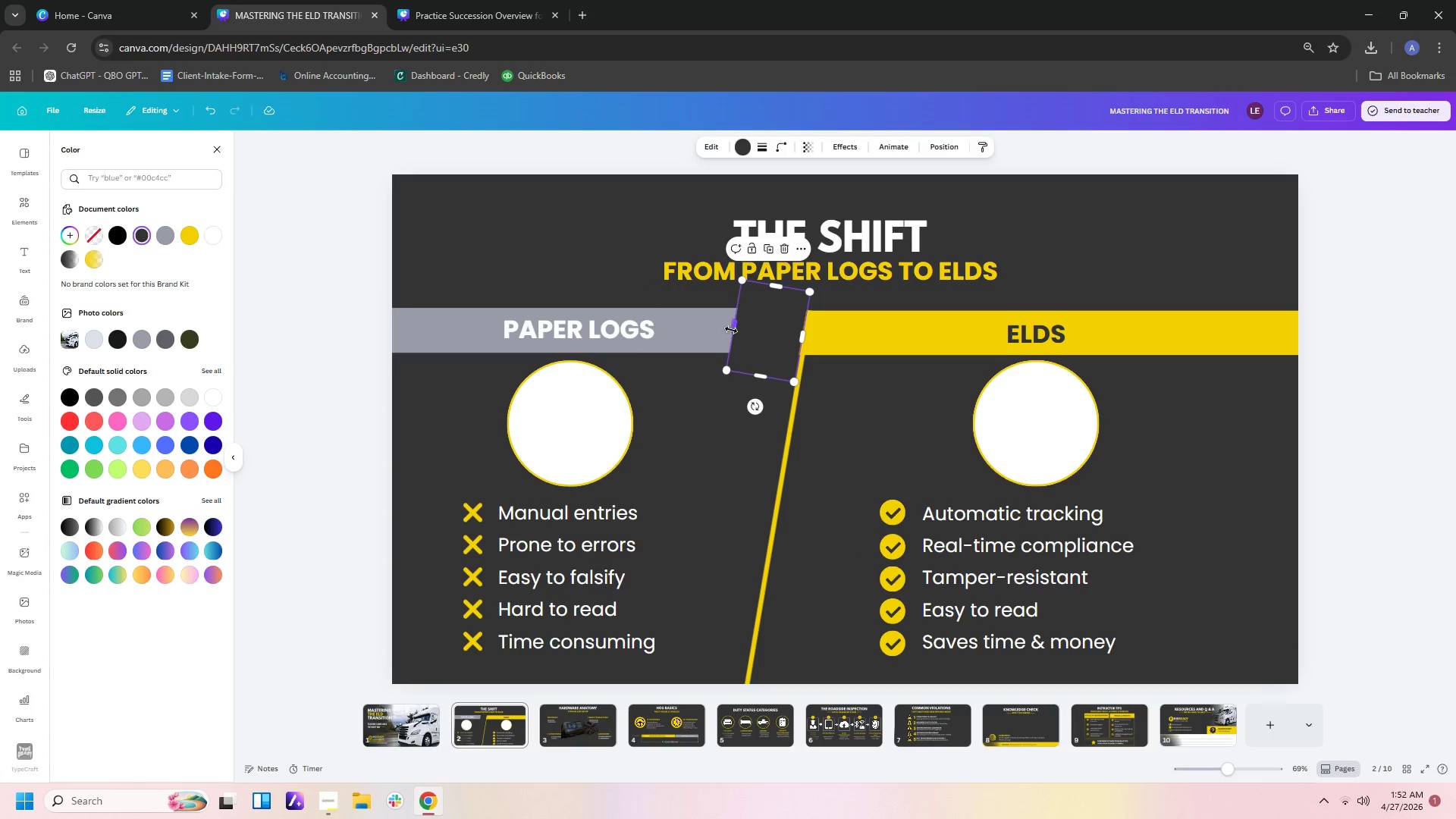 
left_click_drag(start_coordinate=[730, 329], to_coordinate=[752, 332])
 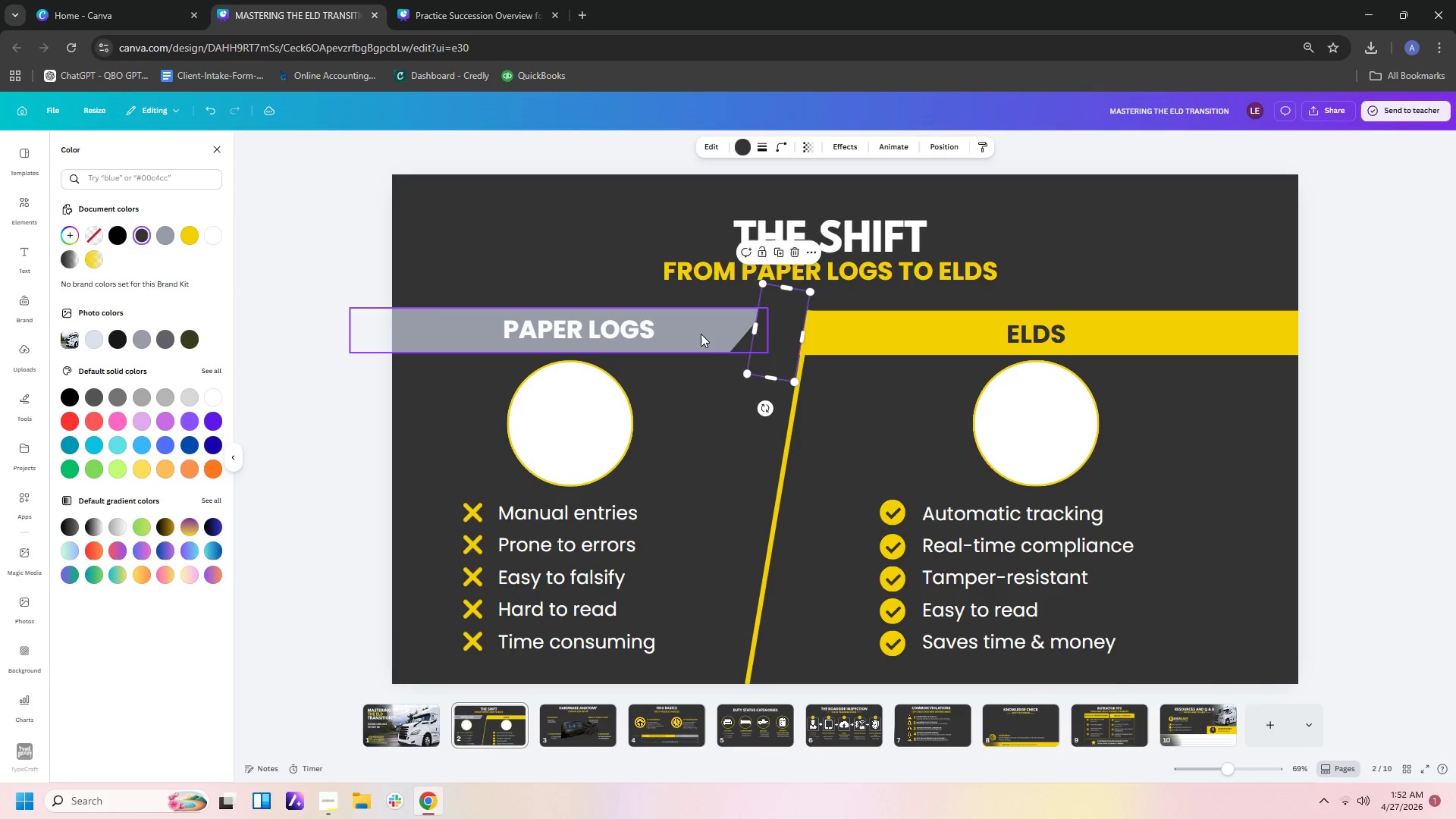 
left_click([701, 334])
 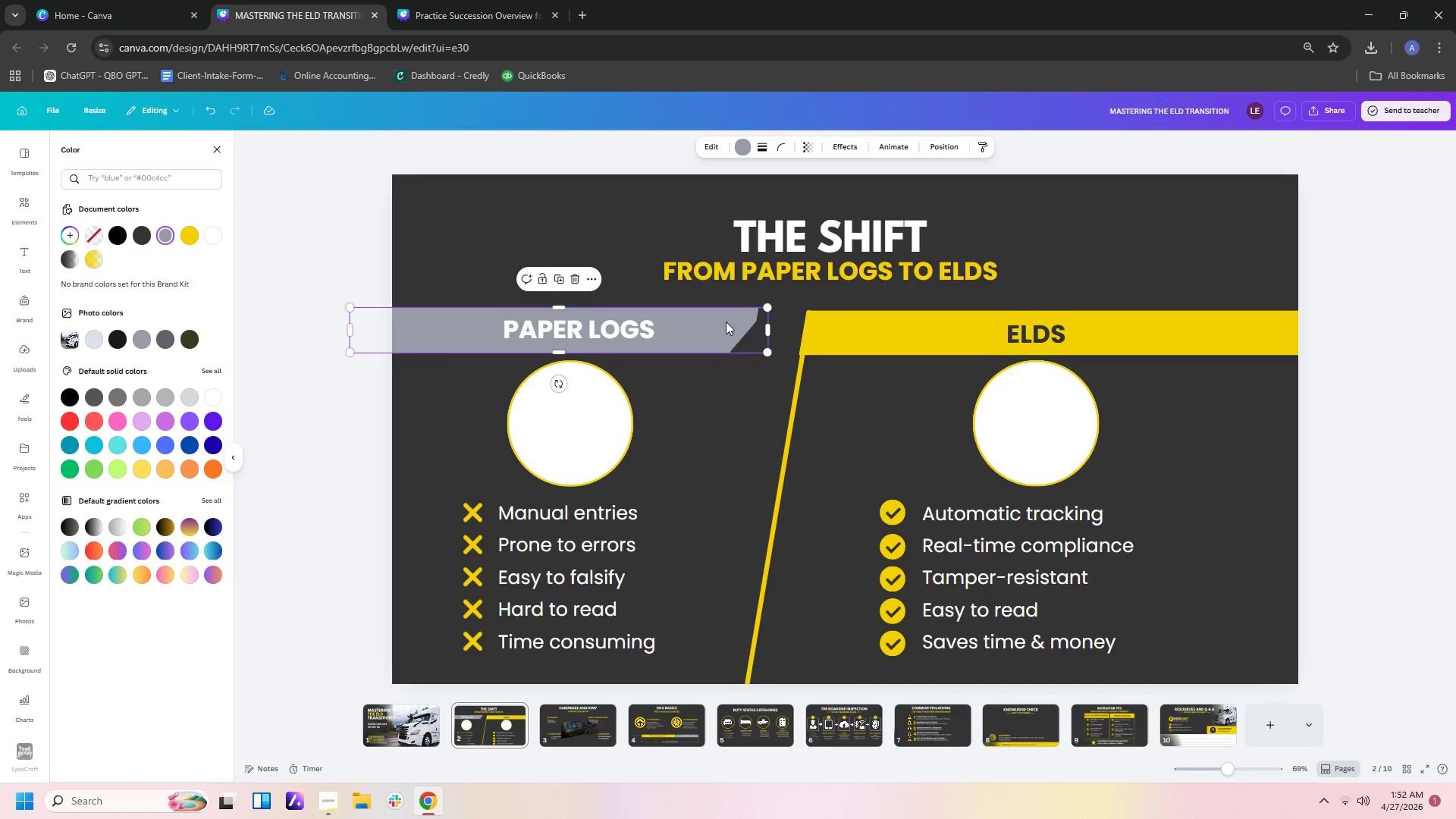 
left_click([724, 321])
 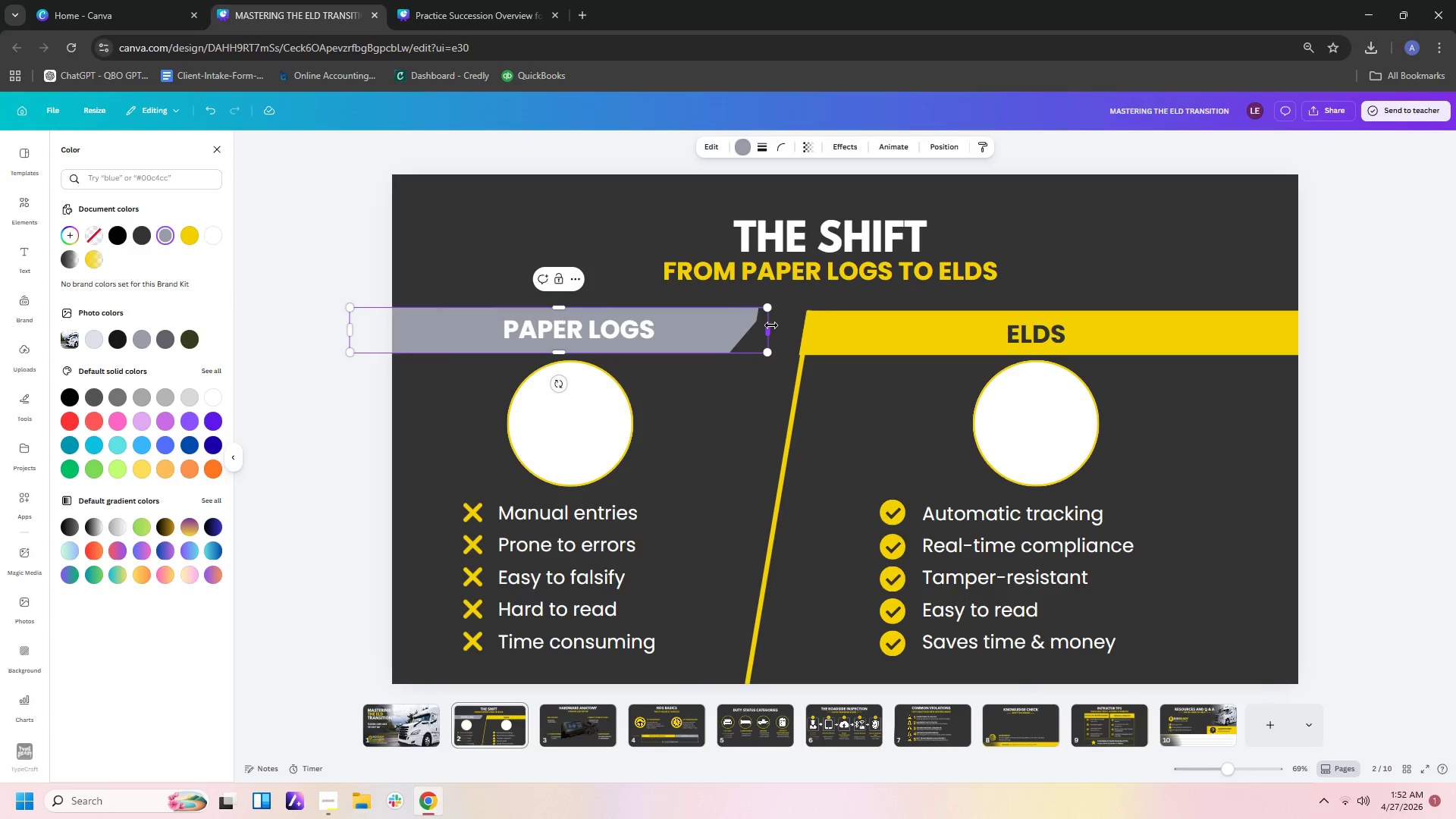 
left_click_drag(start_coordinate=[771, 329], to_coordinate=[802, 331])
 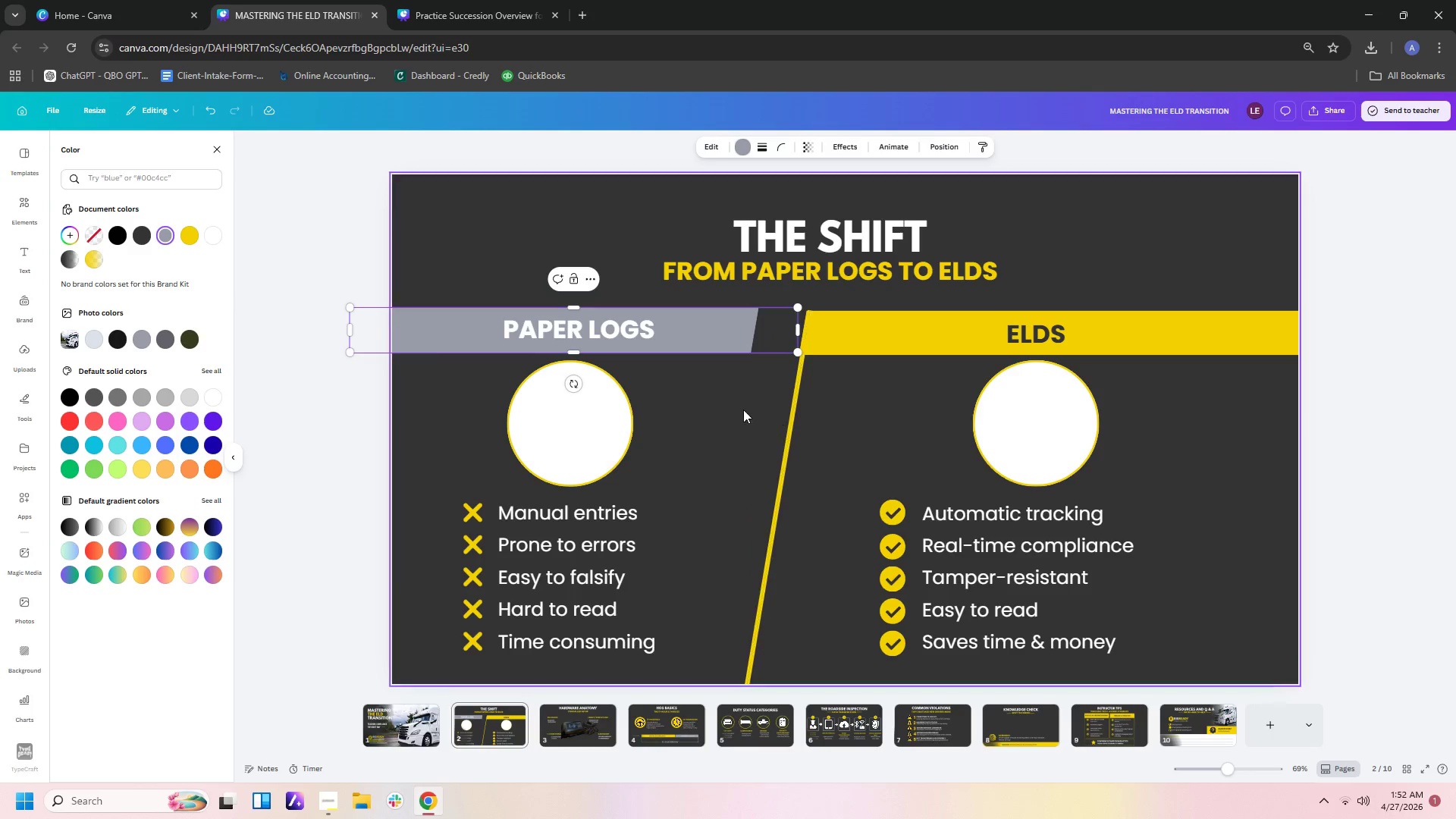 
left_click([729, 408])
 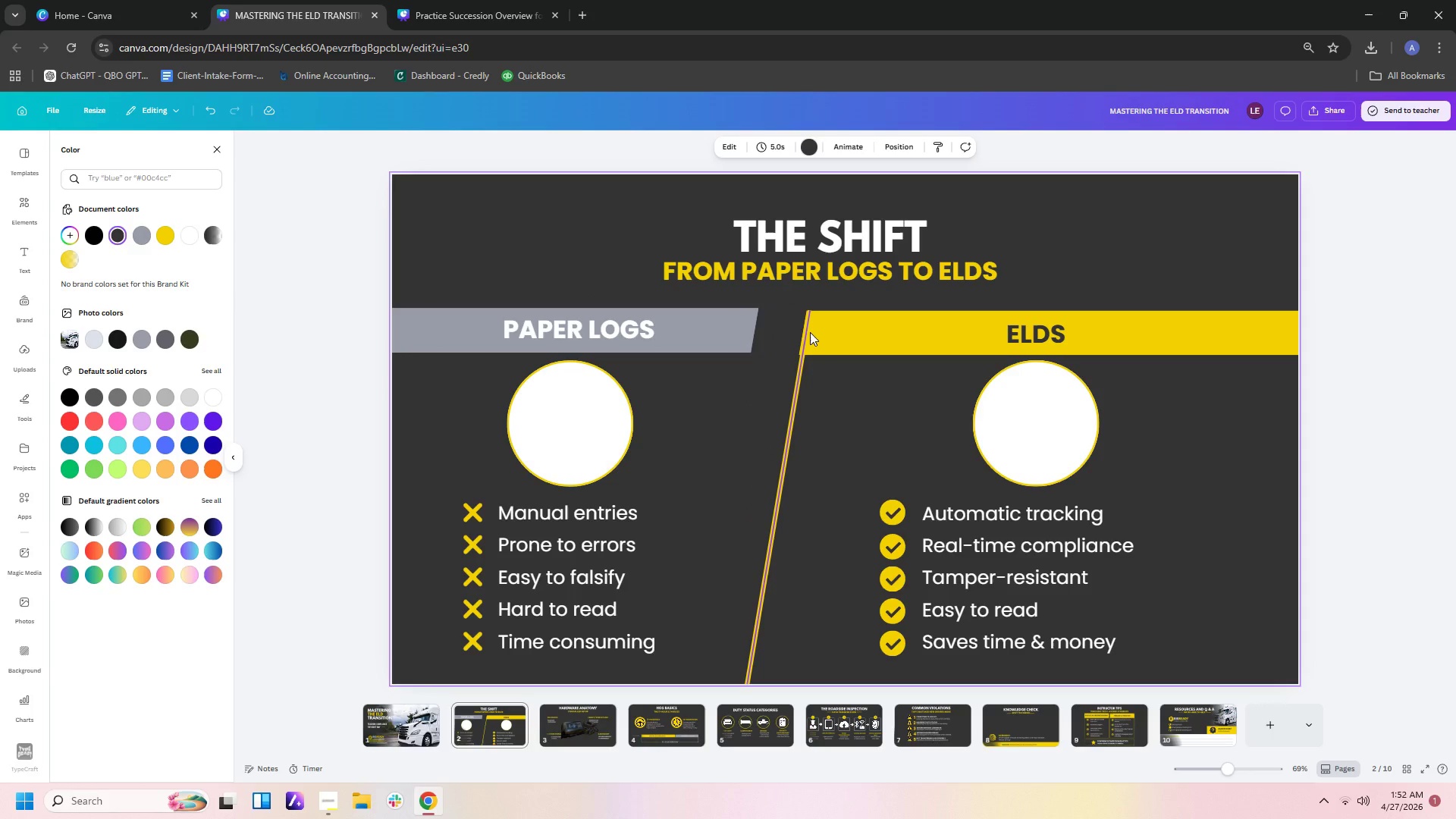 
left_click([777, 334])
 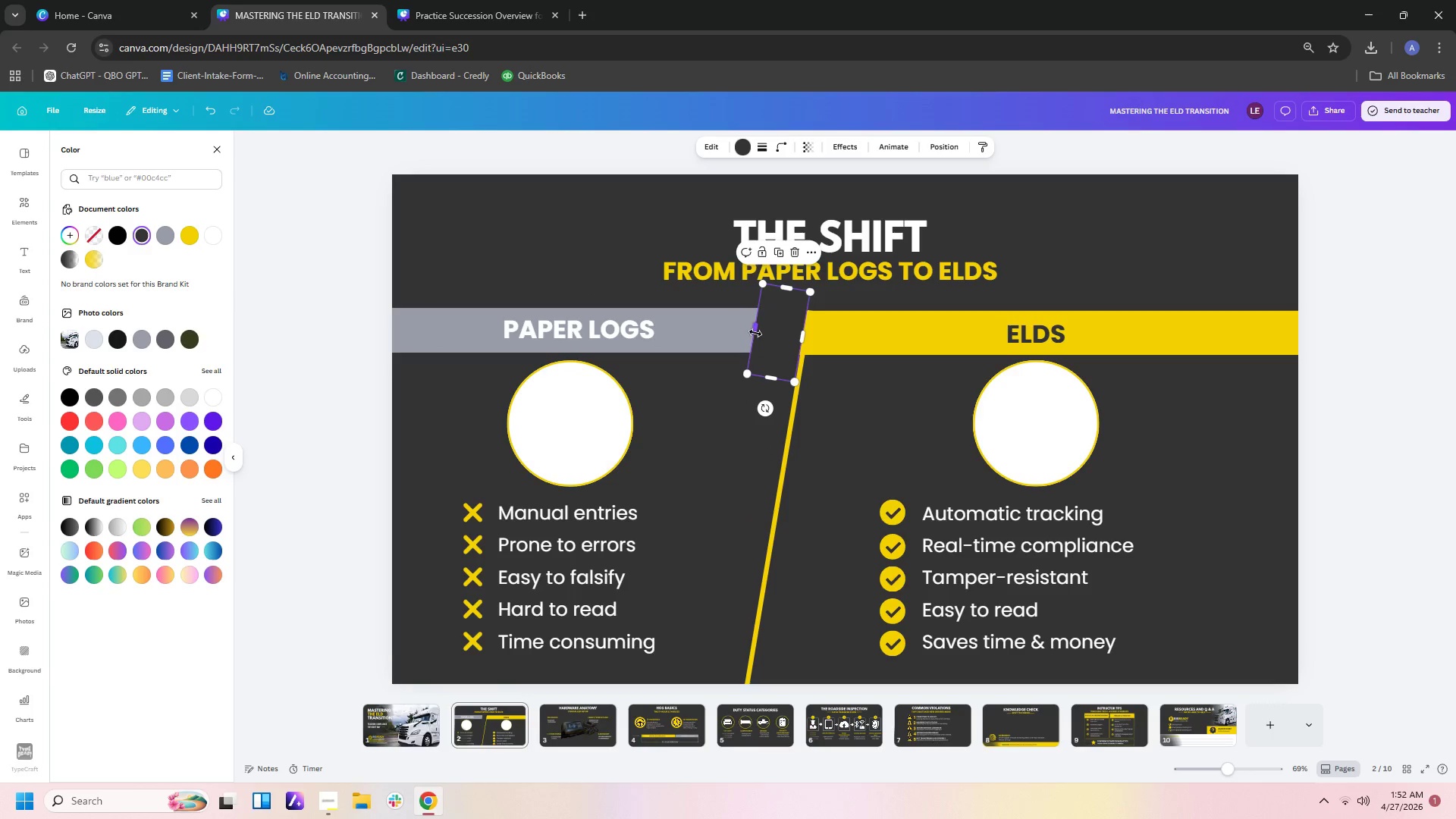 
left_click_drag(start_coordinate=[755, 332], to_coordinate=[772, 334])
 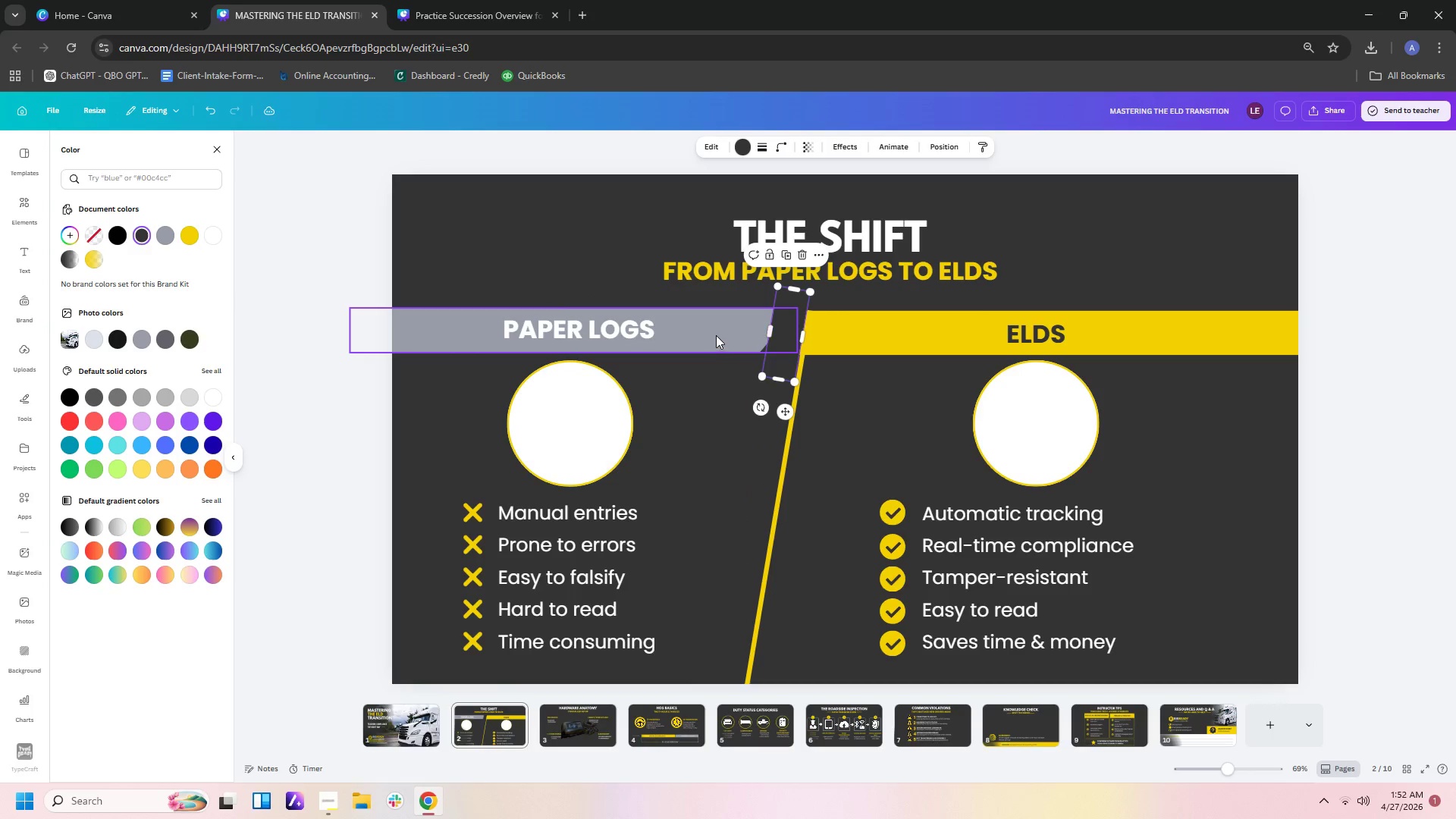 
left_click([714, 334])
 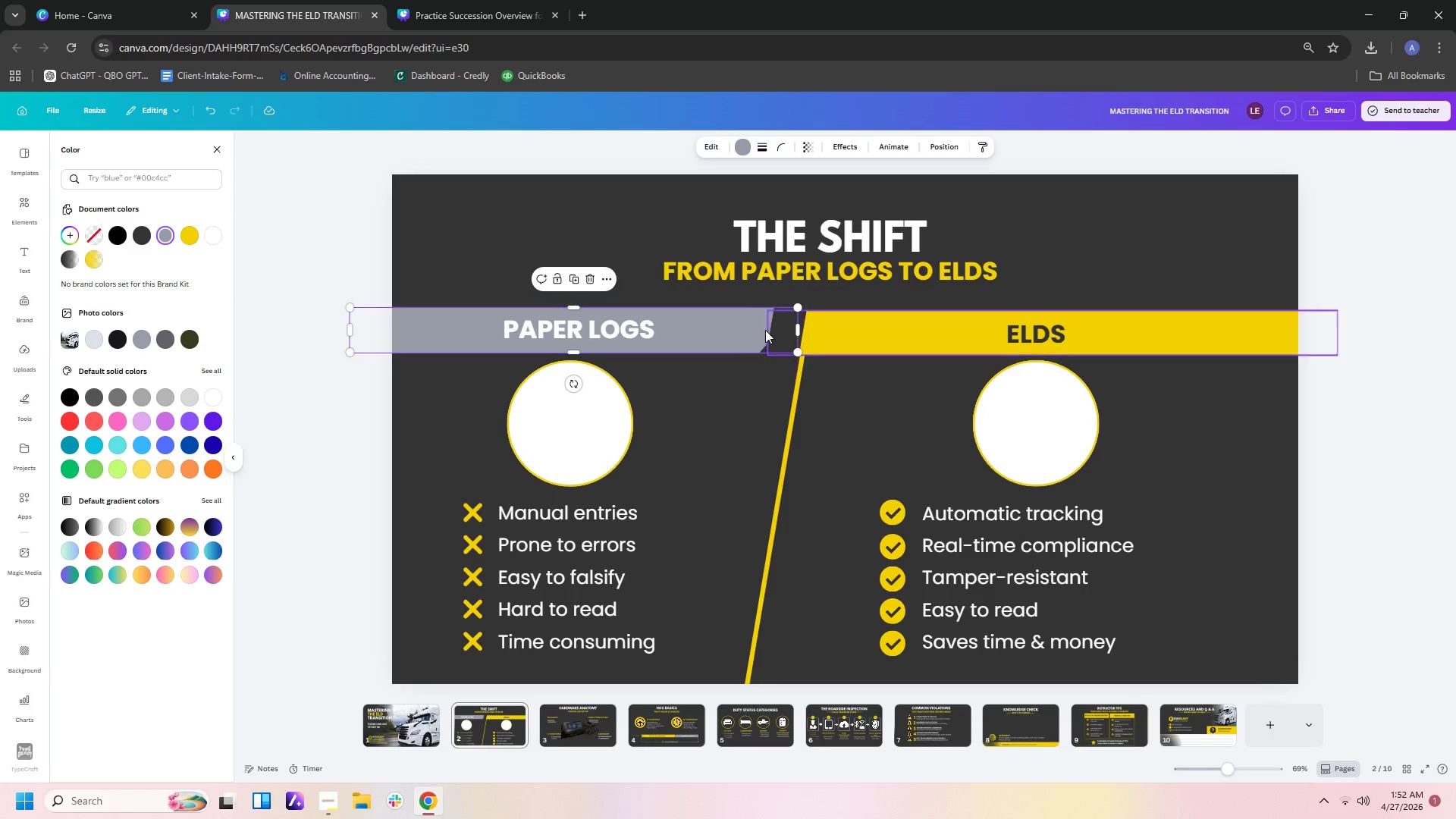 
left_click([745, 330])
 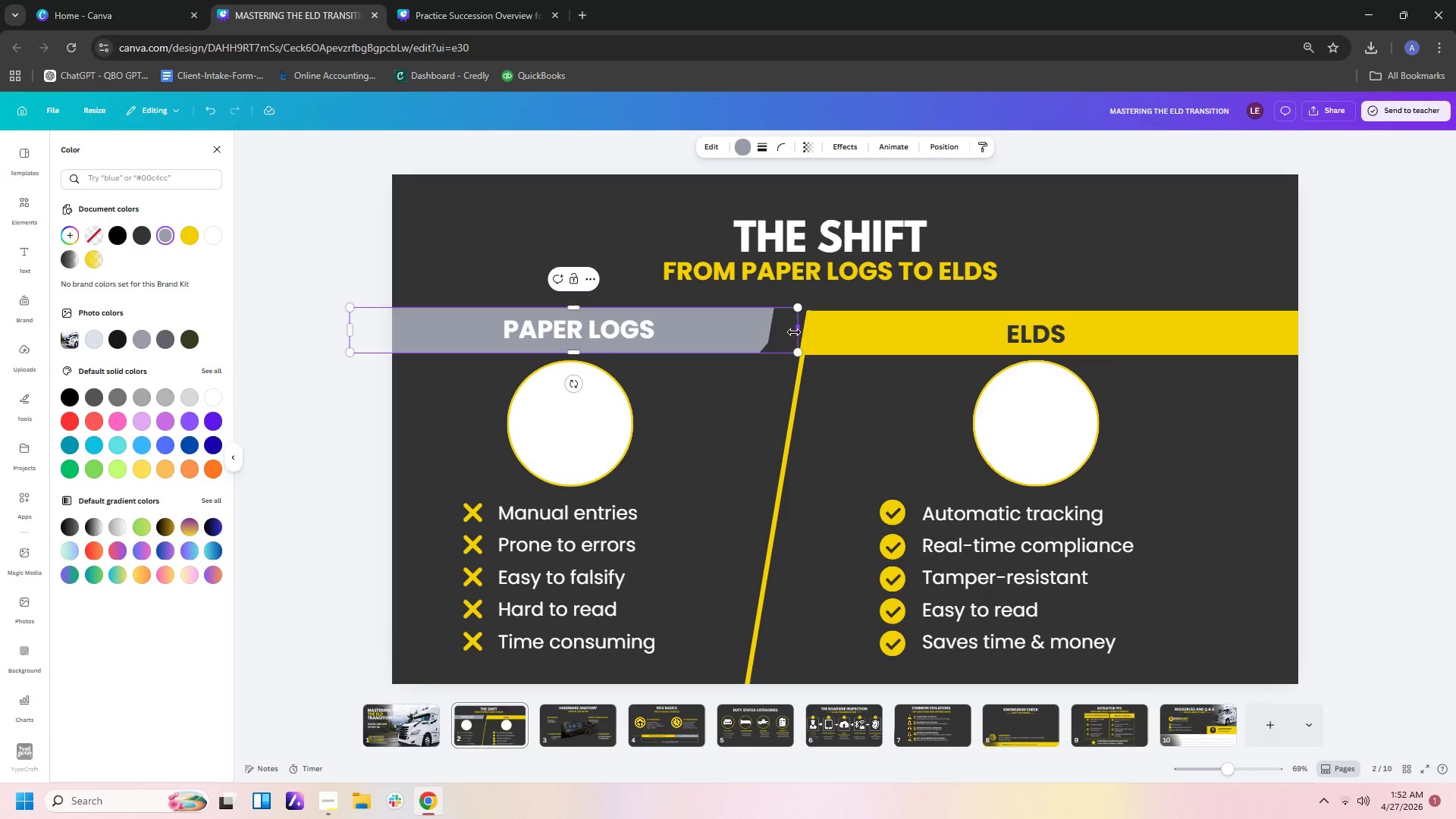 
left_click_drag(start_coordinate=[794, 332], to_coordinate=[827, 332])
 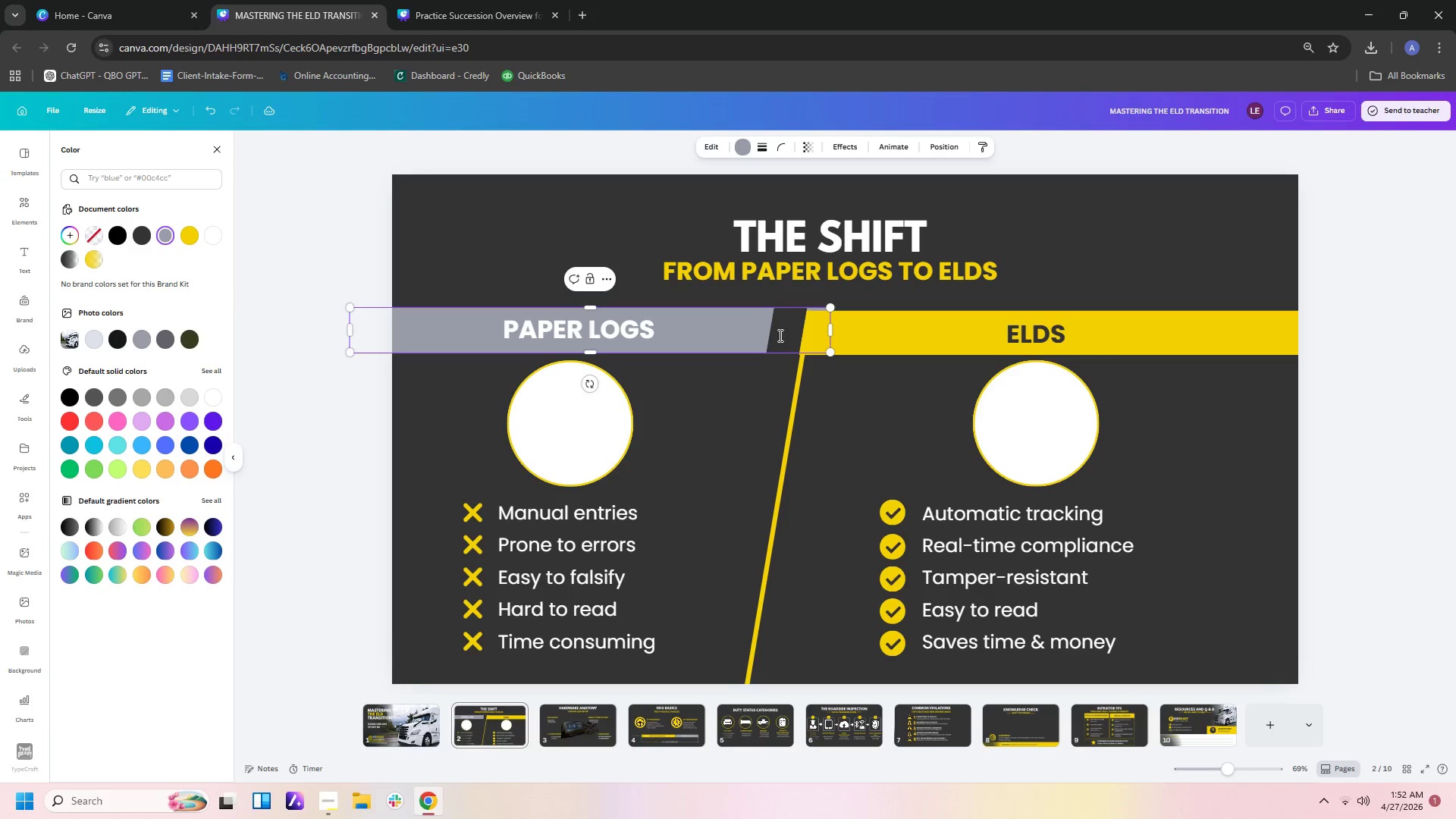 
left_click([779, 335])
 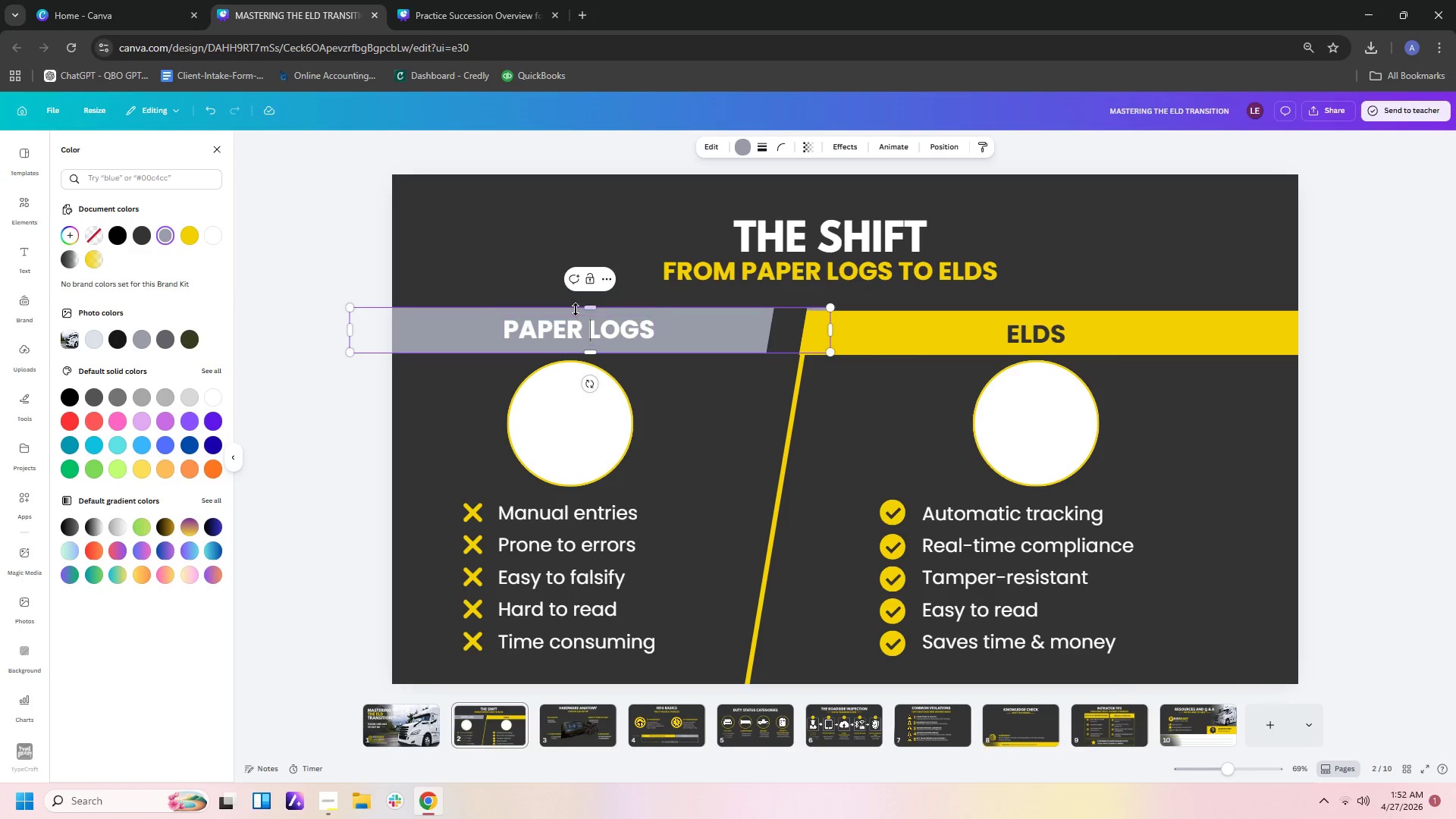 
left_click_drag(start_coordinate=[585, 307], to_coordinate=[585, 311])
 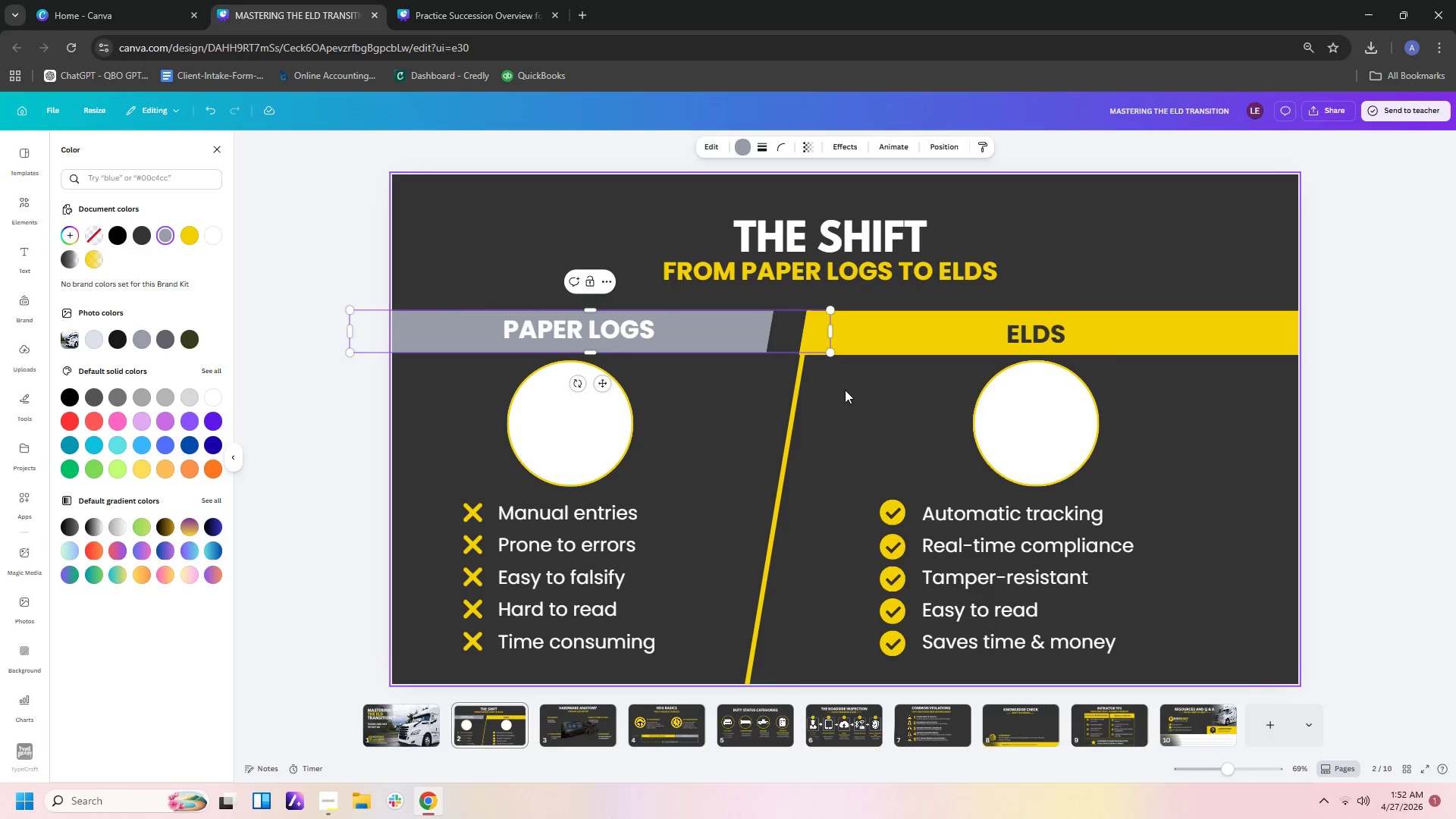 
left_click([851, 392])
 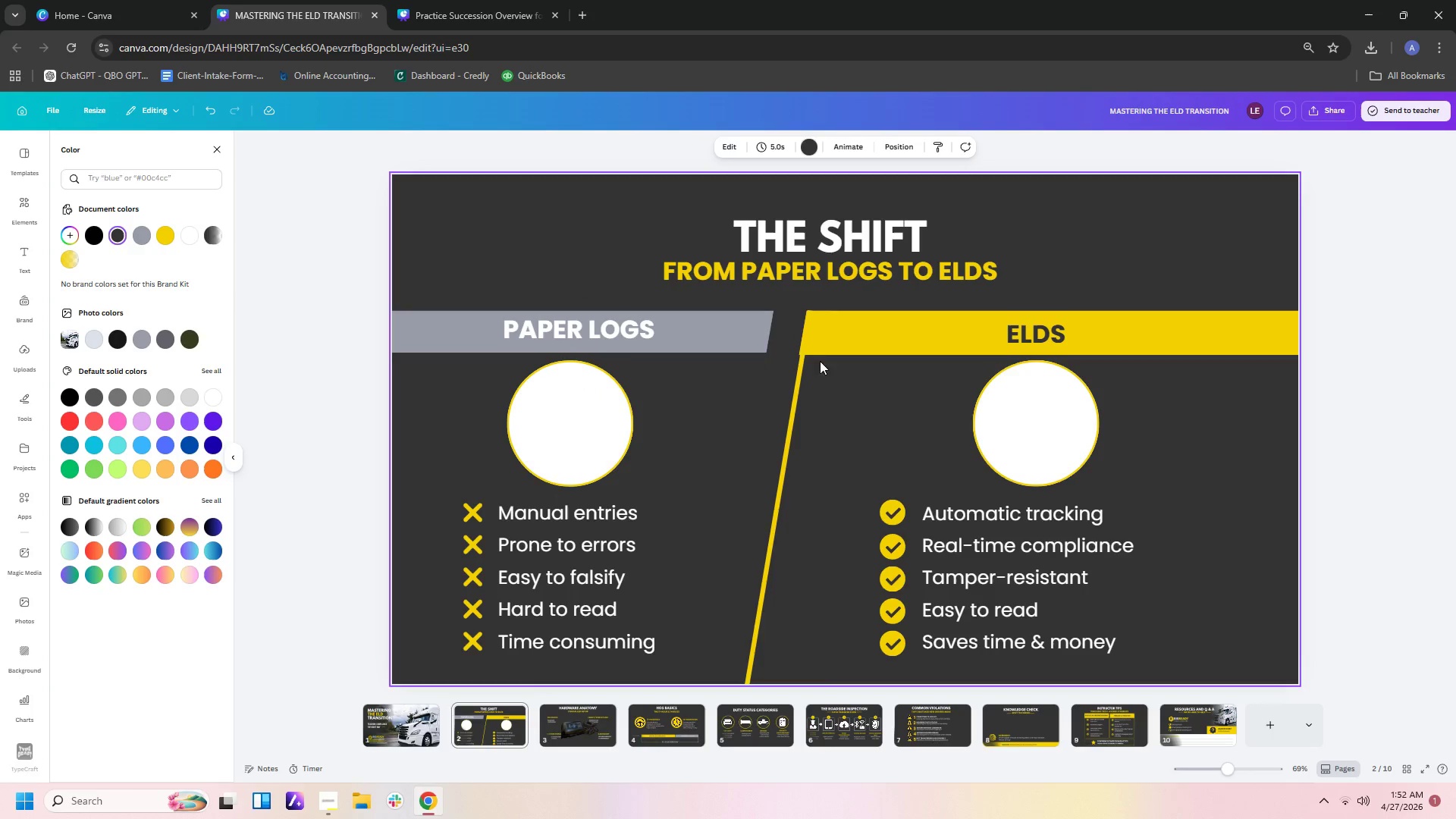 
left_click([795, 341])
 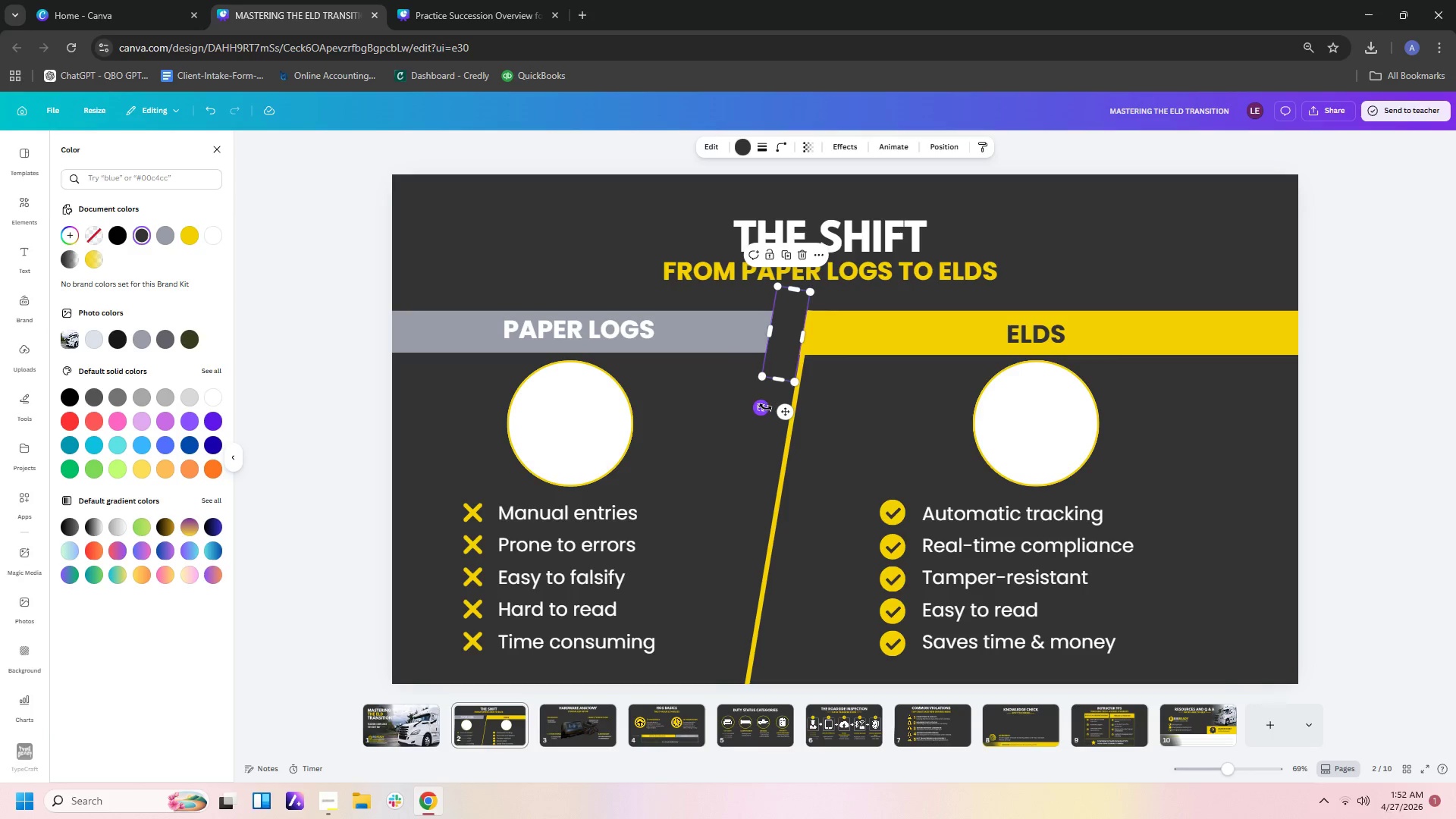 
left_click_drag(start_coordinate=[763, 407], to_coordinate=[757, 407])
 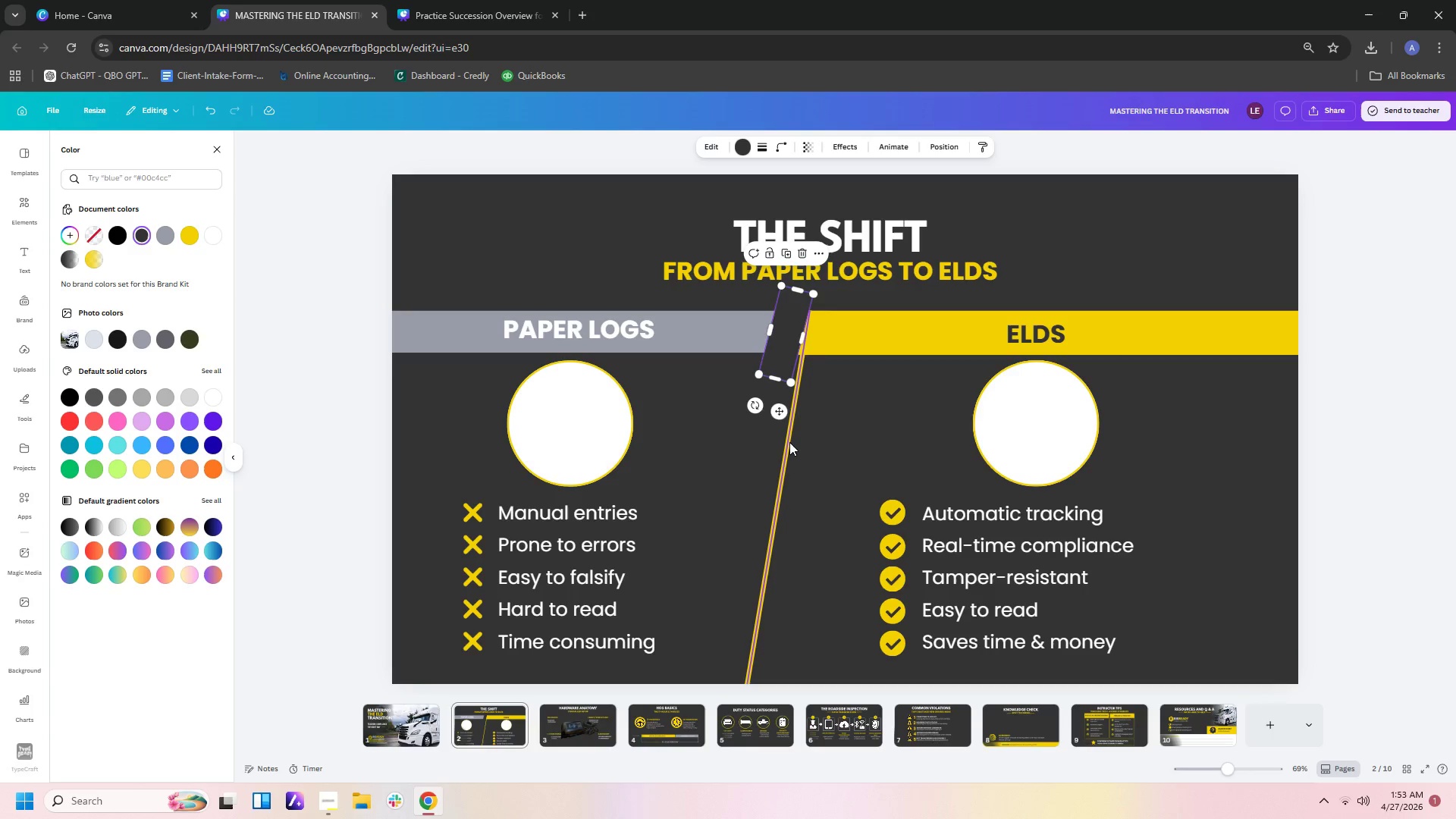 
left_click_drag(start_coordinate=[789, 443], to_coordinate=[784, 443])
 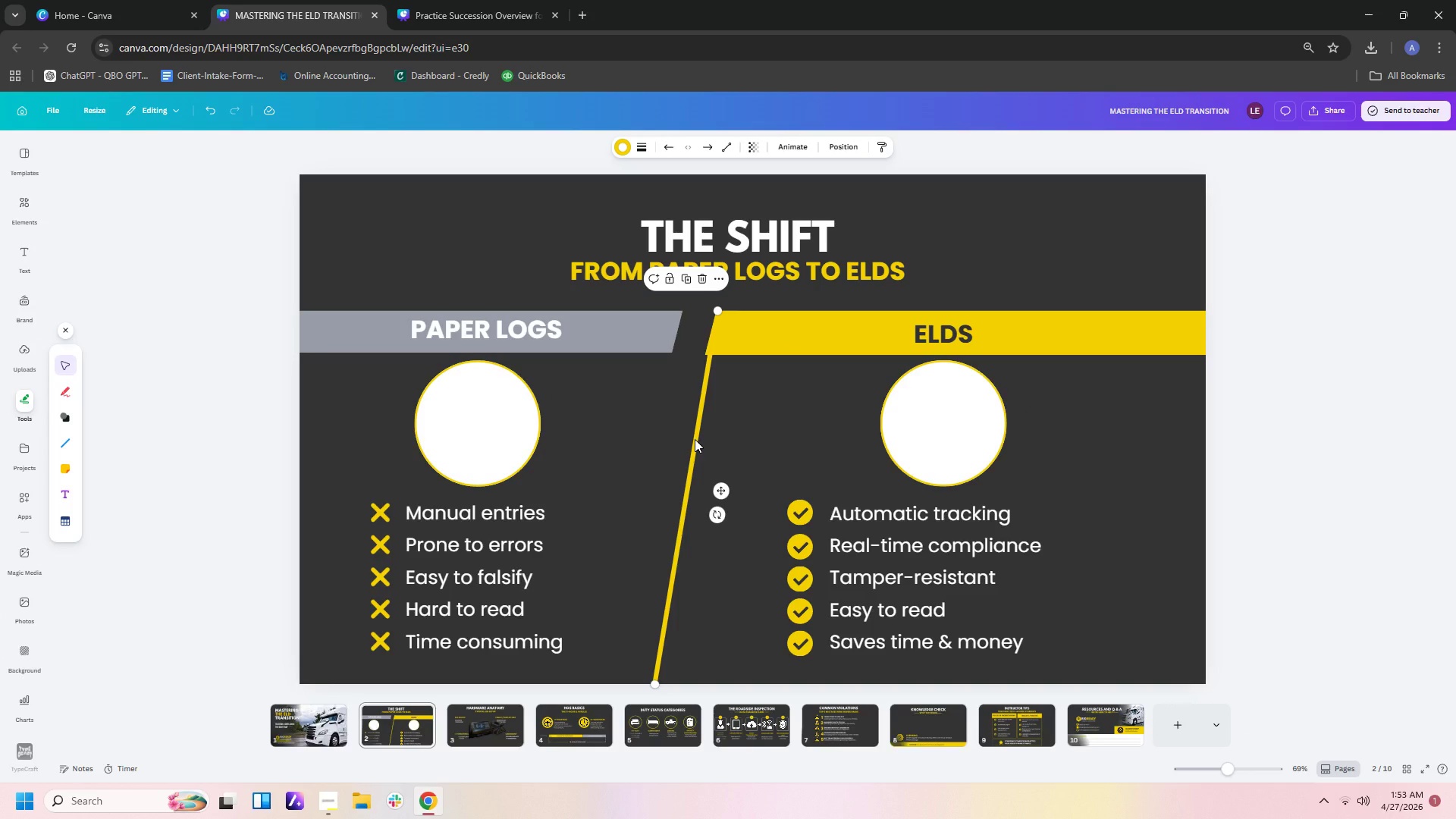 
left_click([695, 439])
 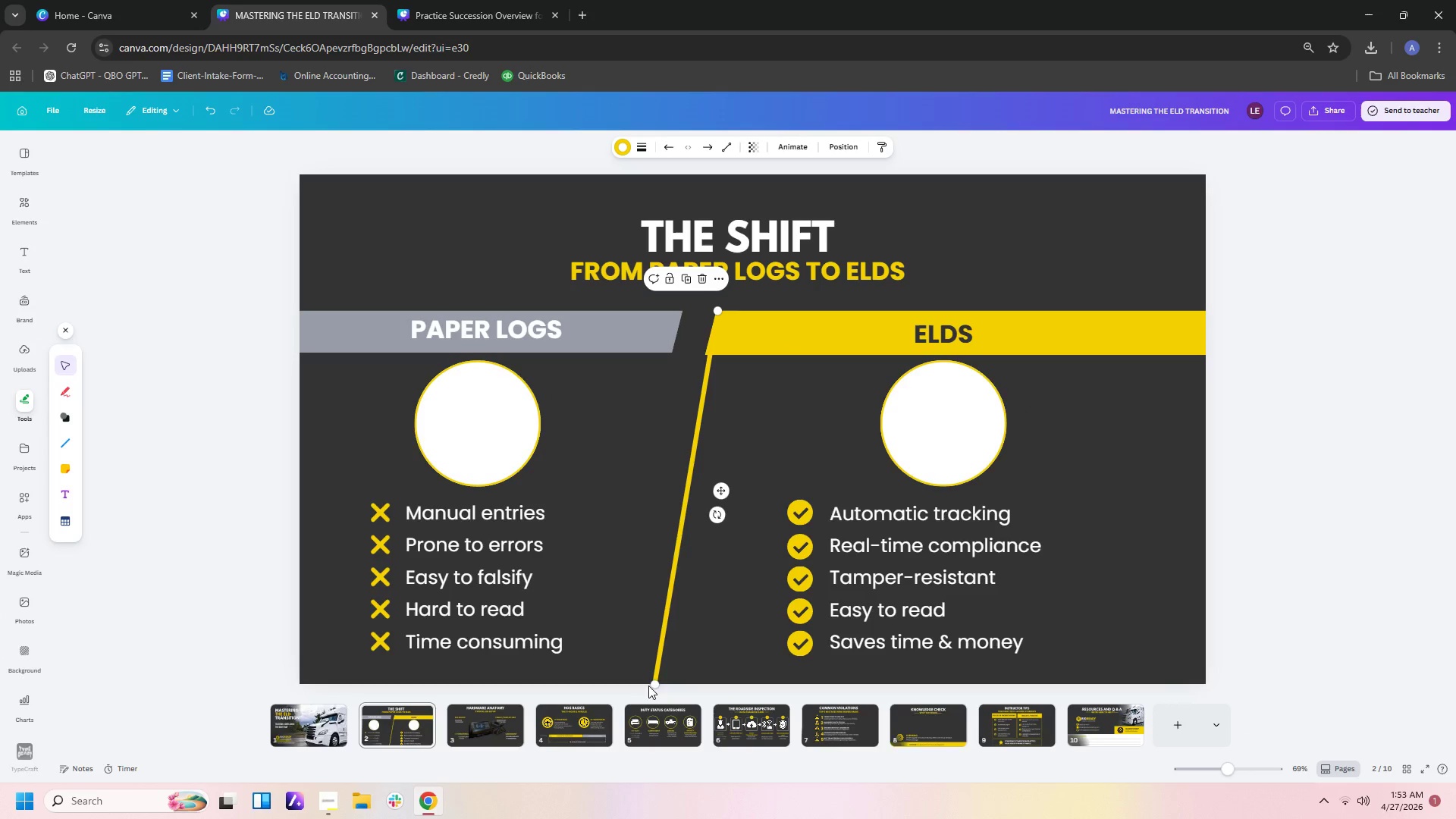 
left_click_drag(start_coordinate=[653, 686], to_coordinate=[631, 681])
 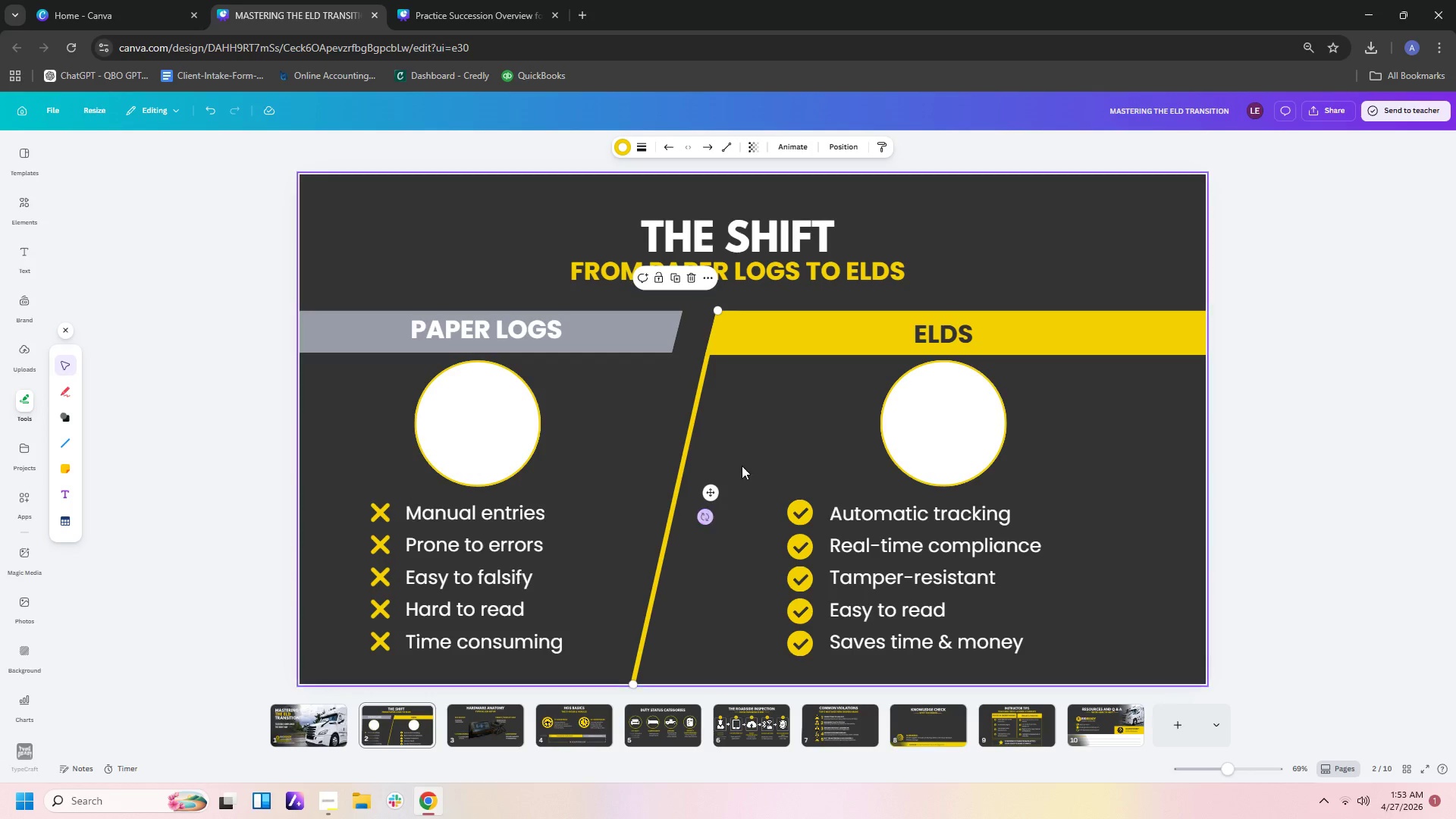 
left_click([751, 441])
 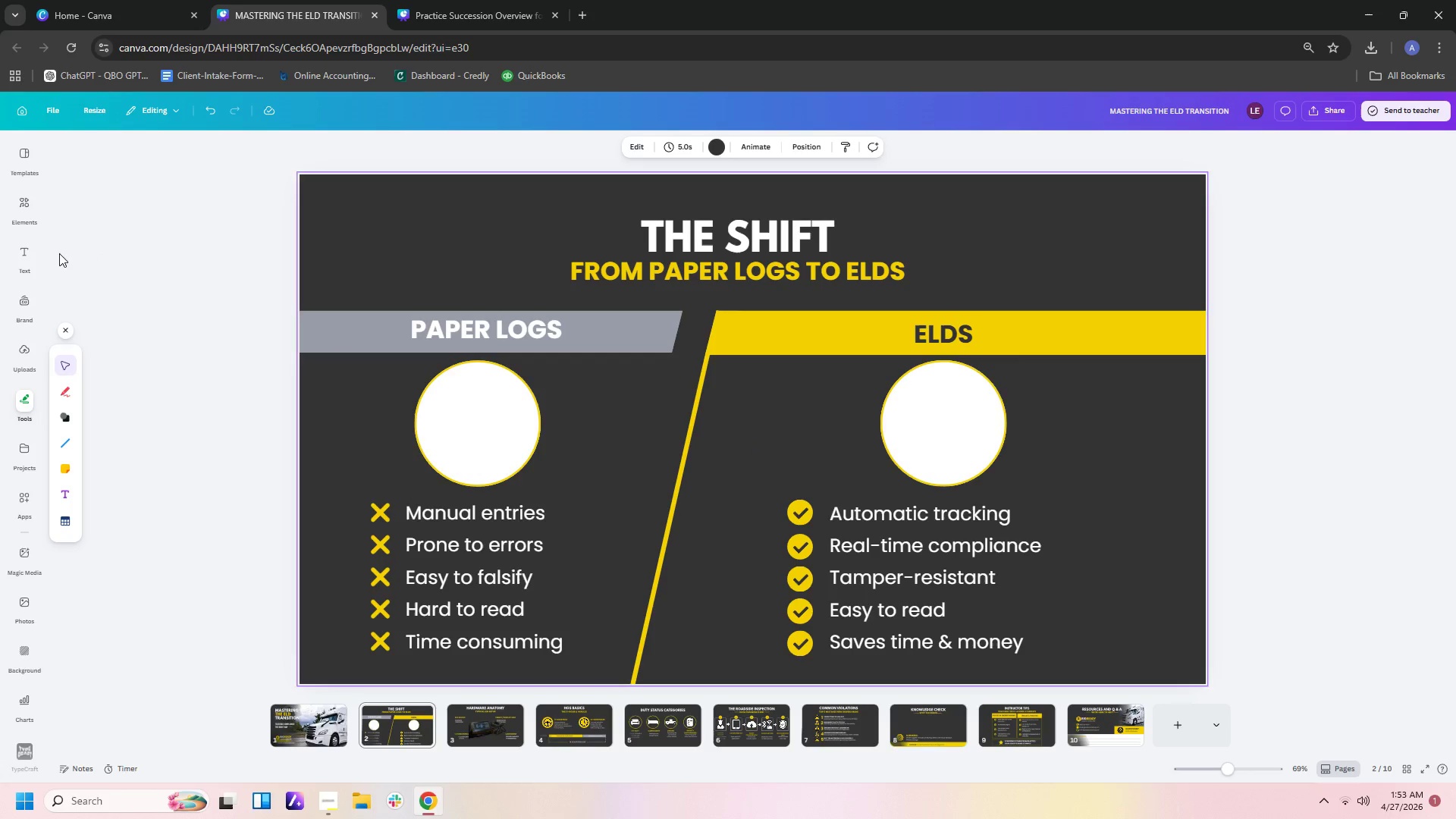 
left_click([32, 209])
 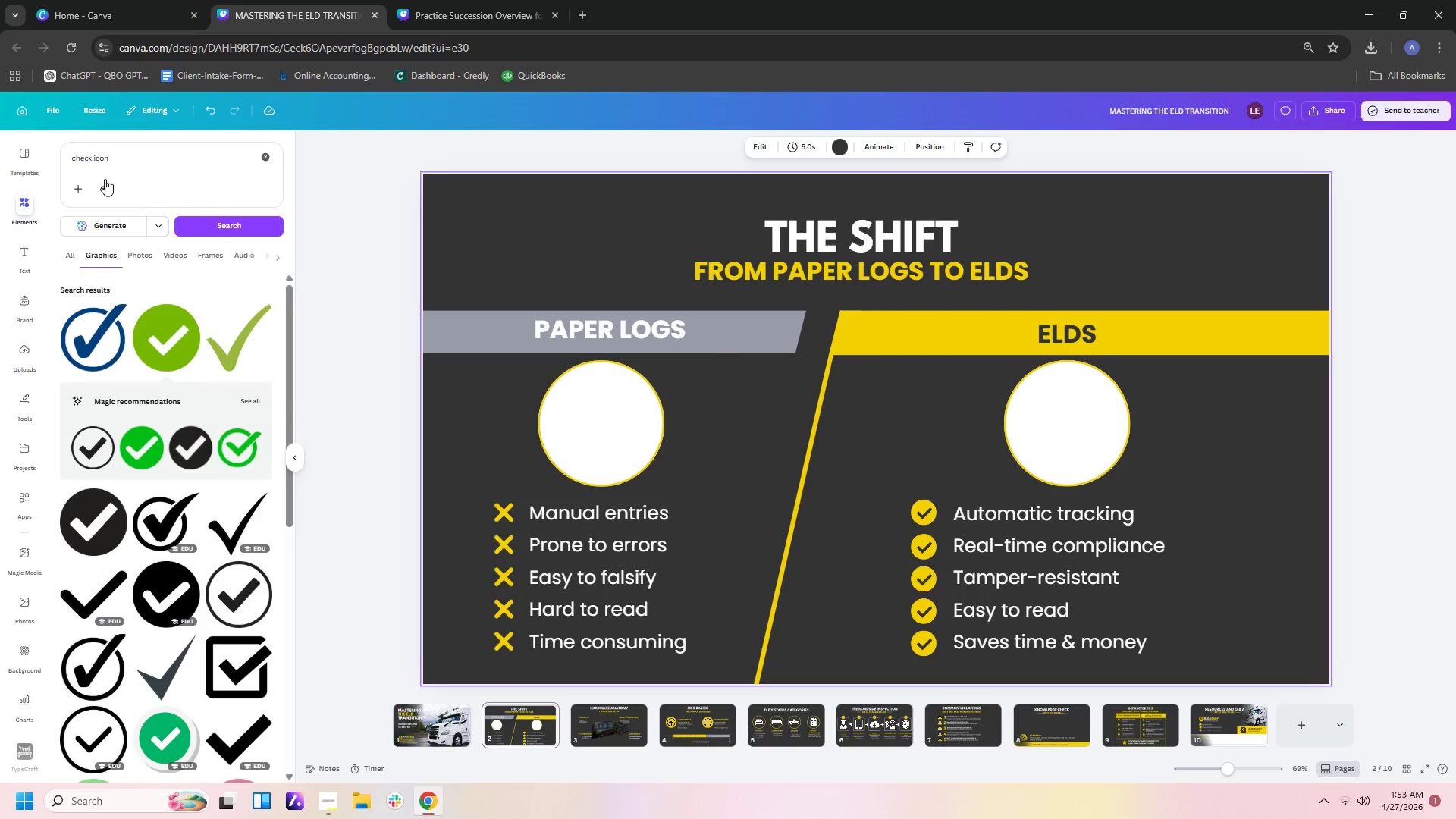 
left_click_drag(start_coordinate=[133, 158], to_coordinate=[26, 168])
 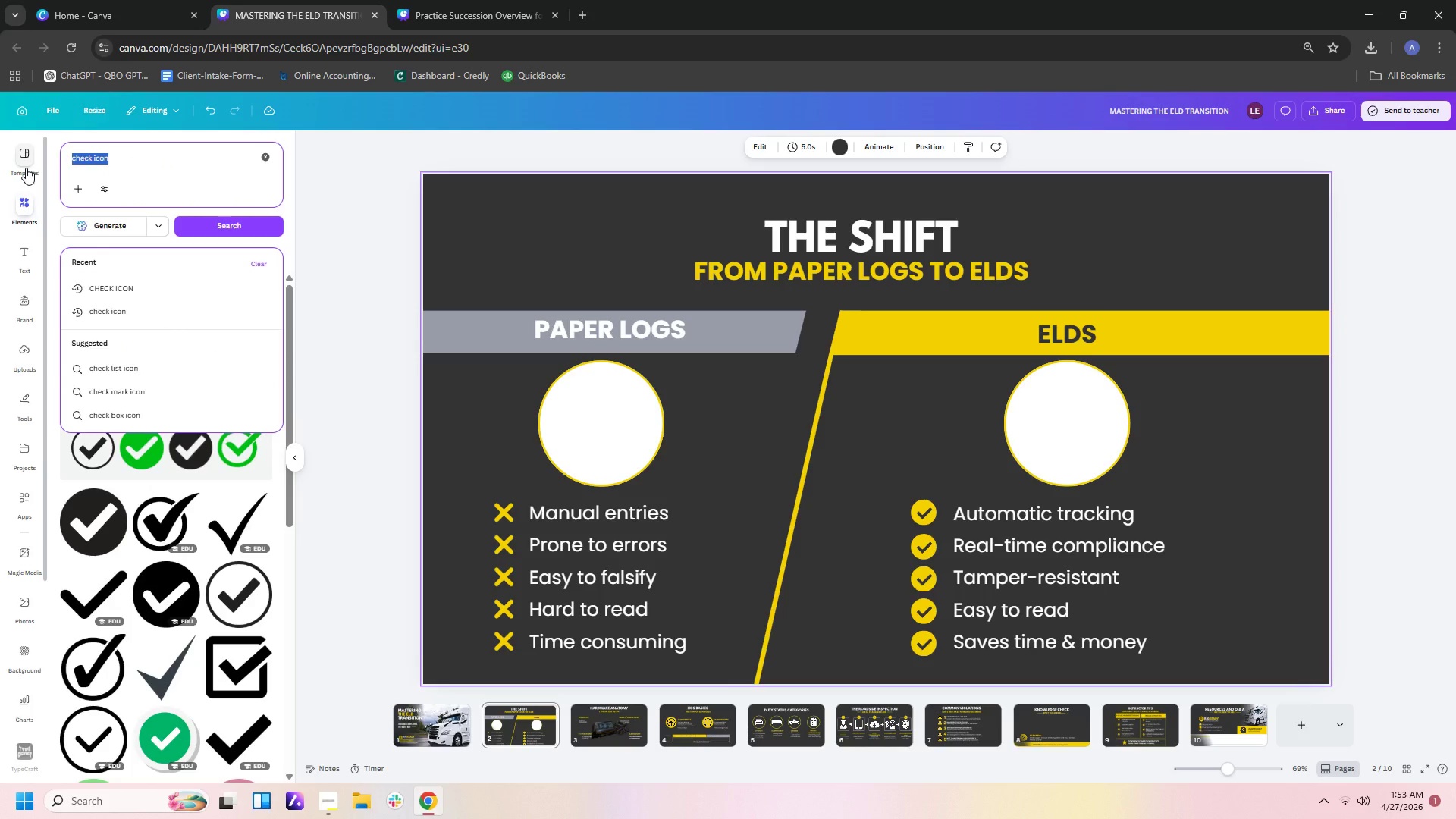 
type(rro)
key(Backspace)
key(Backspace)
key(Backspace)
key(Backspace)
type(arrow)
 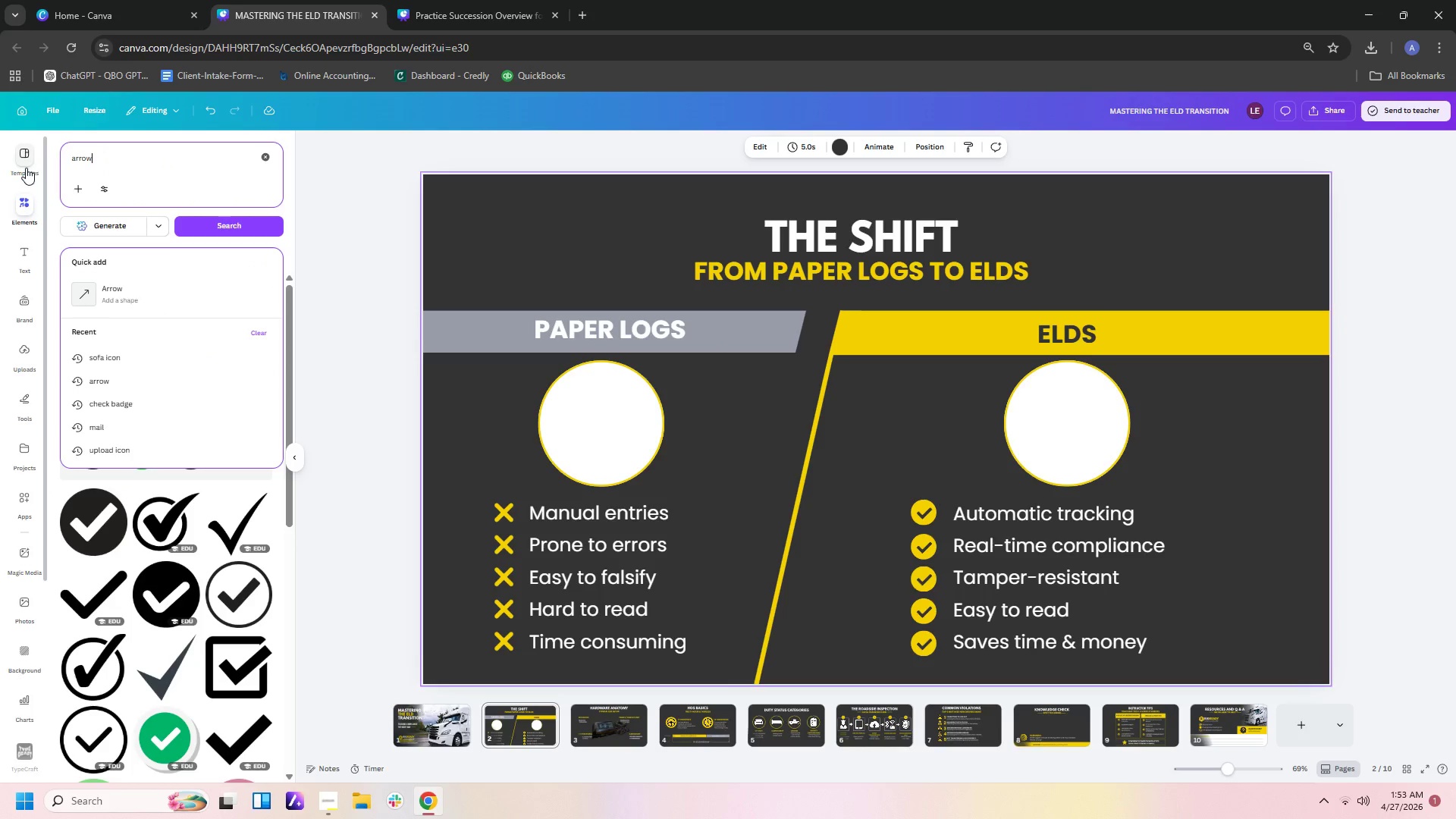 
key(Enter)
 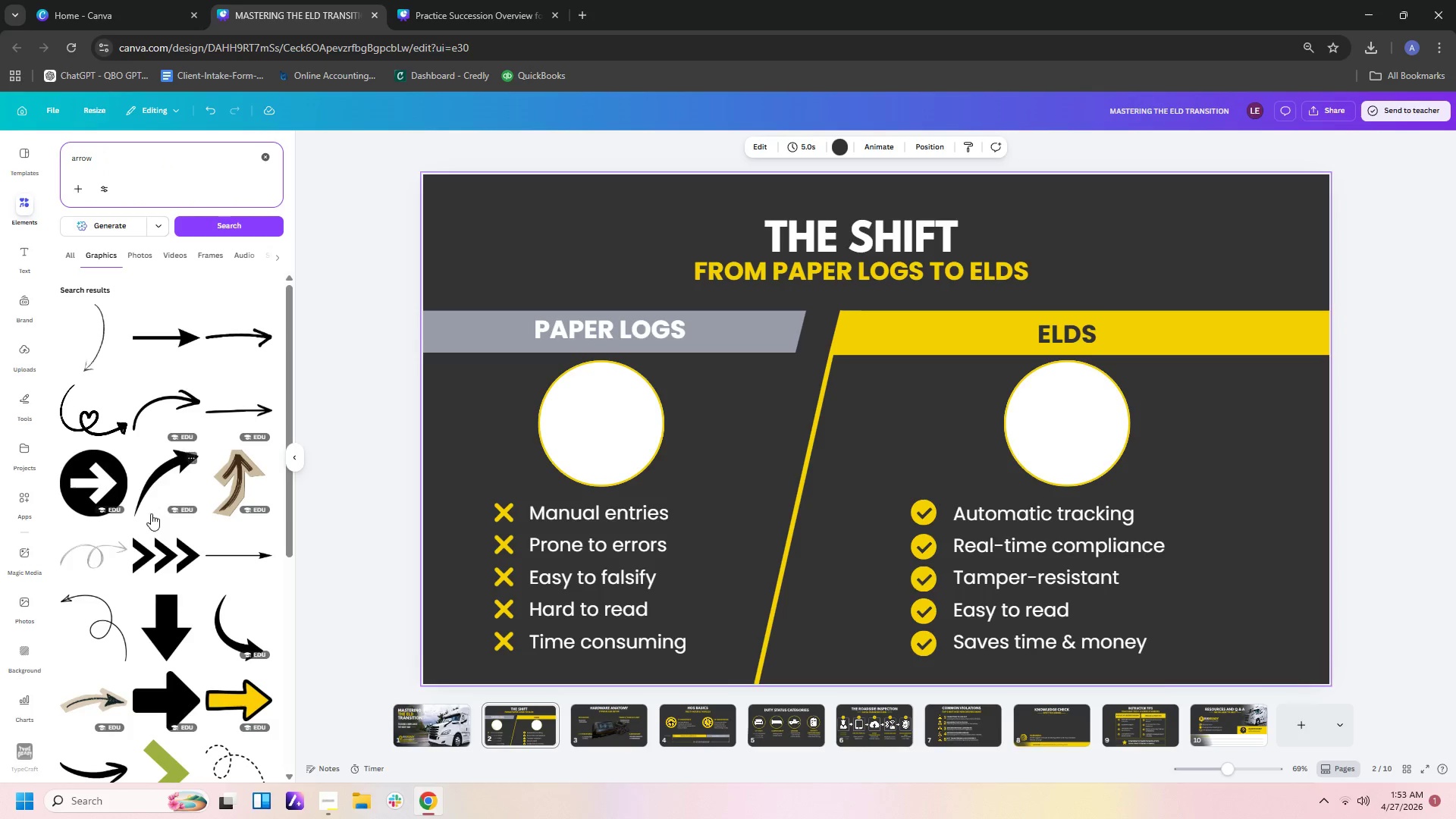 
scroll: coordinate [219, 527], scroll_direction: down, amount: 2.0
 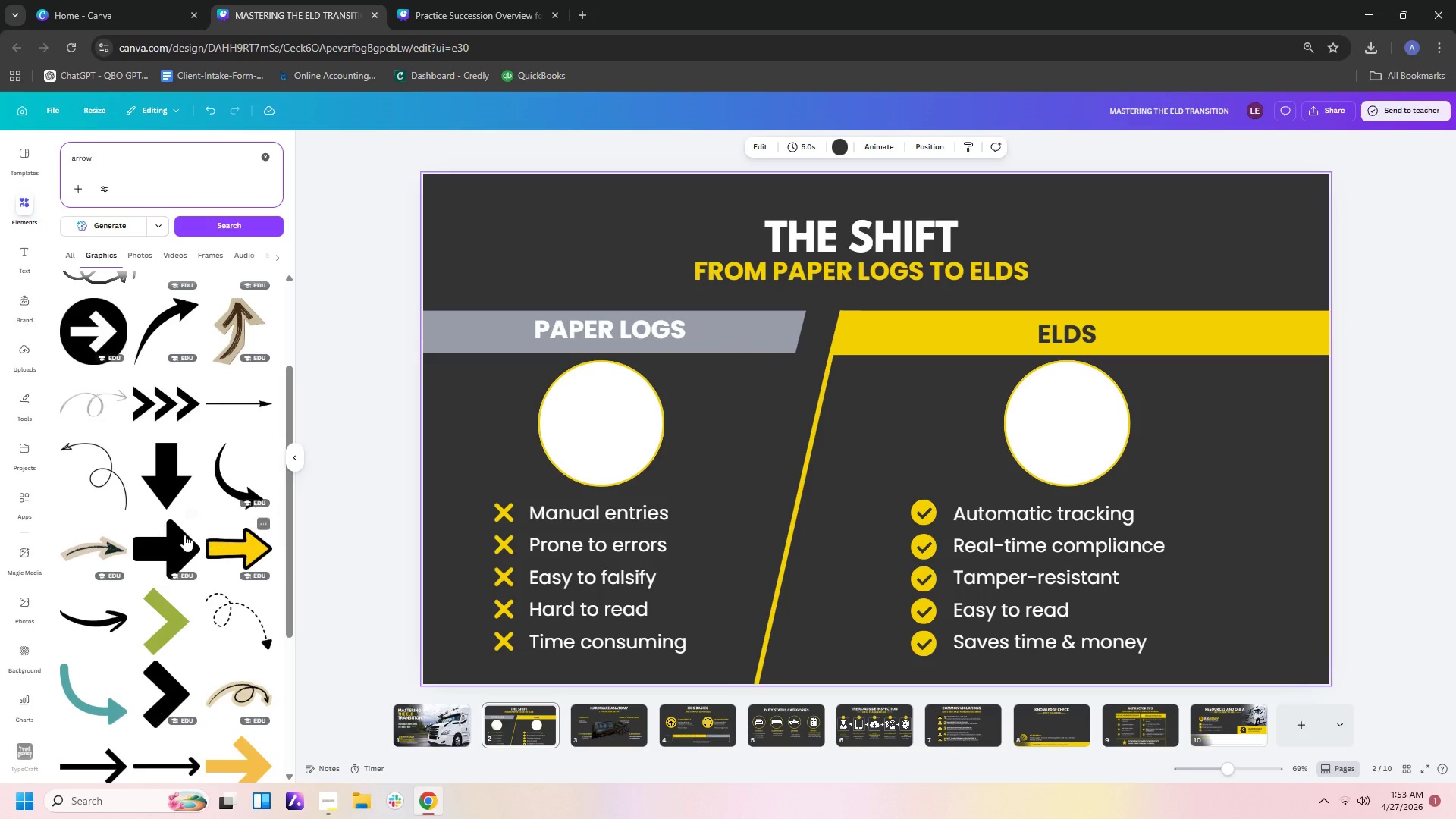 
left_click([167, 539])
 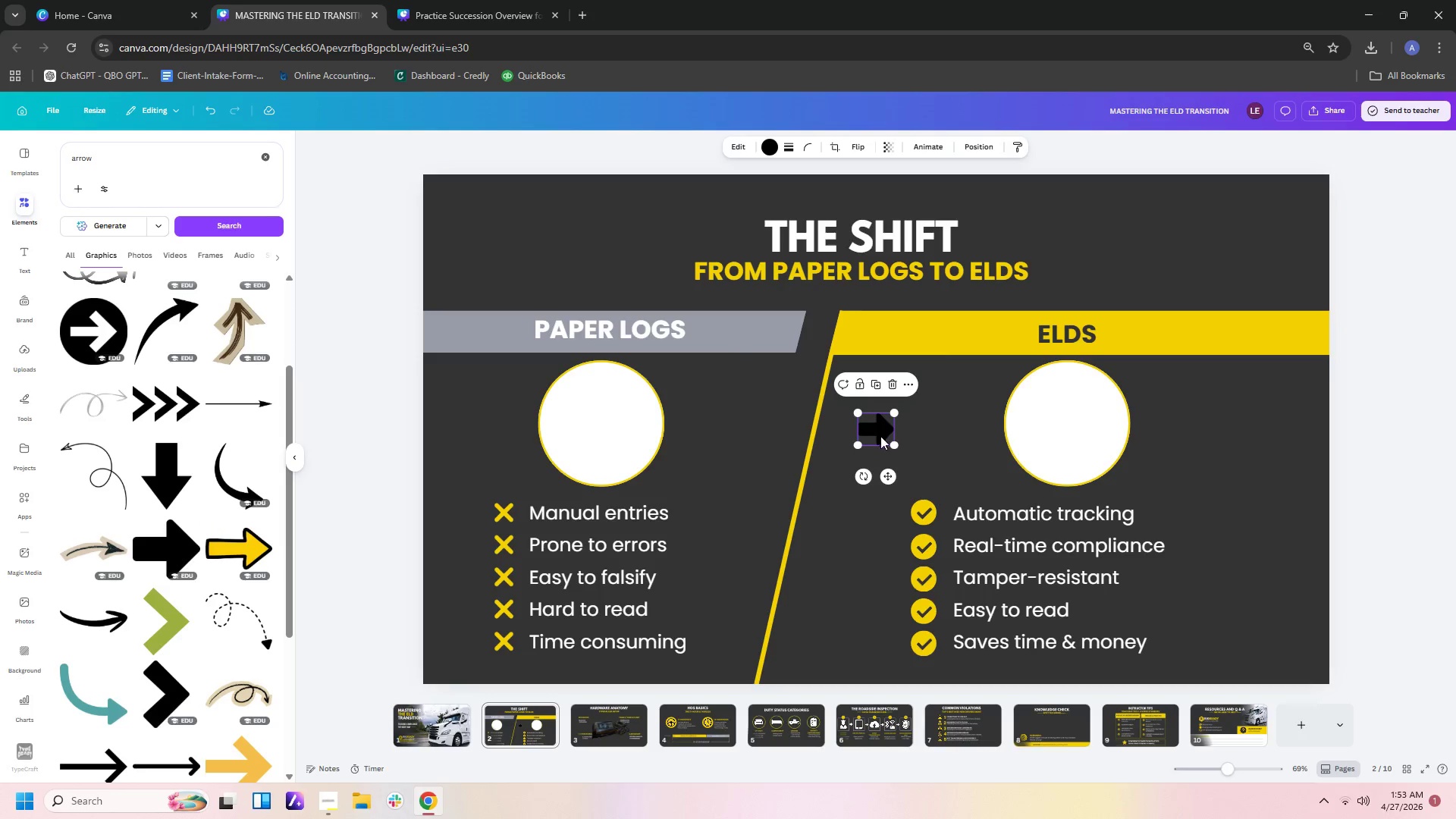 
left_click_drag(start_coordinate=[856, 448], to_coordinate=[755, 509])
 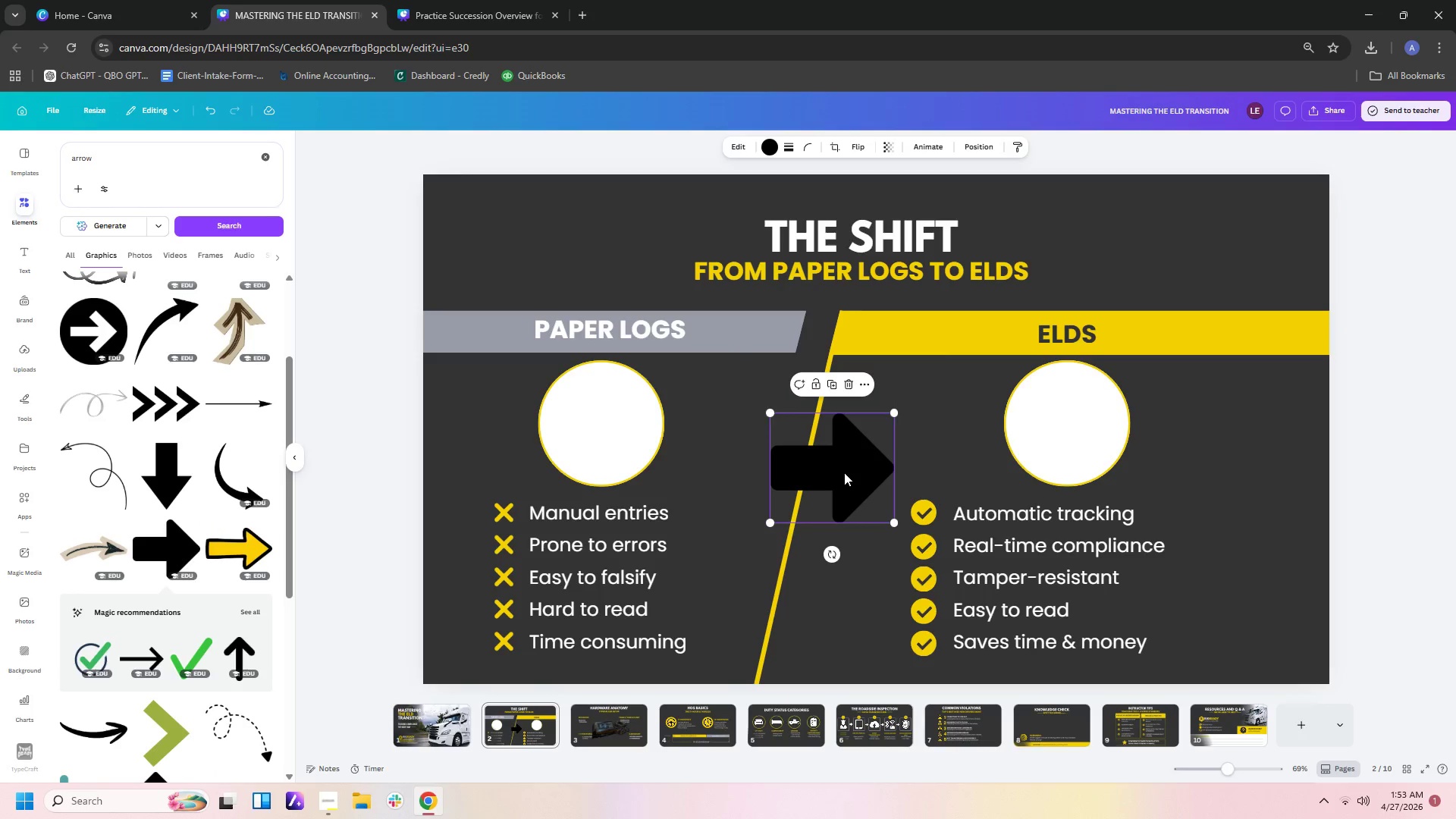 
left_click_drag(start_coordinate=[844, 472], to_coordinate=[830, 474])
 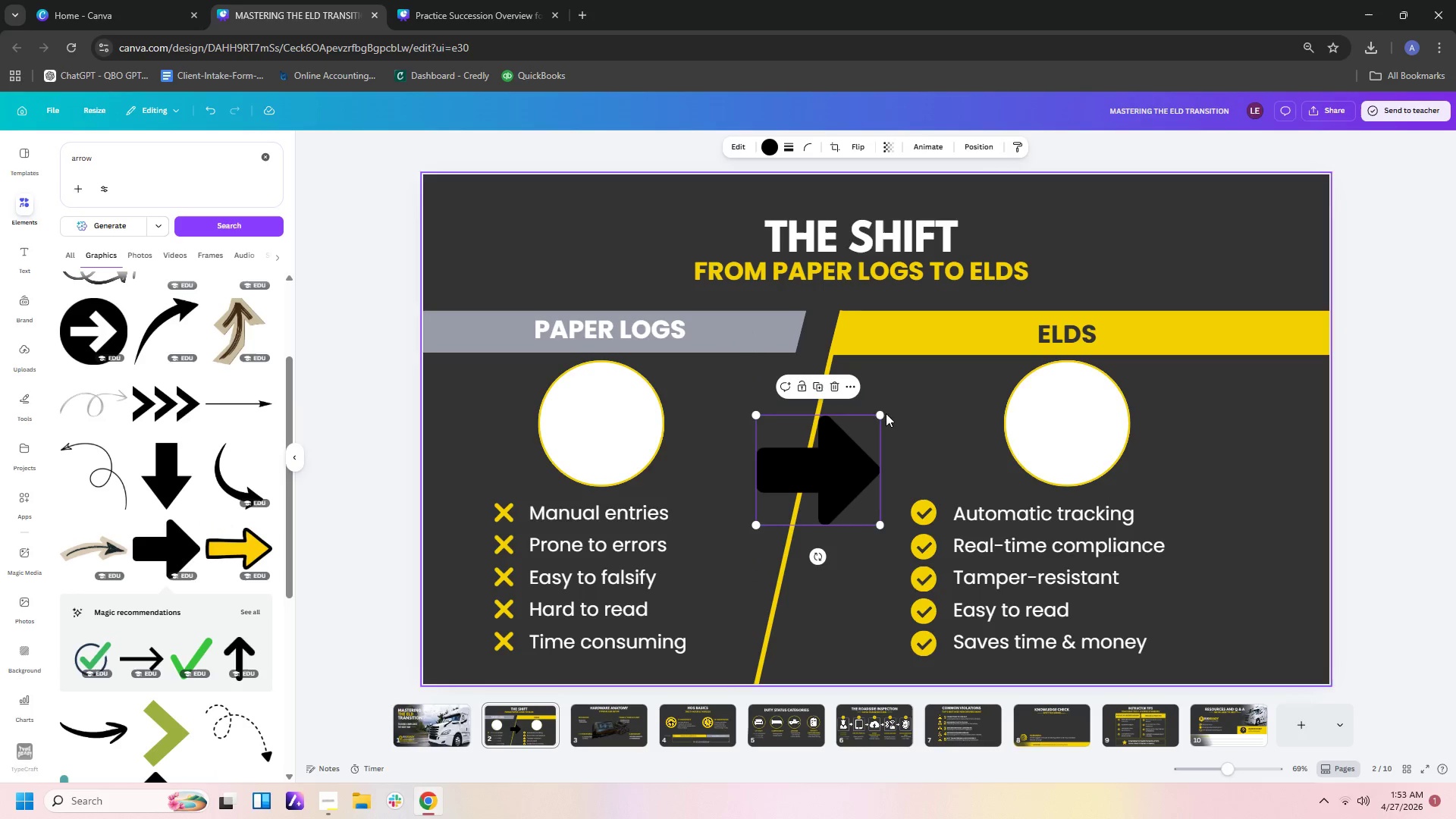 
left_click_drag(start_coordinate=[883, 413], to_coordinate=[854, 460])
 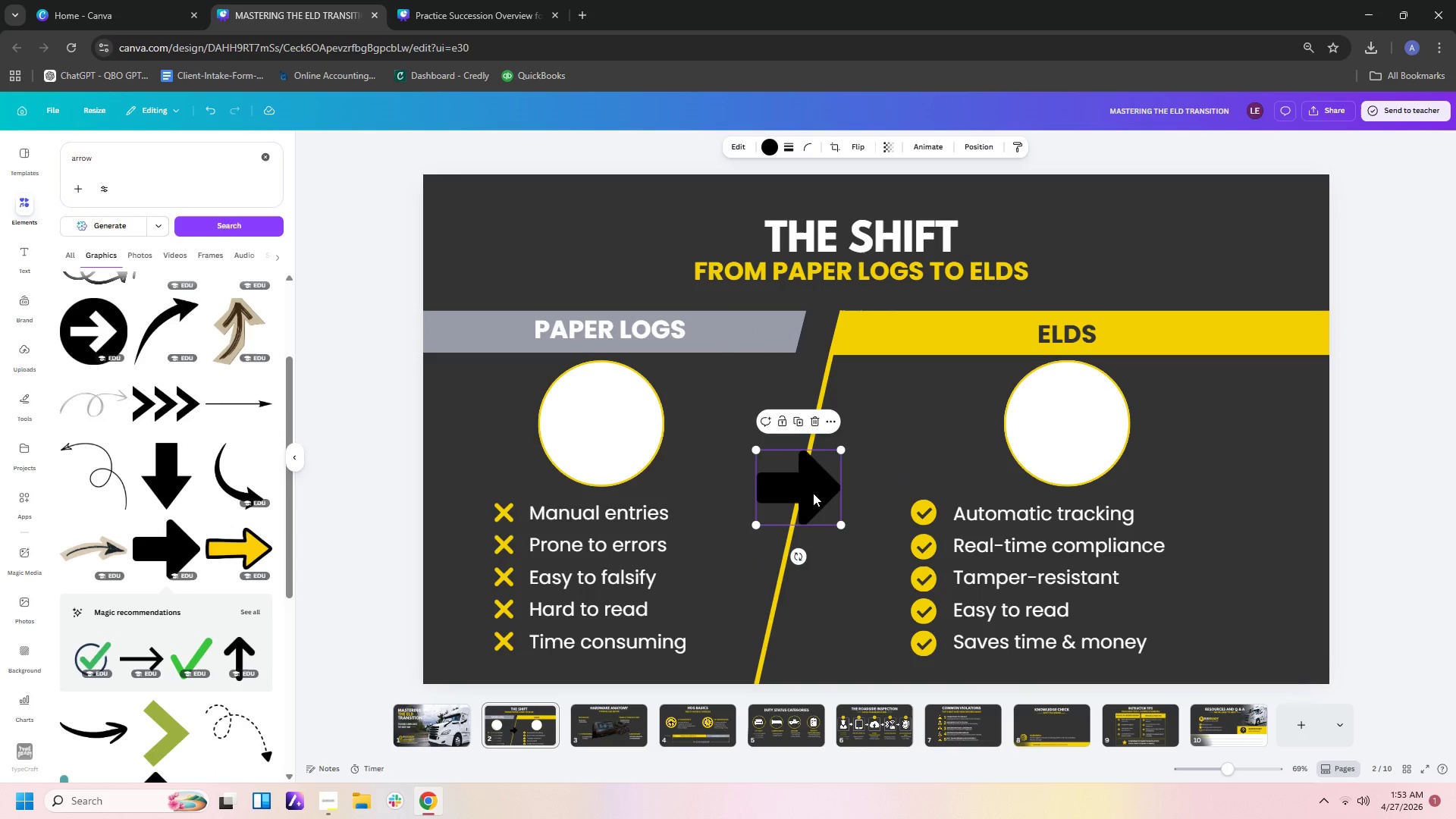 
left_click_drag(start_coordinate=[812, 493], to_coordinate=[818, 484])
 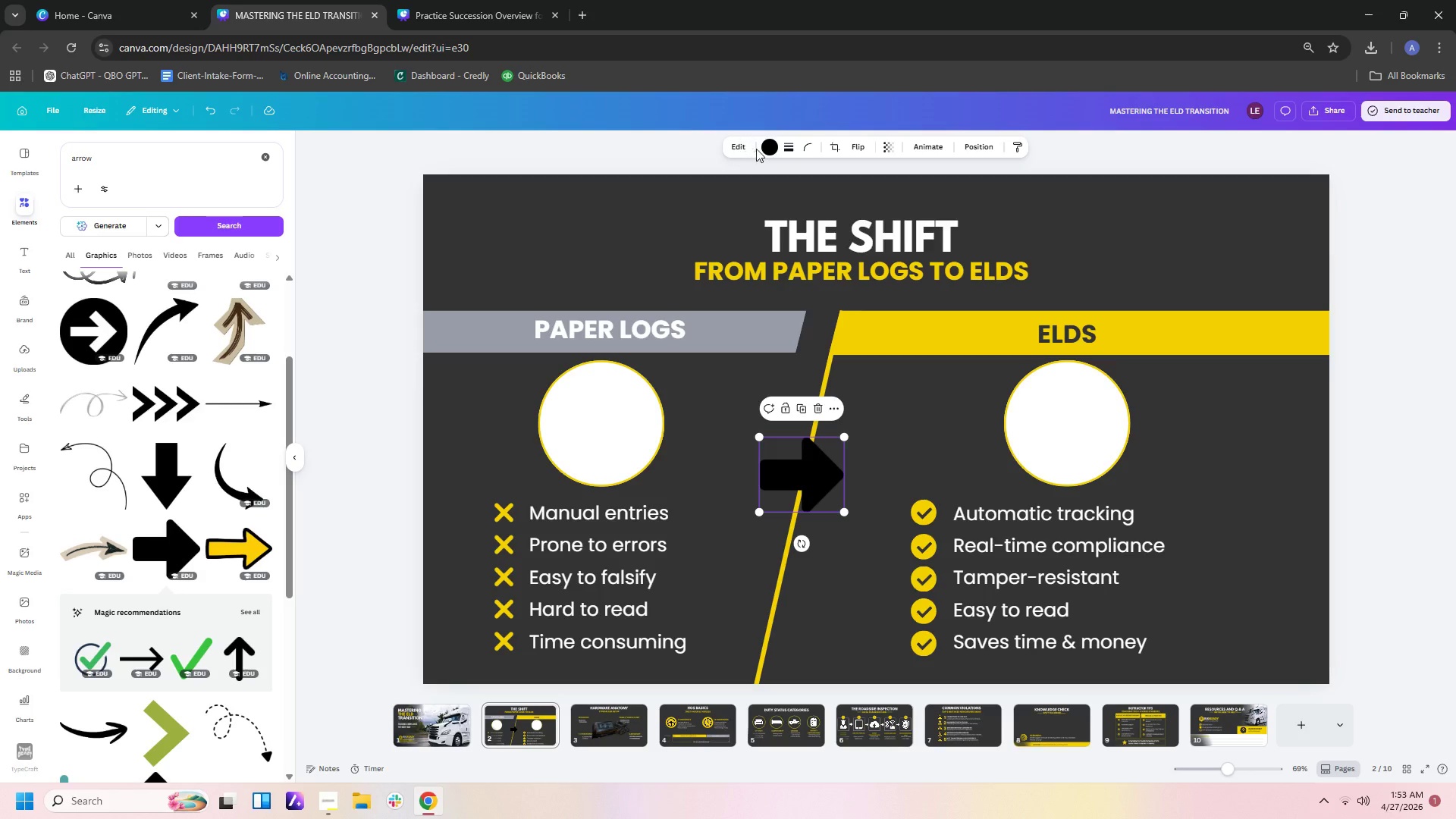 
left_click([766, 152])
 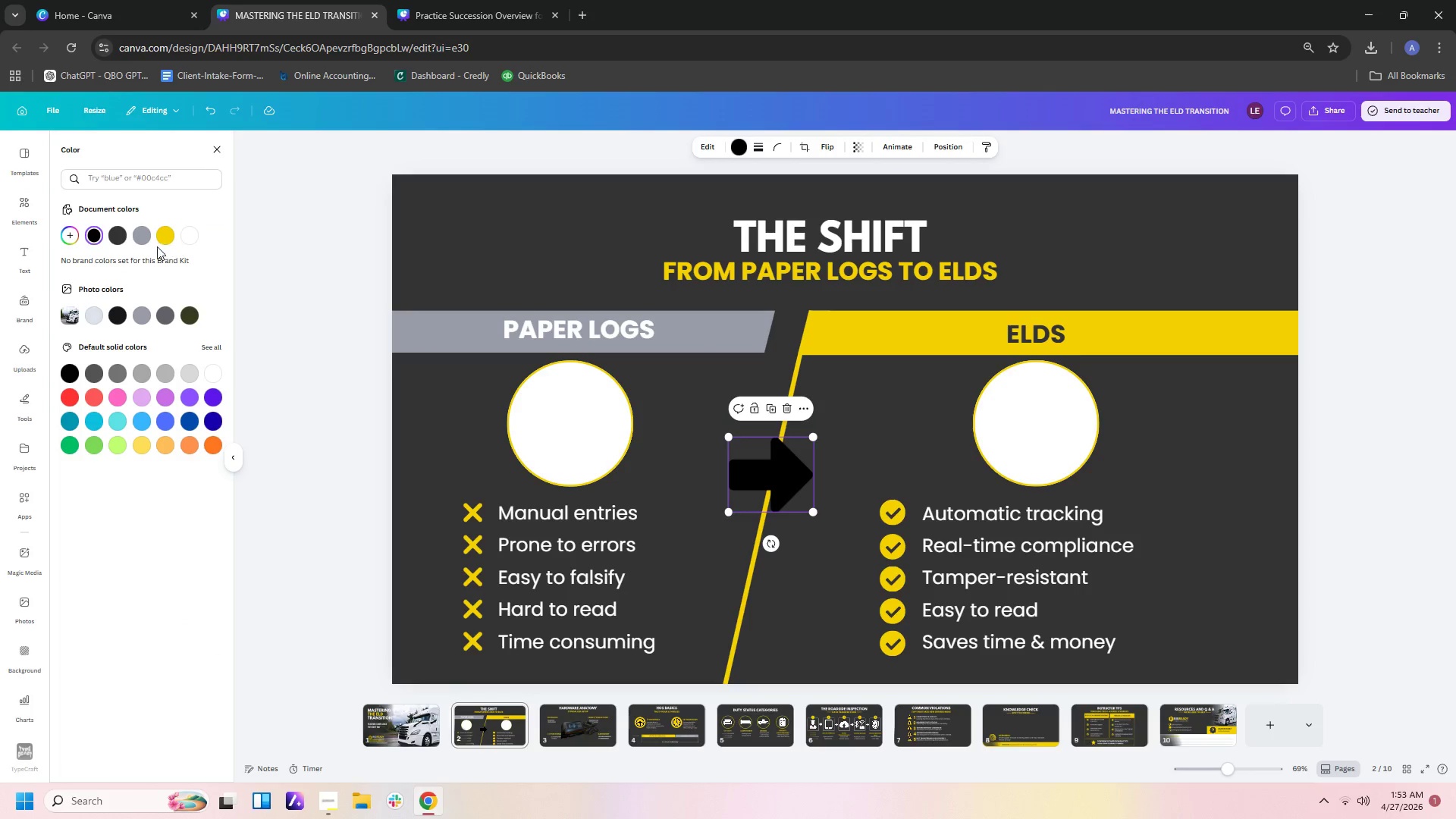 
left_click([167, 233])
 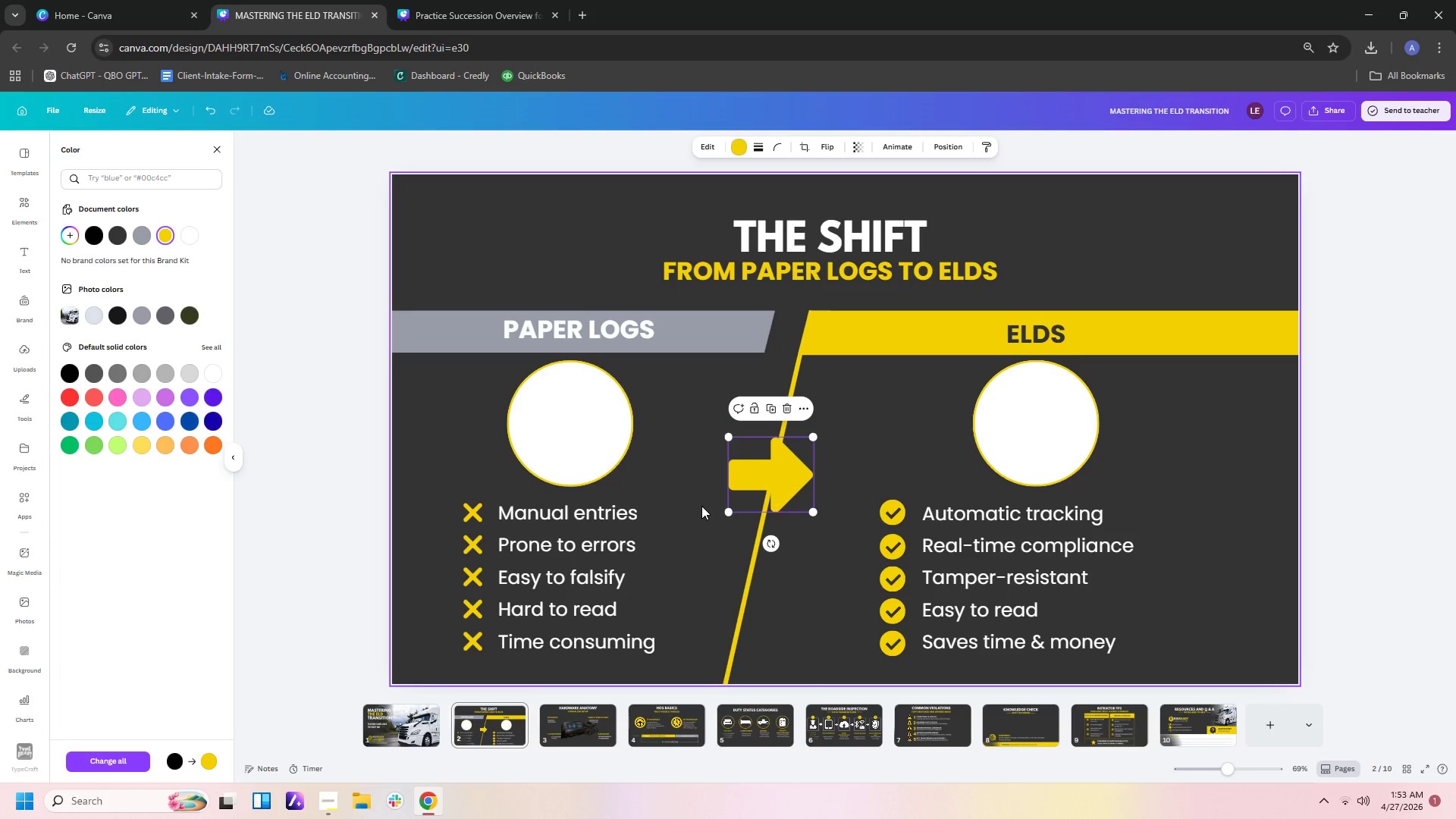 
left_click([703, 504])
 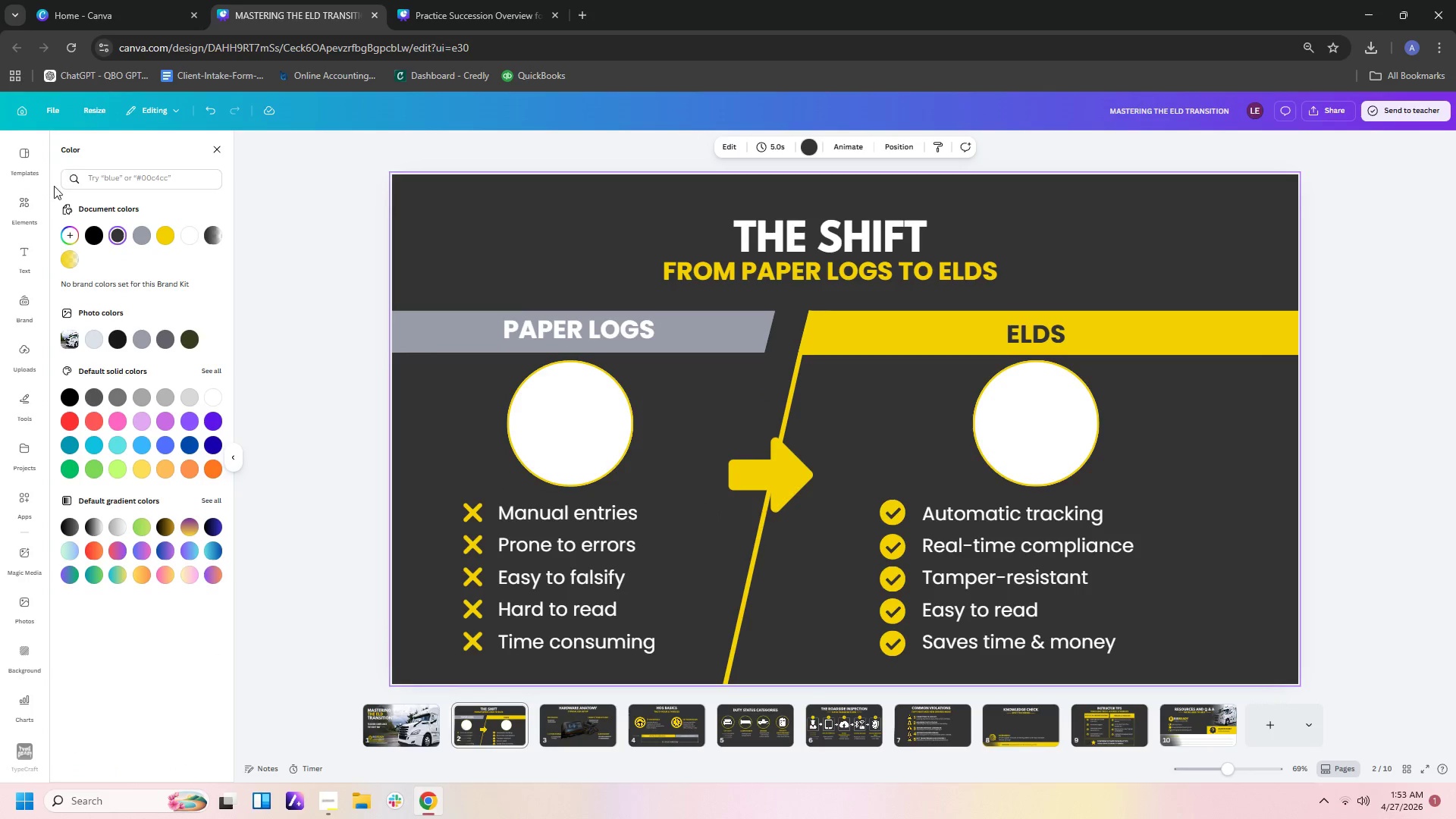 
left_click([22, 205])
 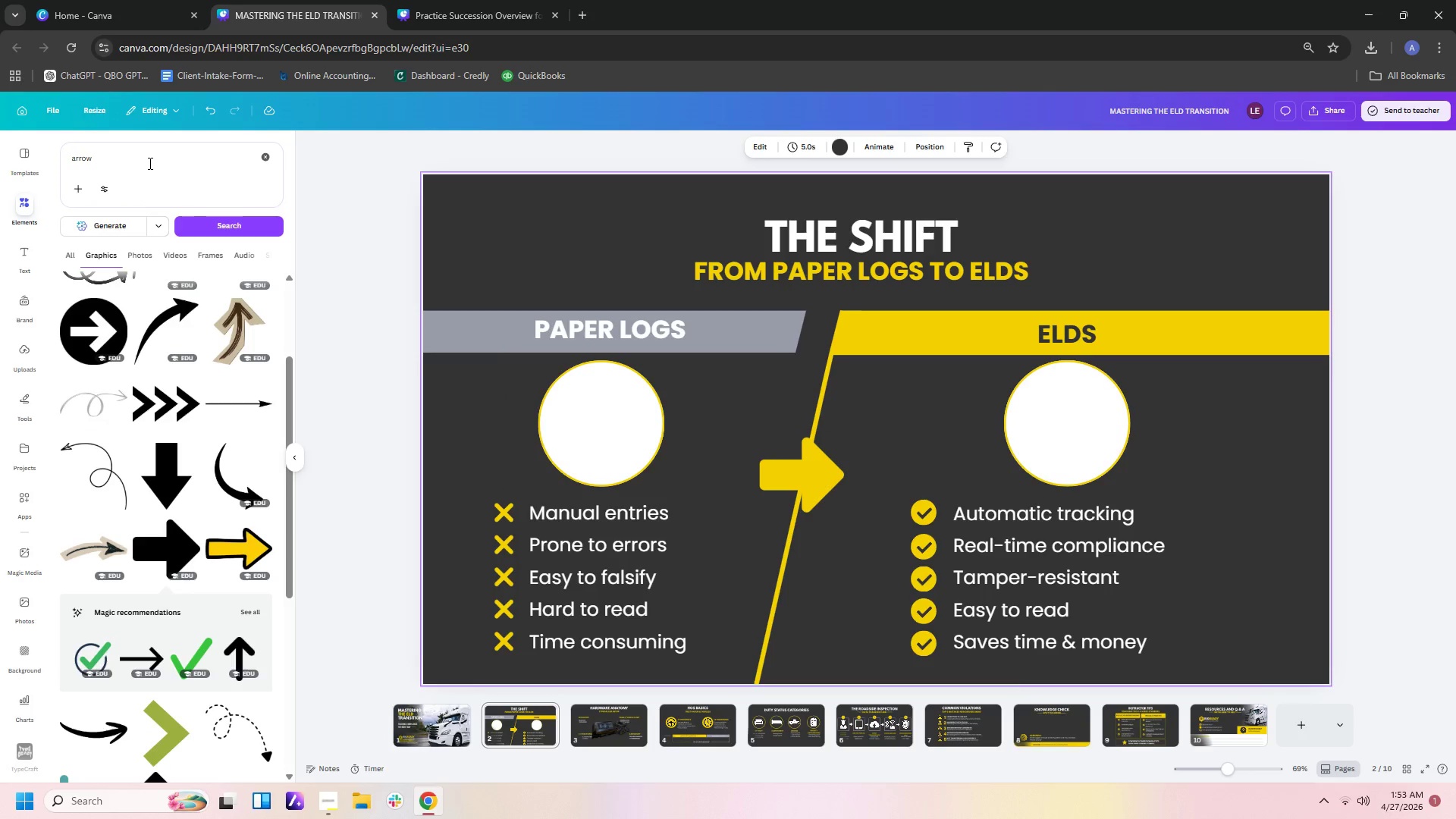 
left_click_drag(start_coordinate=[149, 158], to_coordinate=[0, 150])
 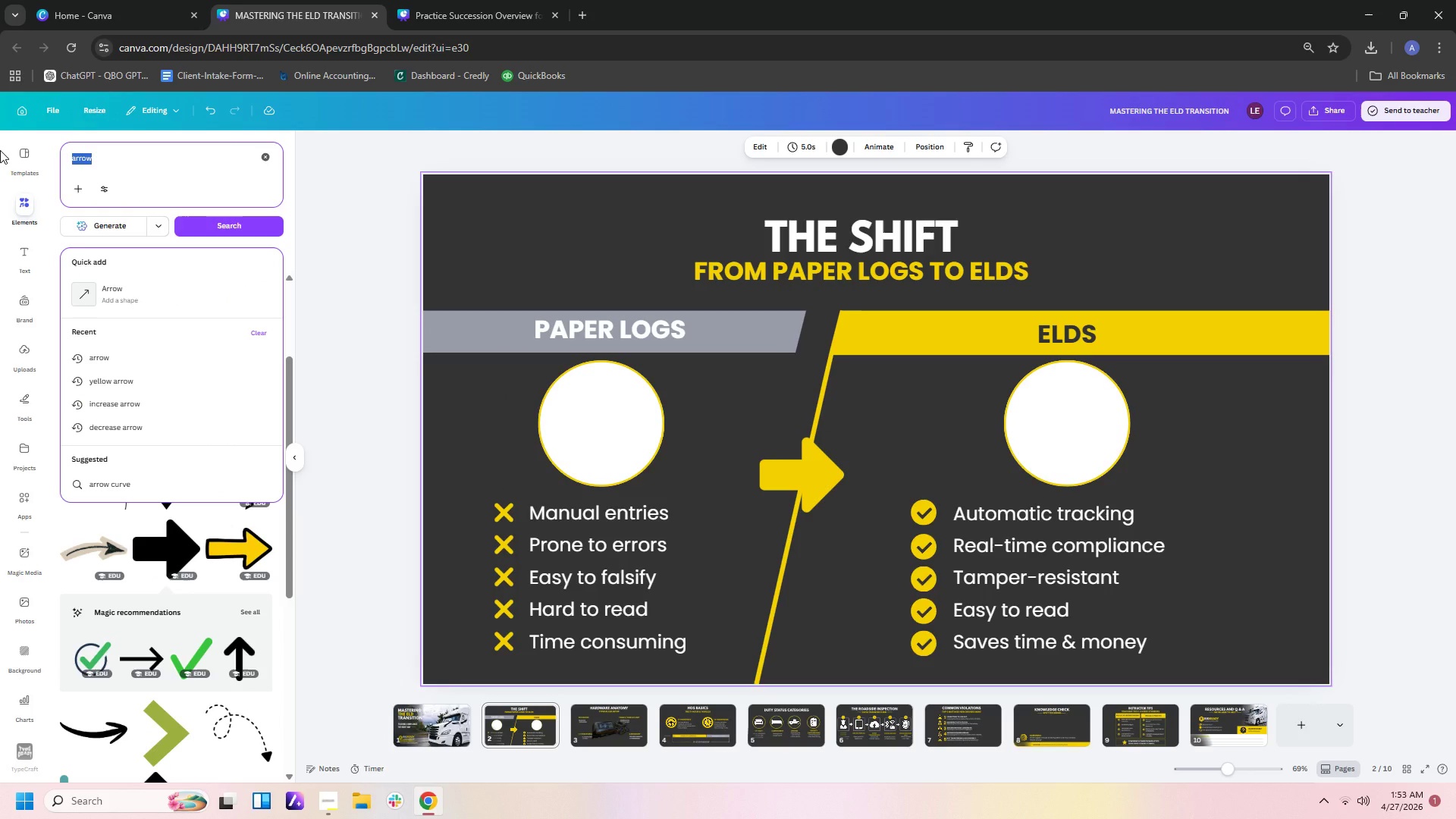 
type(record checklist)
 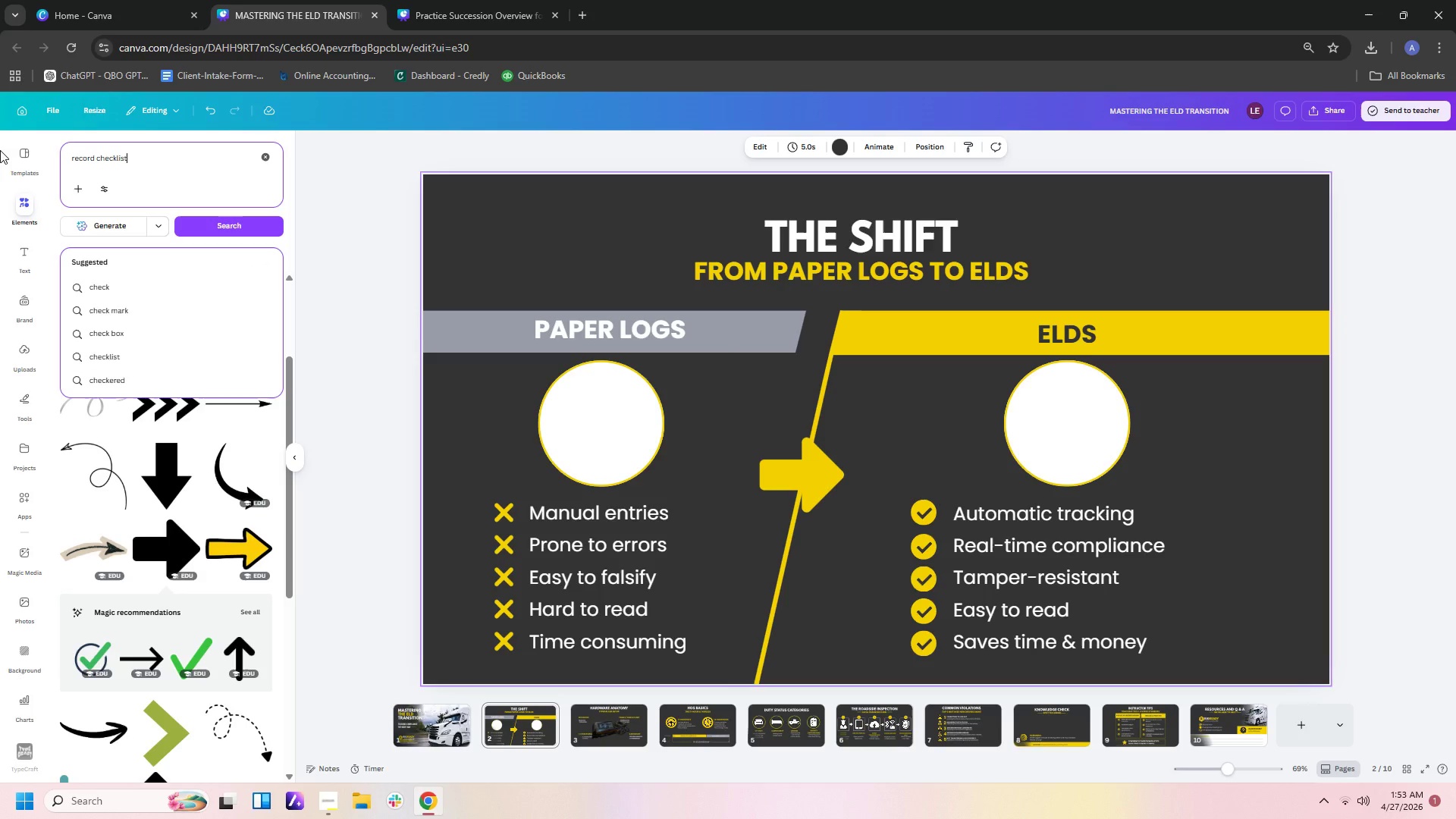 
key(Enter)
 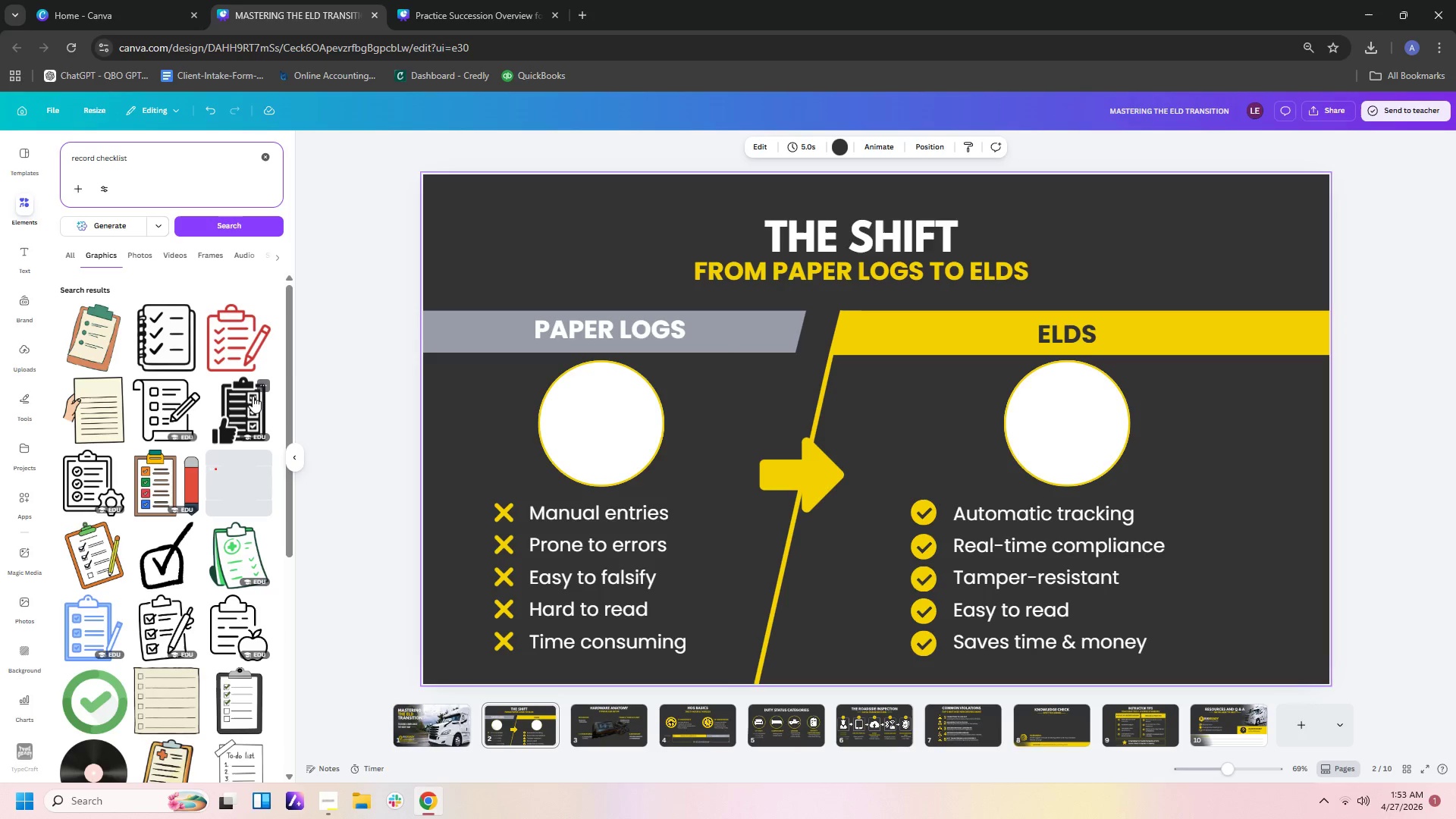 
scroll: coordinate [185, 503], scroll_direction: down, amount: 11.0
 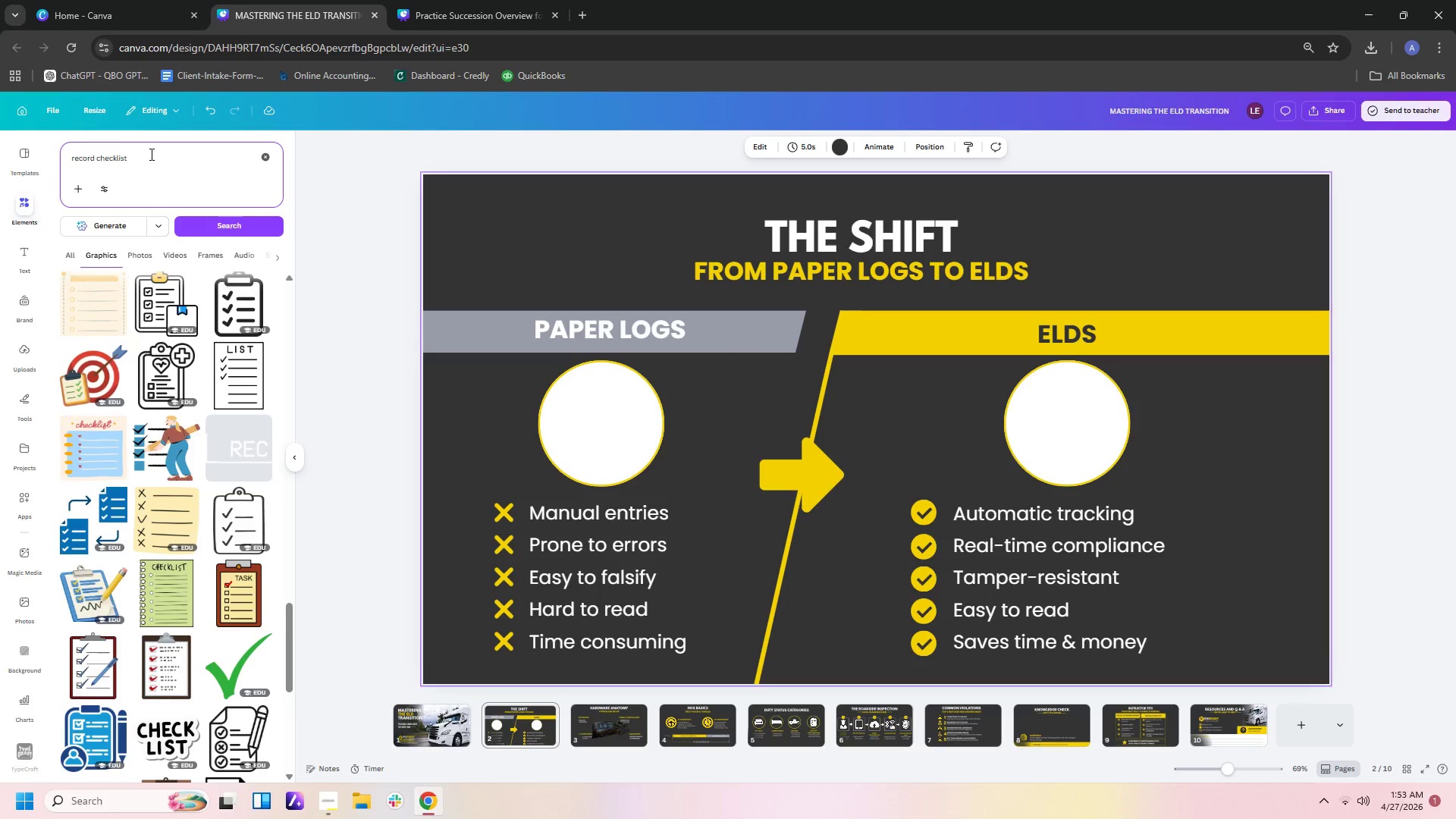 
key(Backspace)
key(Backspace)
key(Backspace)
key(Backspace)
key(Backspace)
key(Backspace)
key(Backspace)
key(Backspace)
key(Backspace)
type(with pen)
 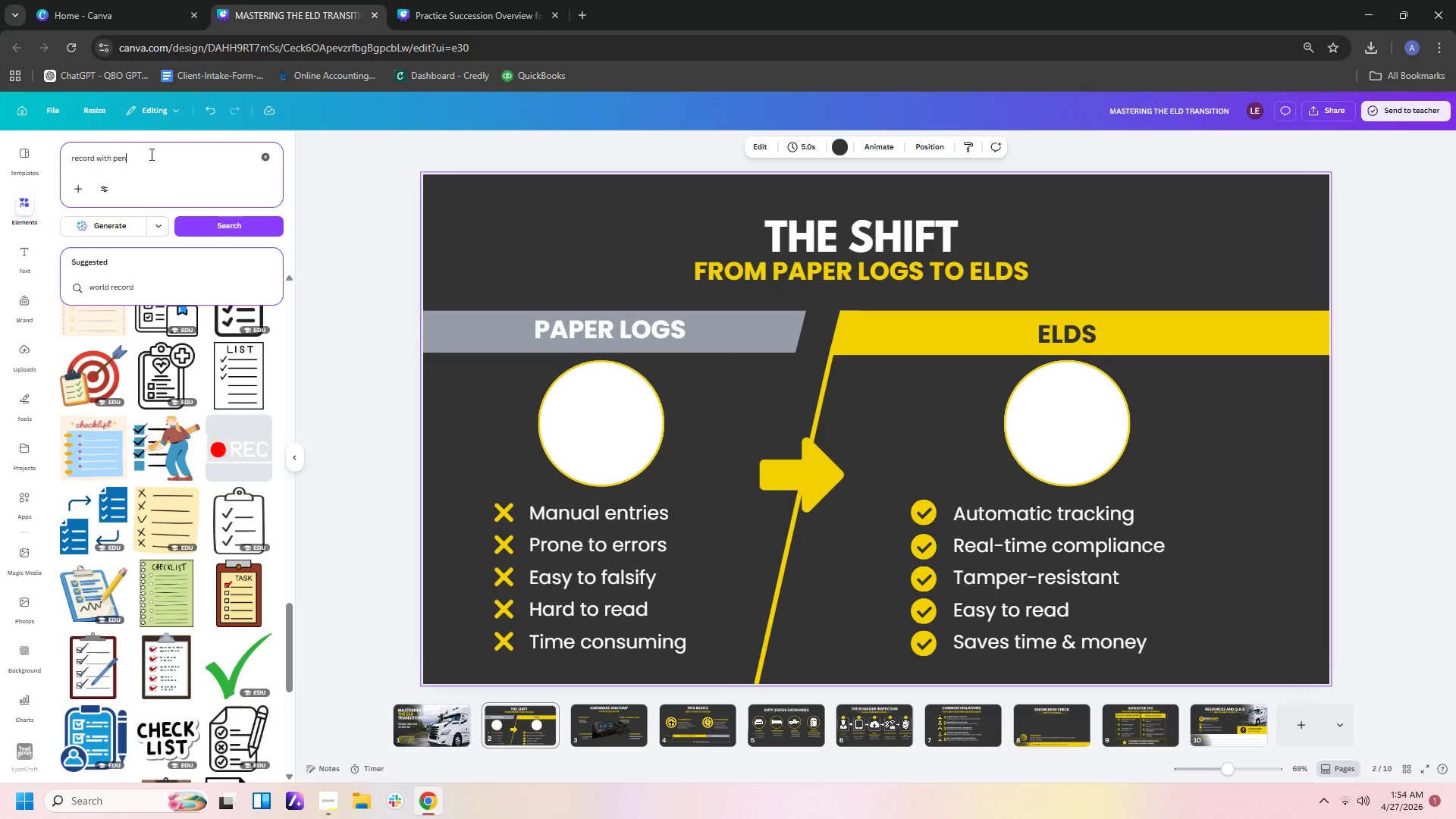 
key(Enter)
 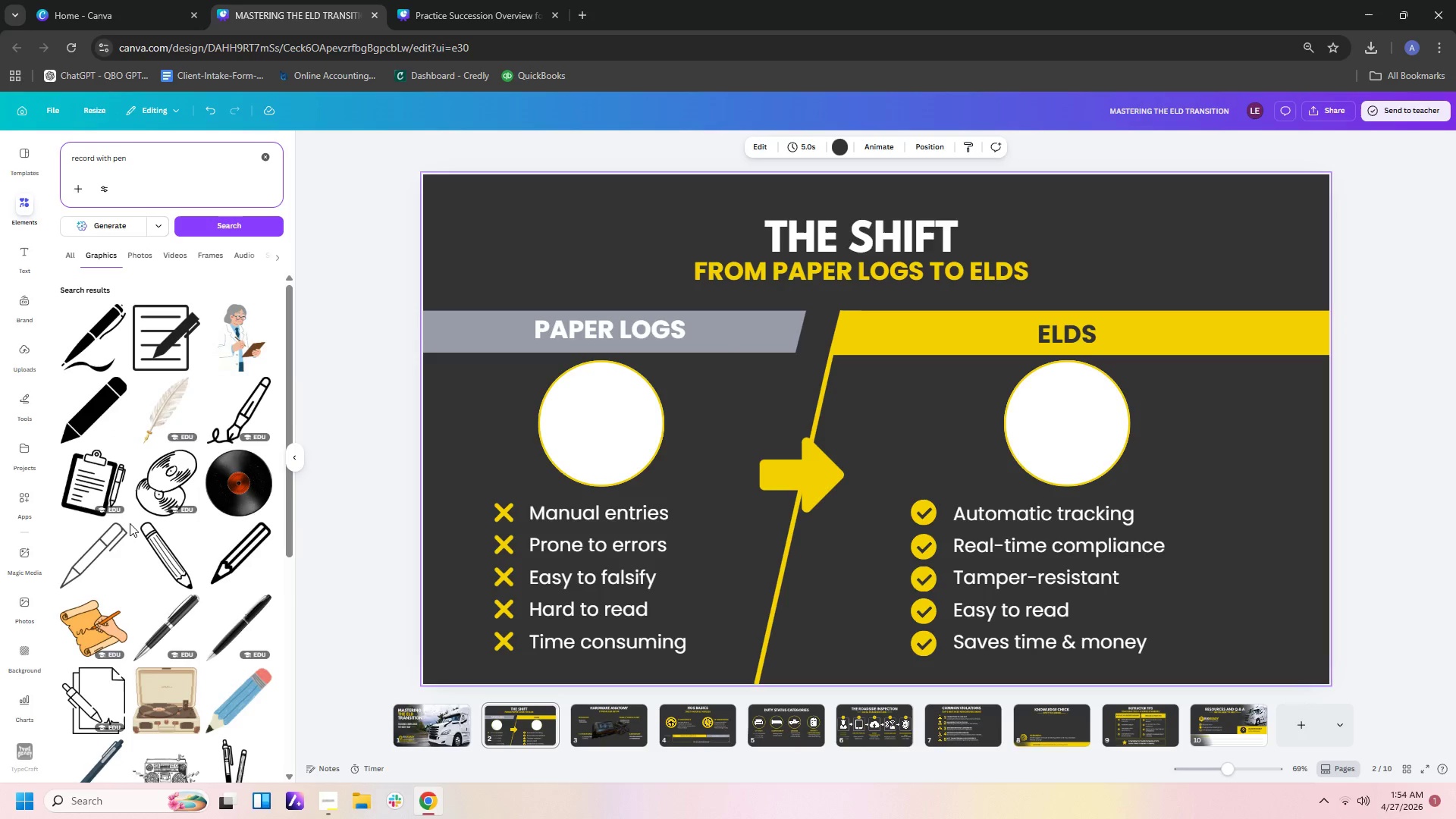 
scroll: coordinate [130, 523], scroll_direction: down, amount: 1.0
 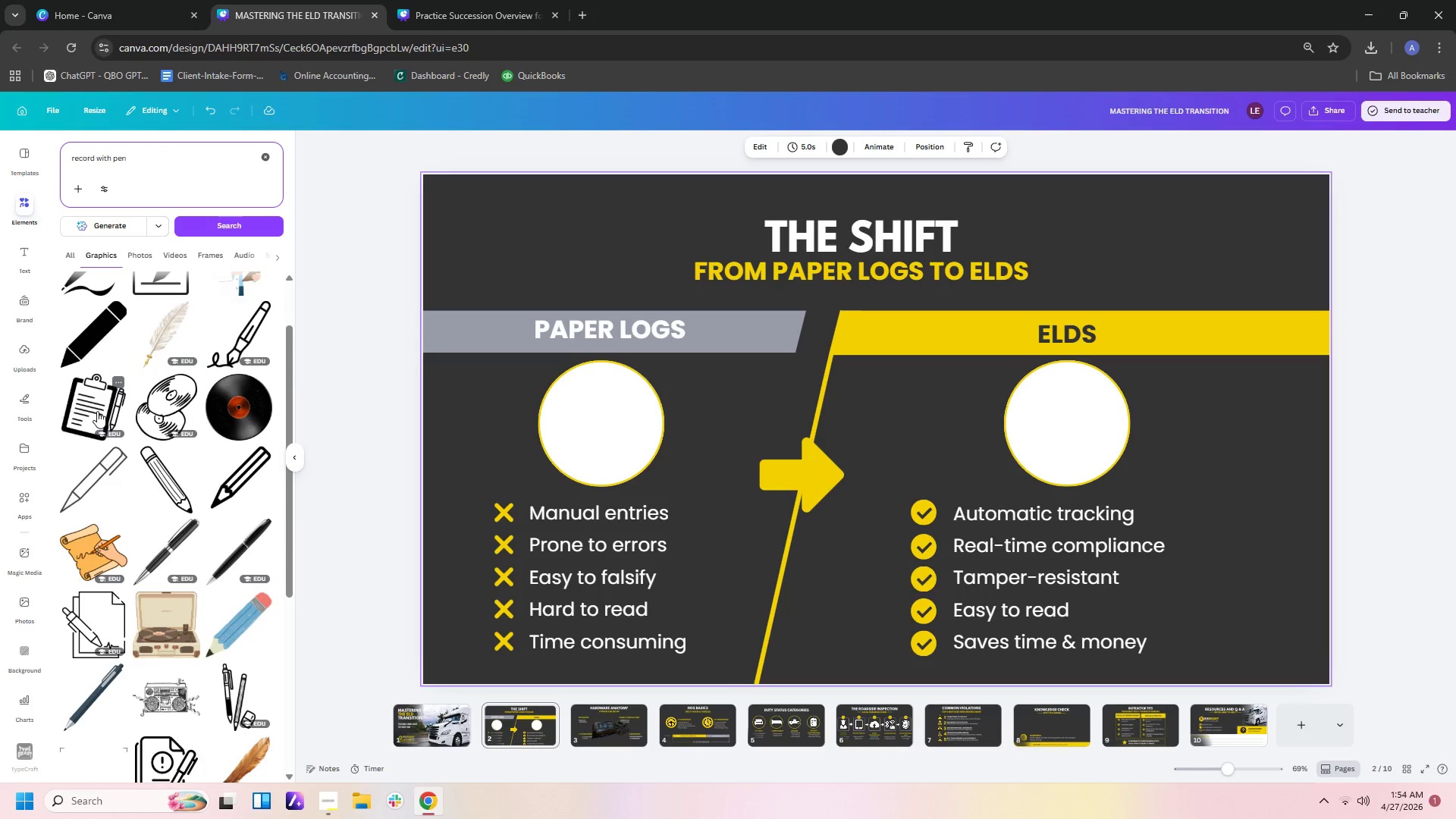 
left_click([97, 411])
 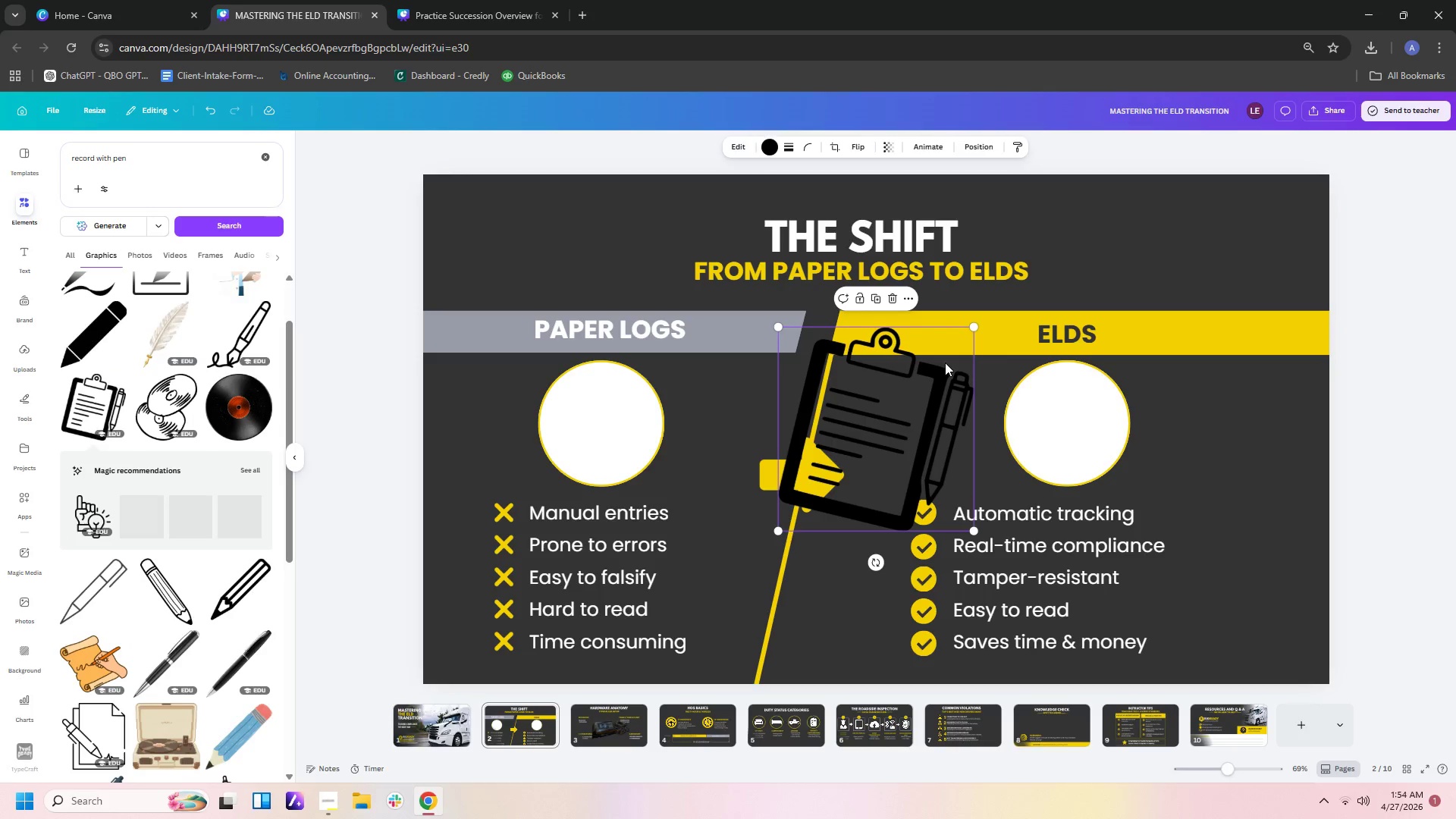 
left_click_drag(start_coordinate=[905, 408], to_coordinate=[712, 409])
 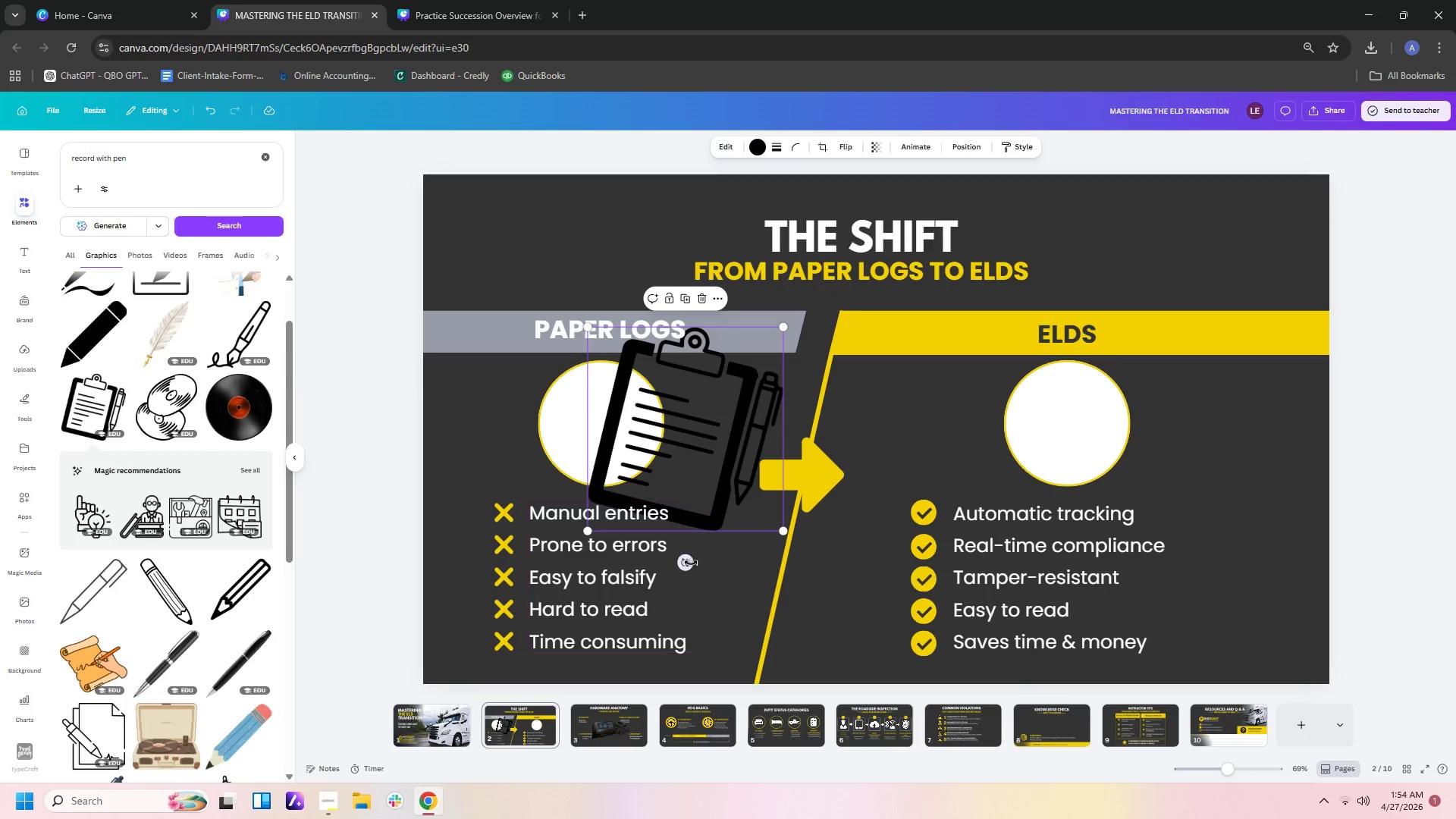 
left_click_drag(start_coordinate=[682, 567], to_coordinate=[714, 548])
 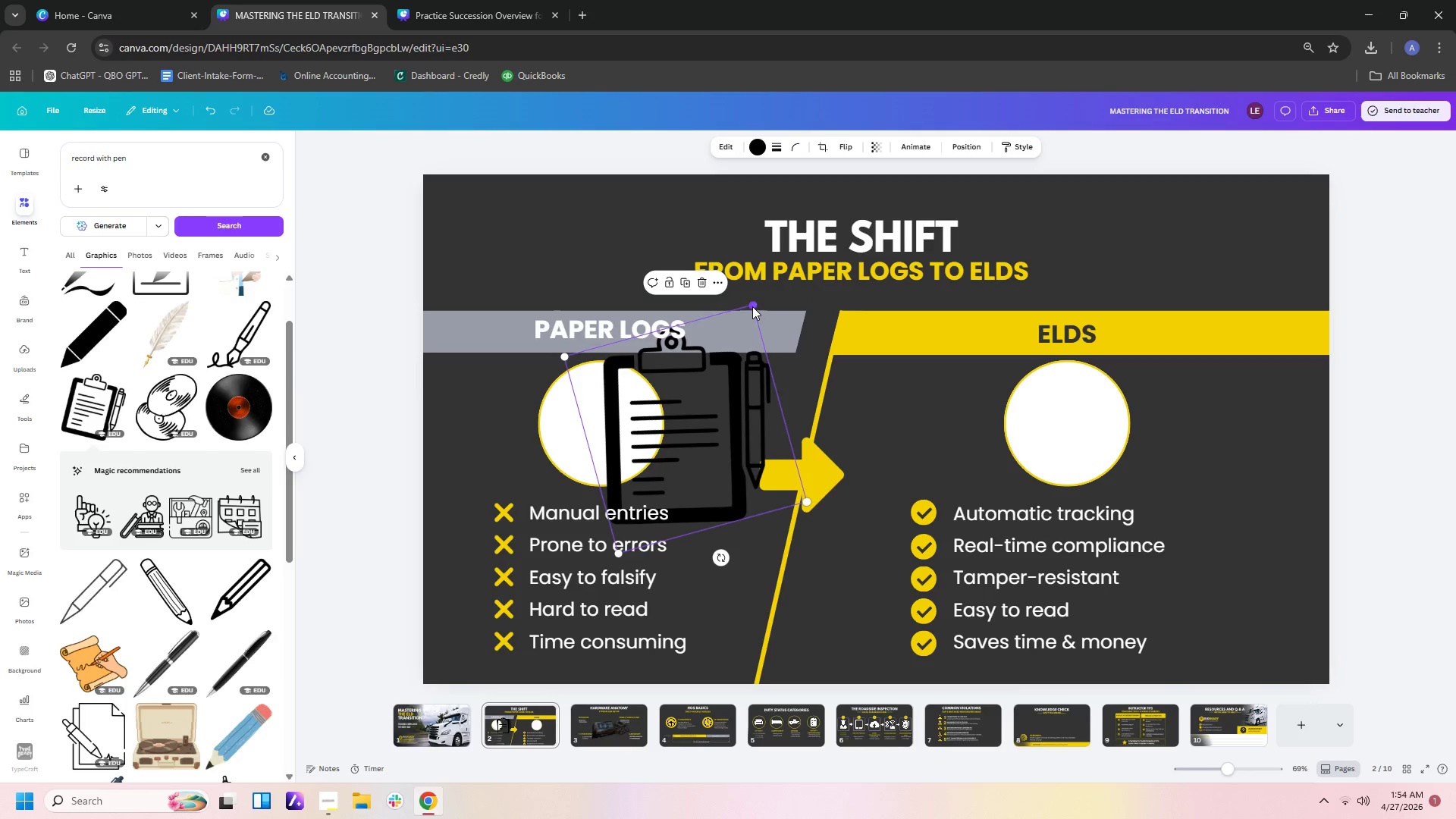 
left_click_drag(start_coordinate=[752, 303], to_coordinate=[681, 433])
 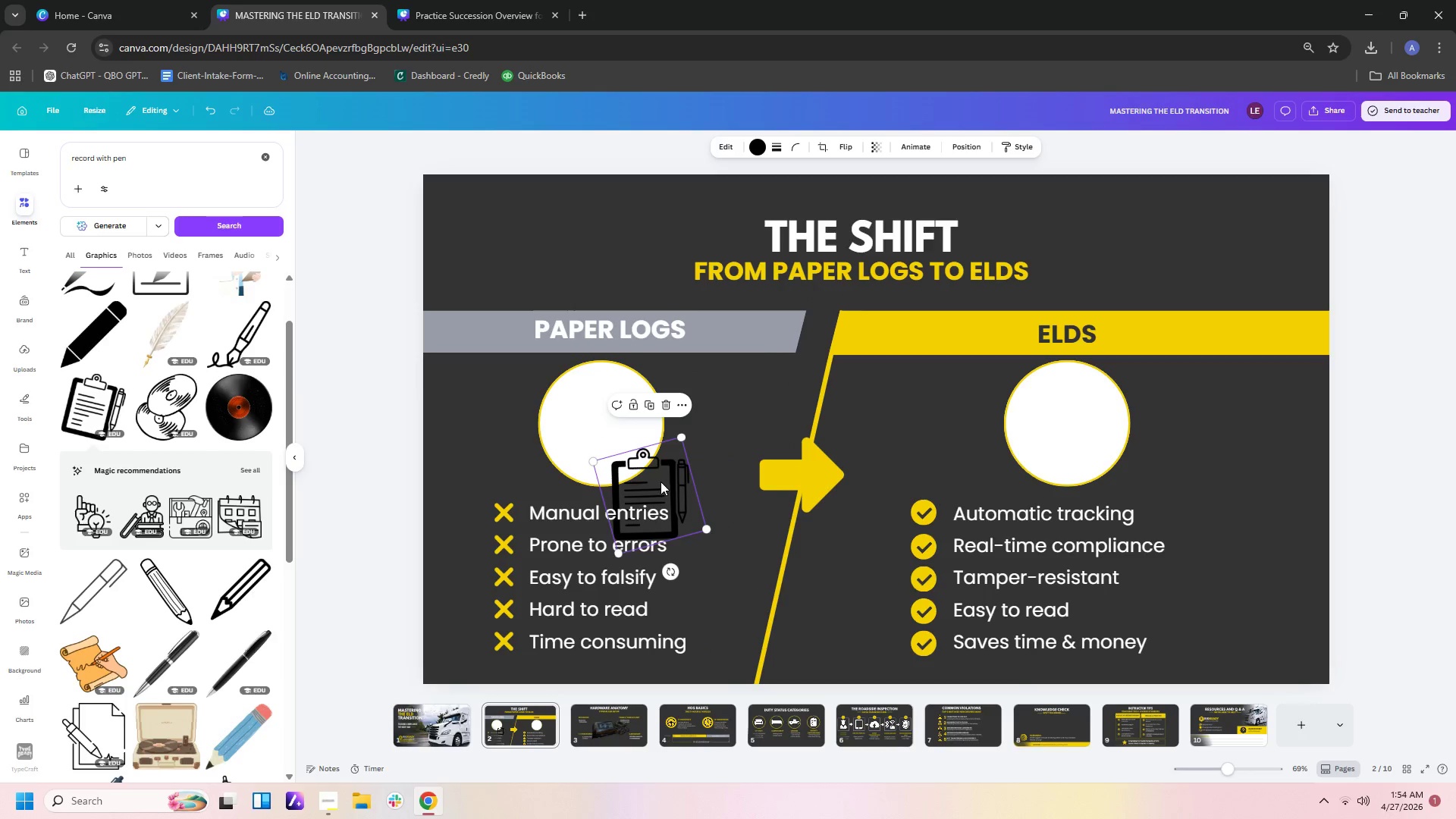 
left_click_drag(start_coordinate=[661, 482], to_coordinate=[613, 411])
 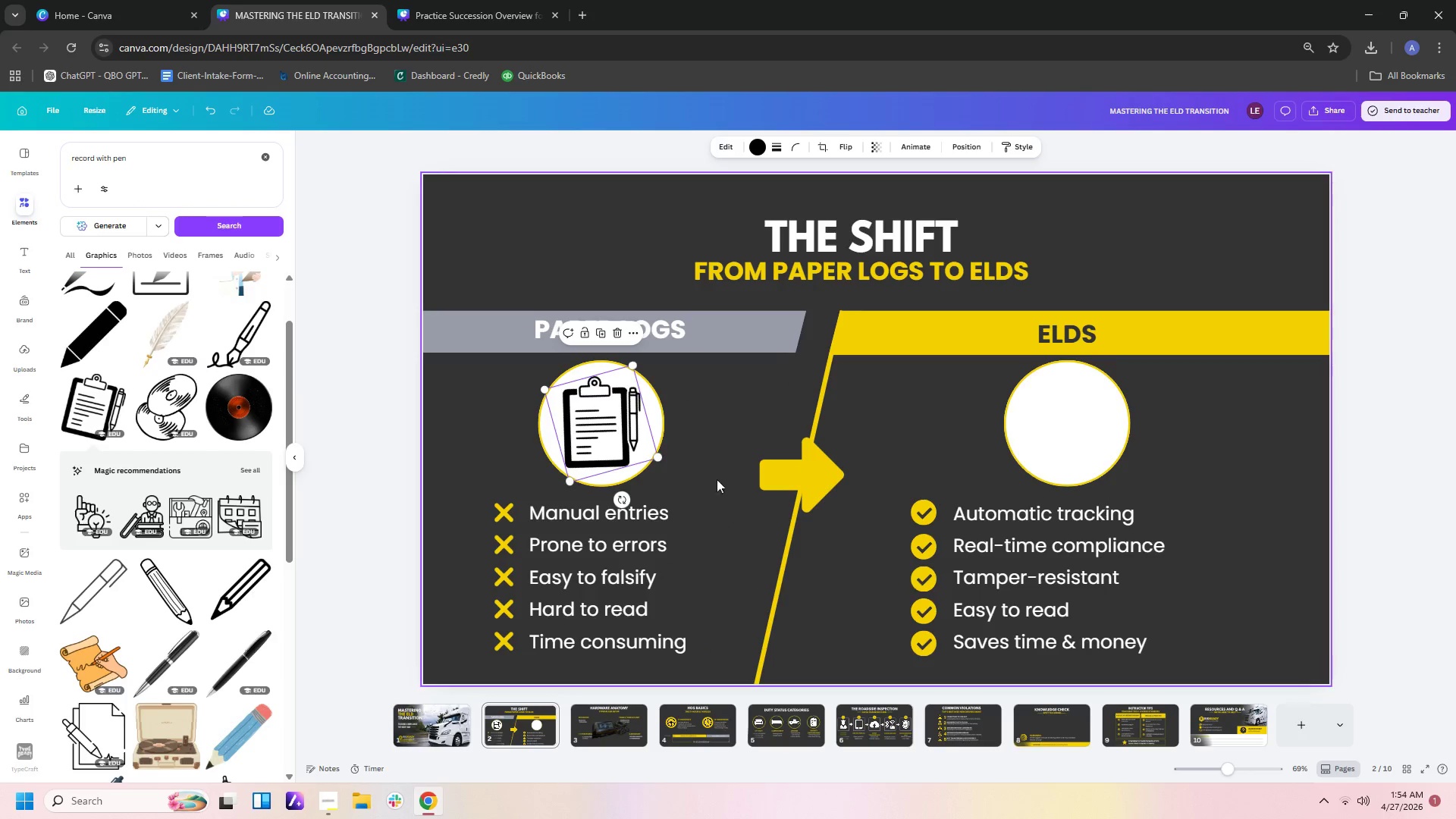 
left_click([720, 510])
 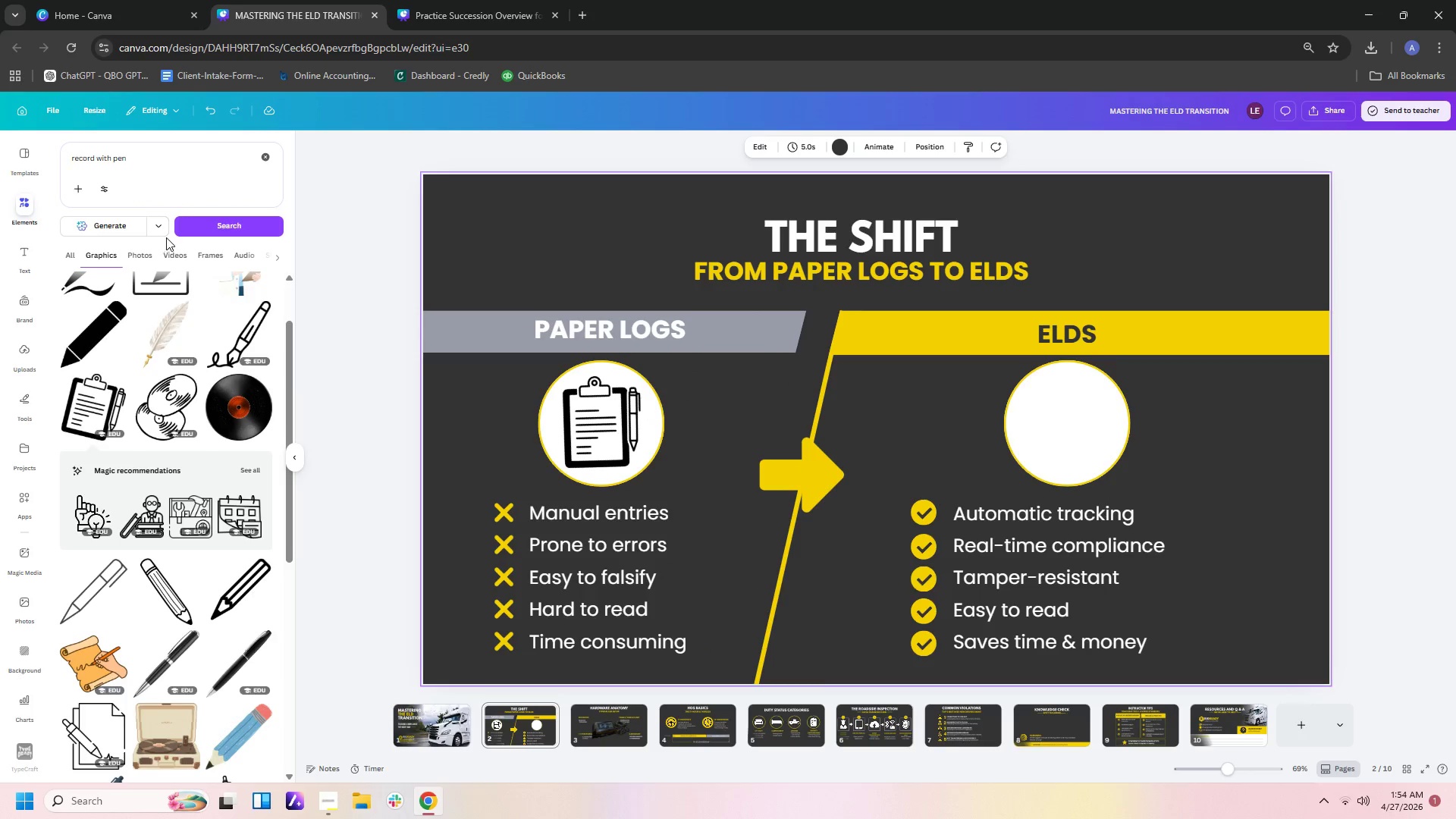 
left_click_drag(start_coordinate=[154, 161], to_coordinate=[80, 150])
 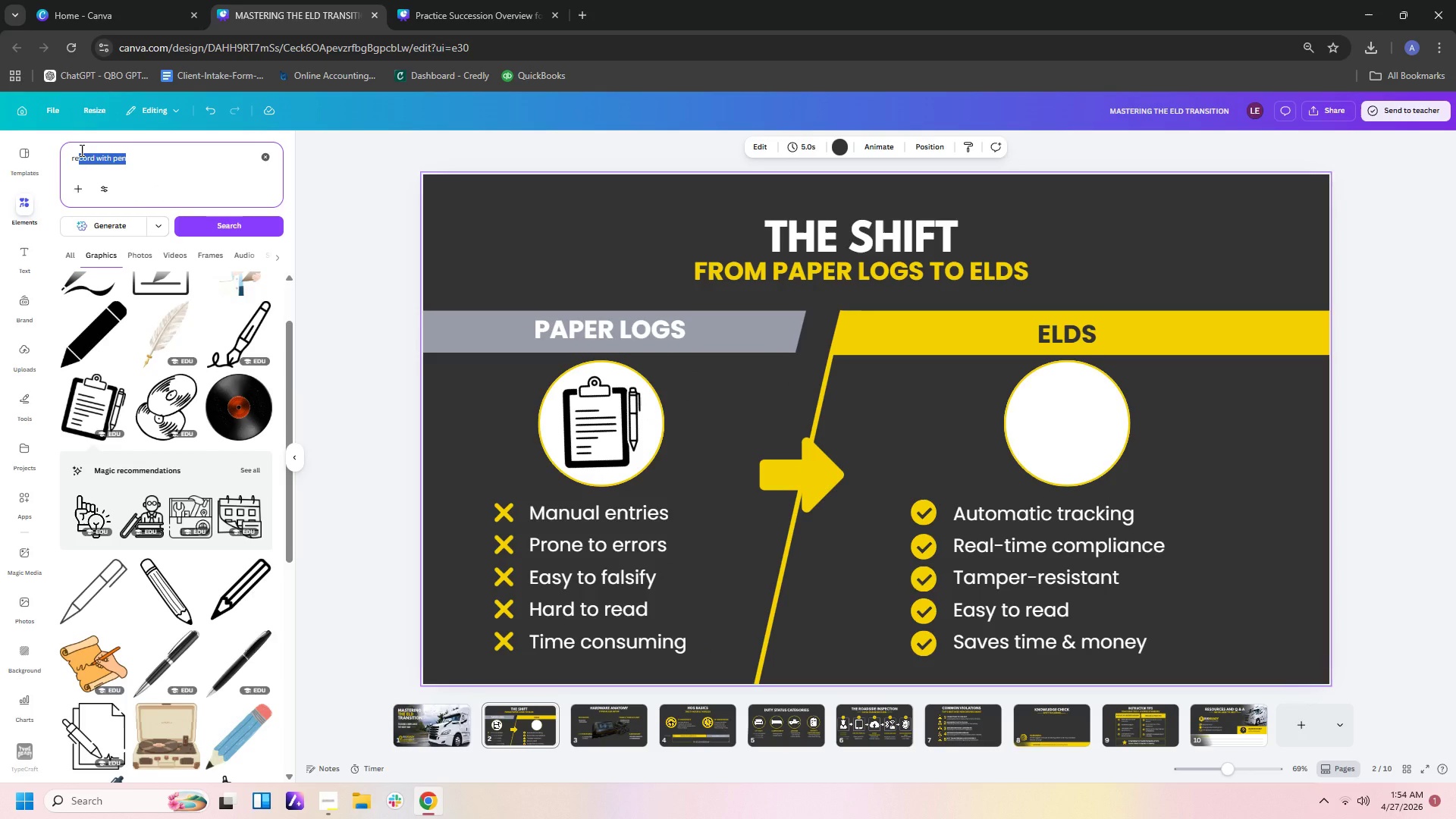 
key(Backspace)
key(Backspace)
key(Backspace)
key(Backspace)
type(ipad with data)
 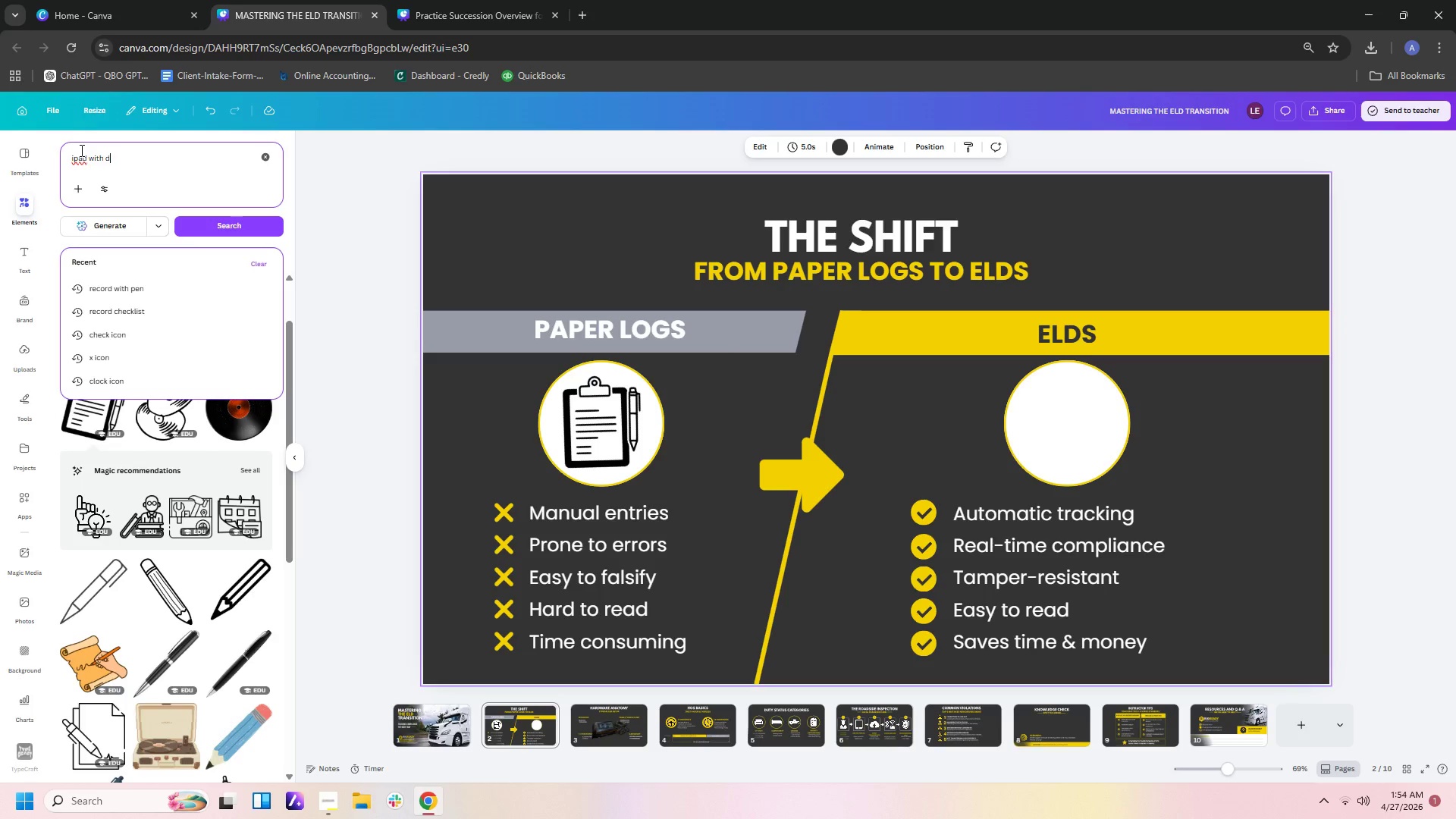 
key(Enter)
 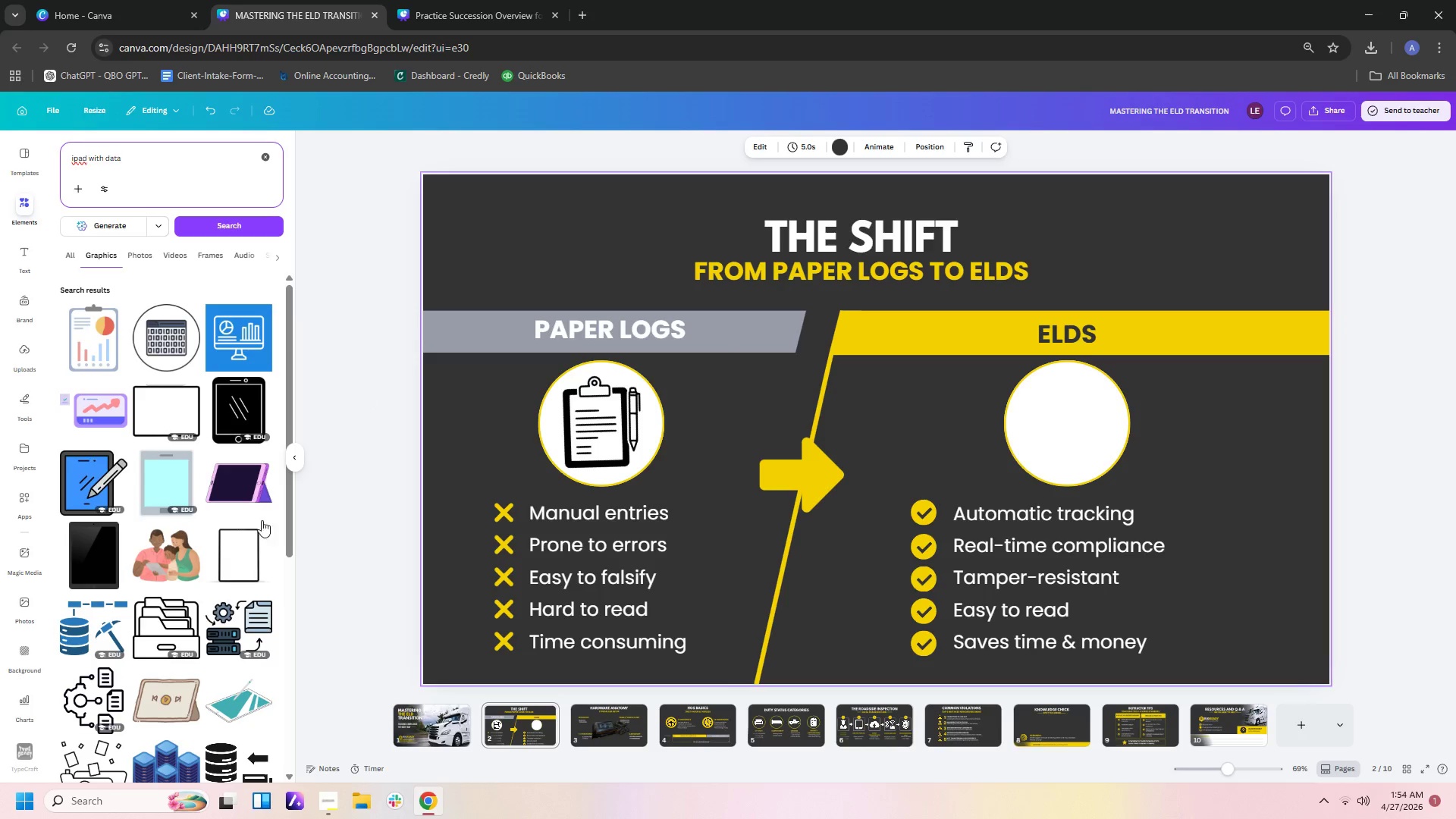 
scroll: coordinate [229, 501], scroll_direction: down, amount: 8.0
 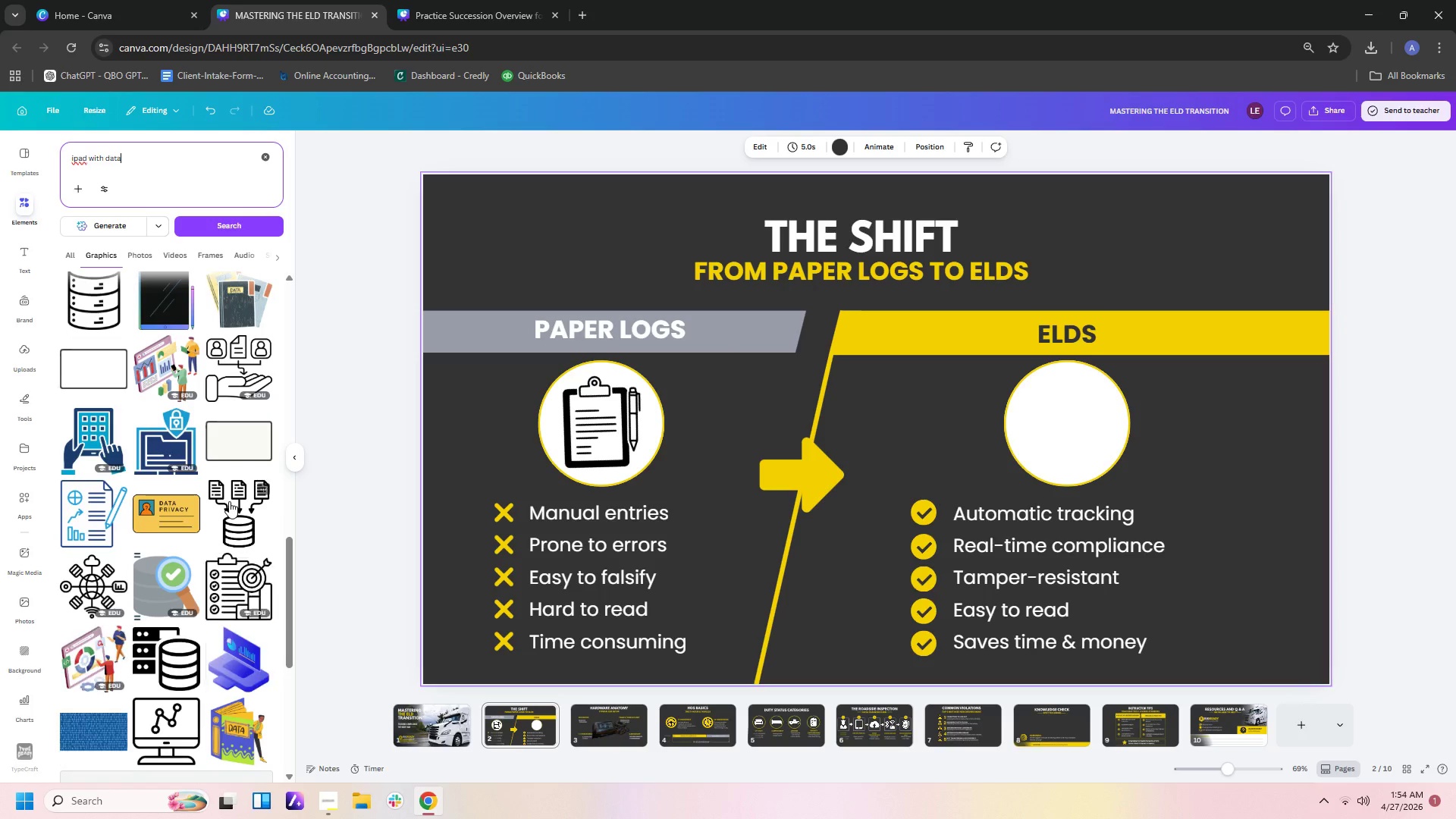 
scroll: coordinate [229, 501], scroll_direction: up, amount: 6.0
 